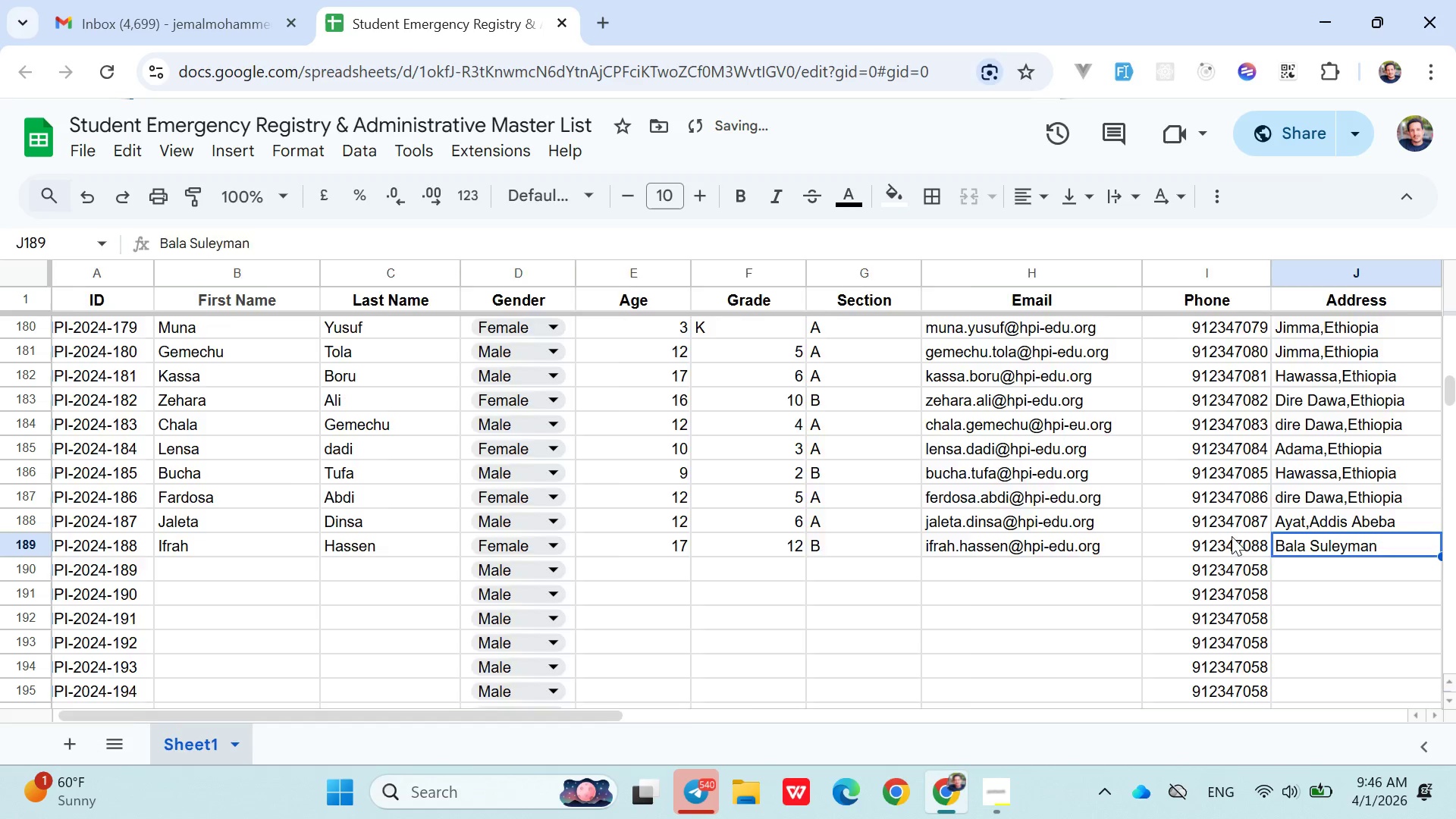 
key(ArrowRight)
 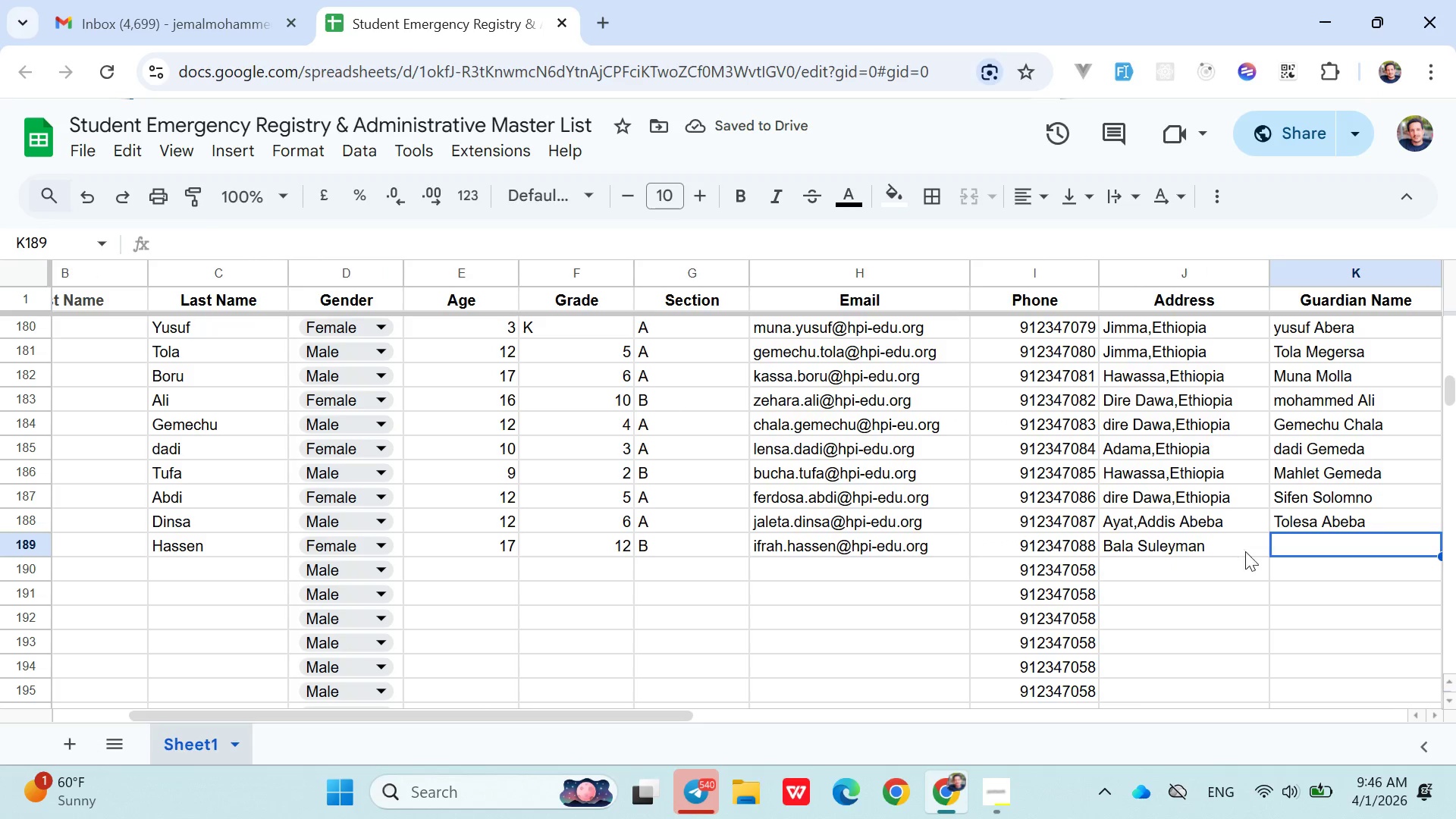 
double_click([1304, 552])
 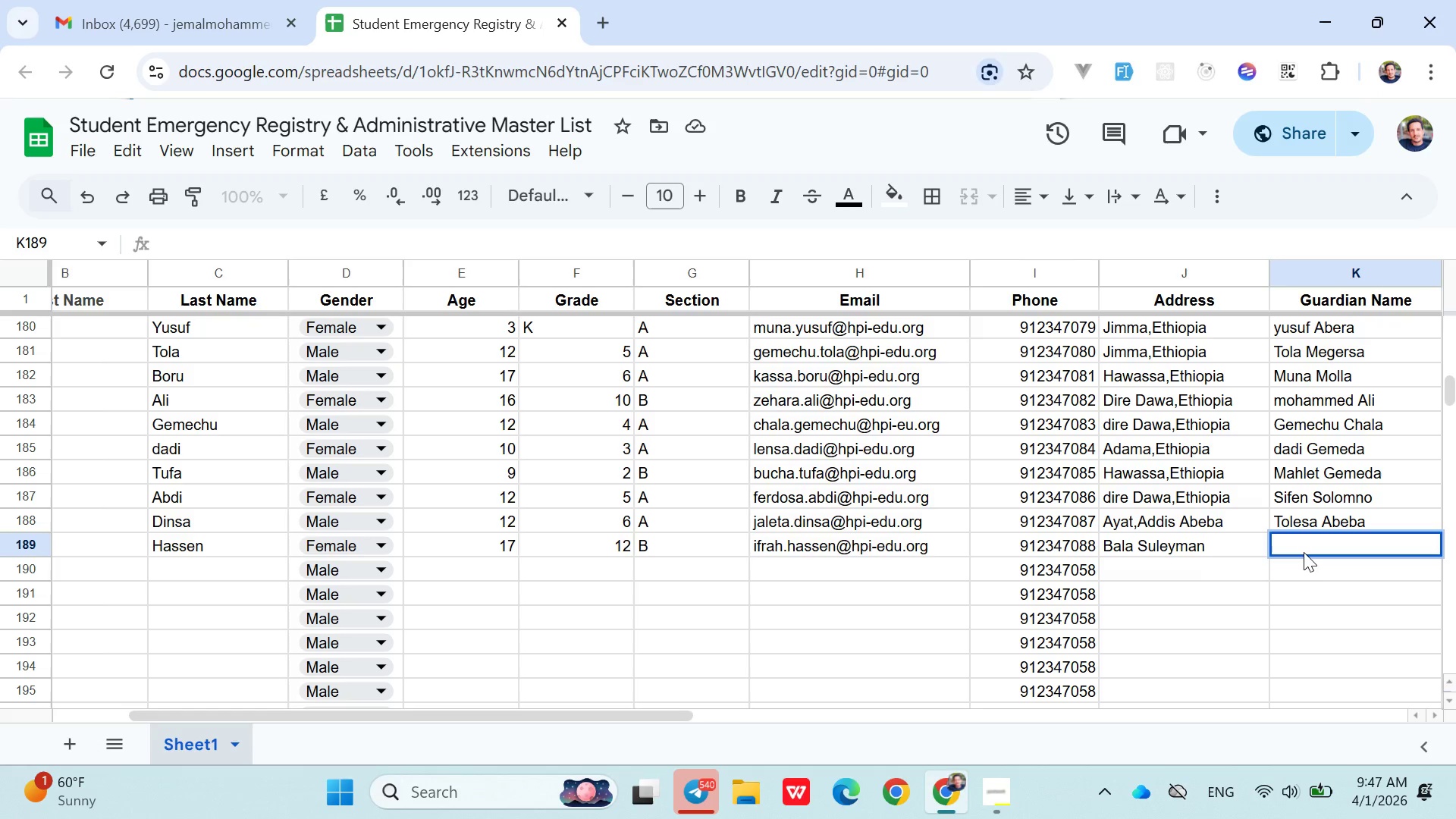 
wait(6.64)
 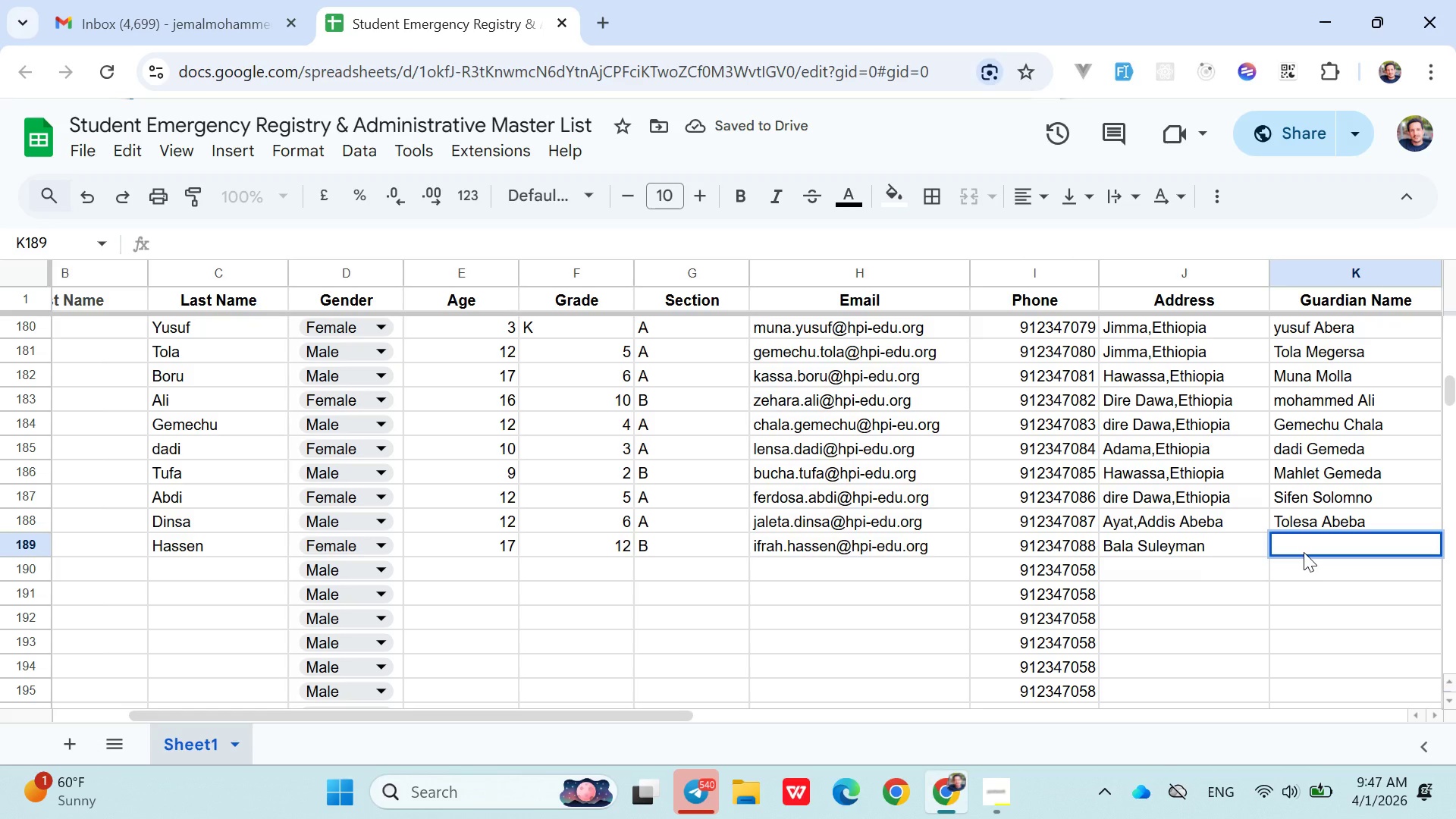 
key(Shift+H)
 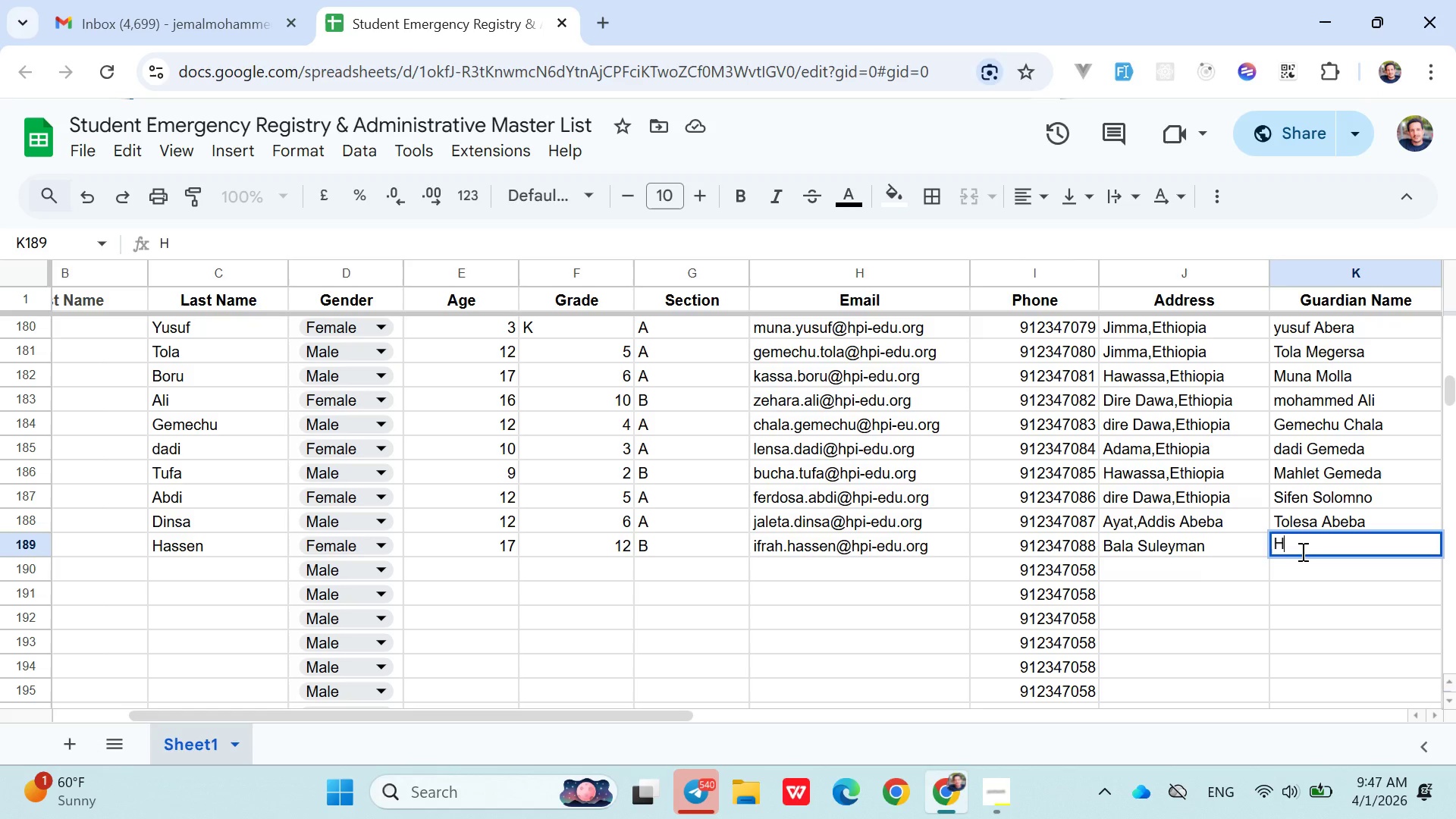 
double_click([1217, 546])
 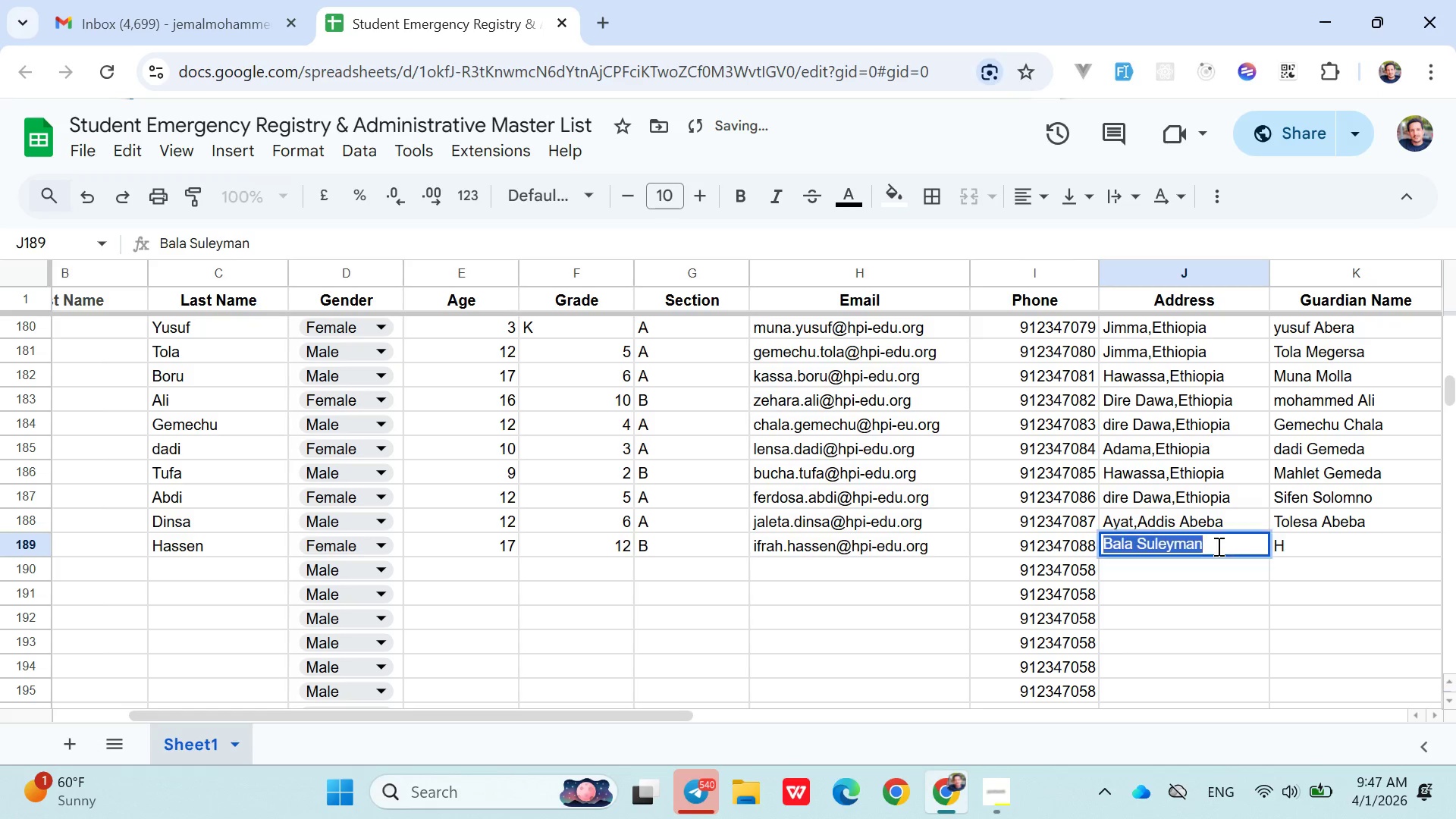 
triple_click([1217, 546])
 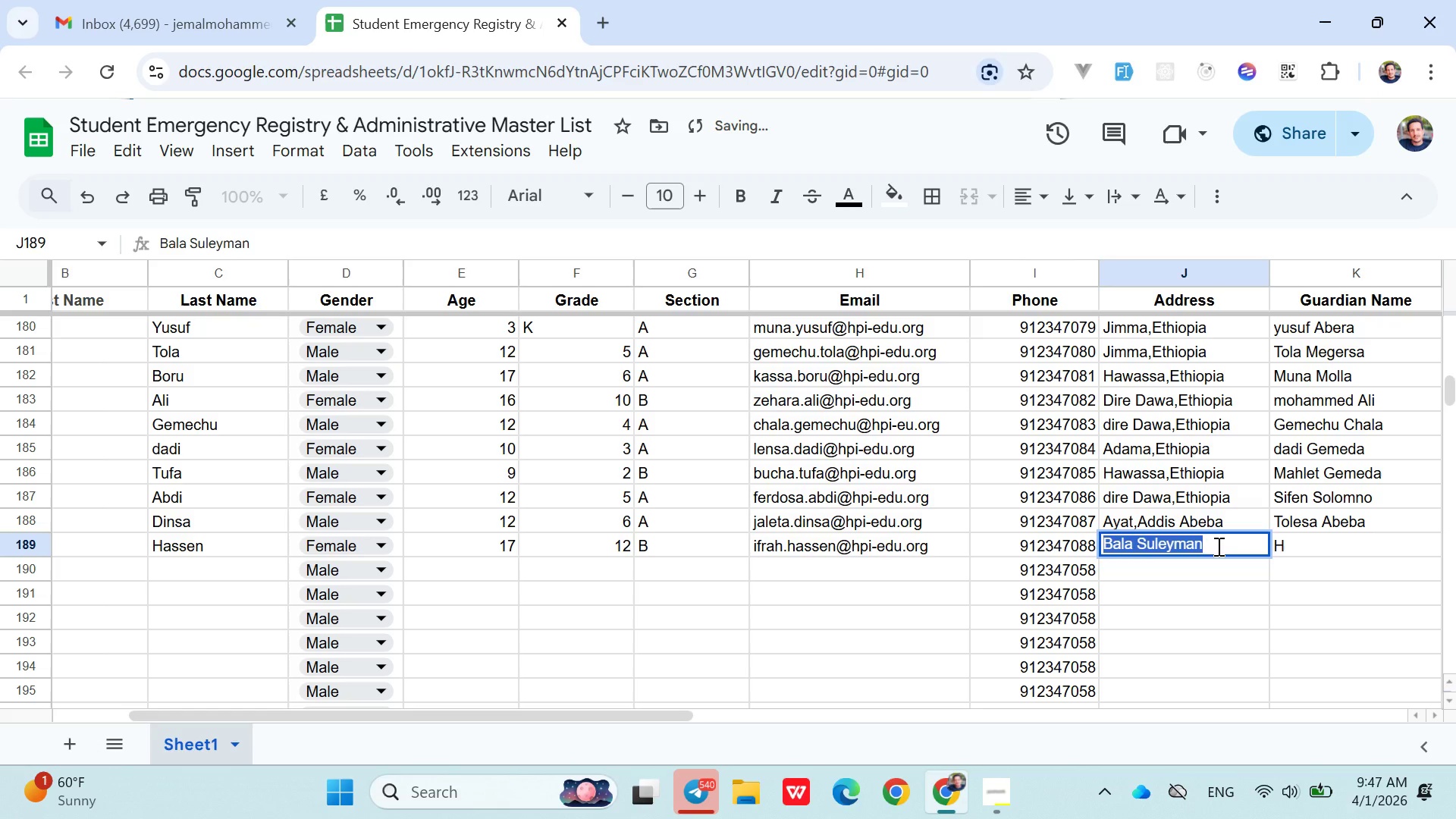 
type(aer)
key(Backspace)
key(Backspace)
key(Backspace)
type(ayer)
 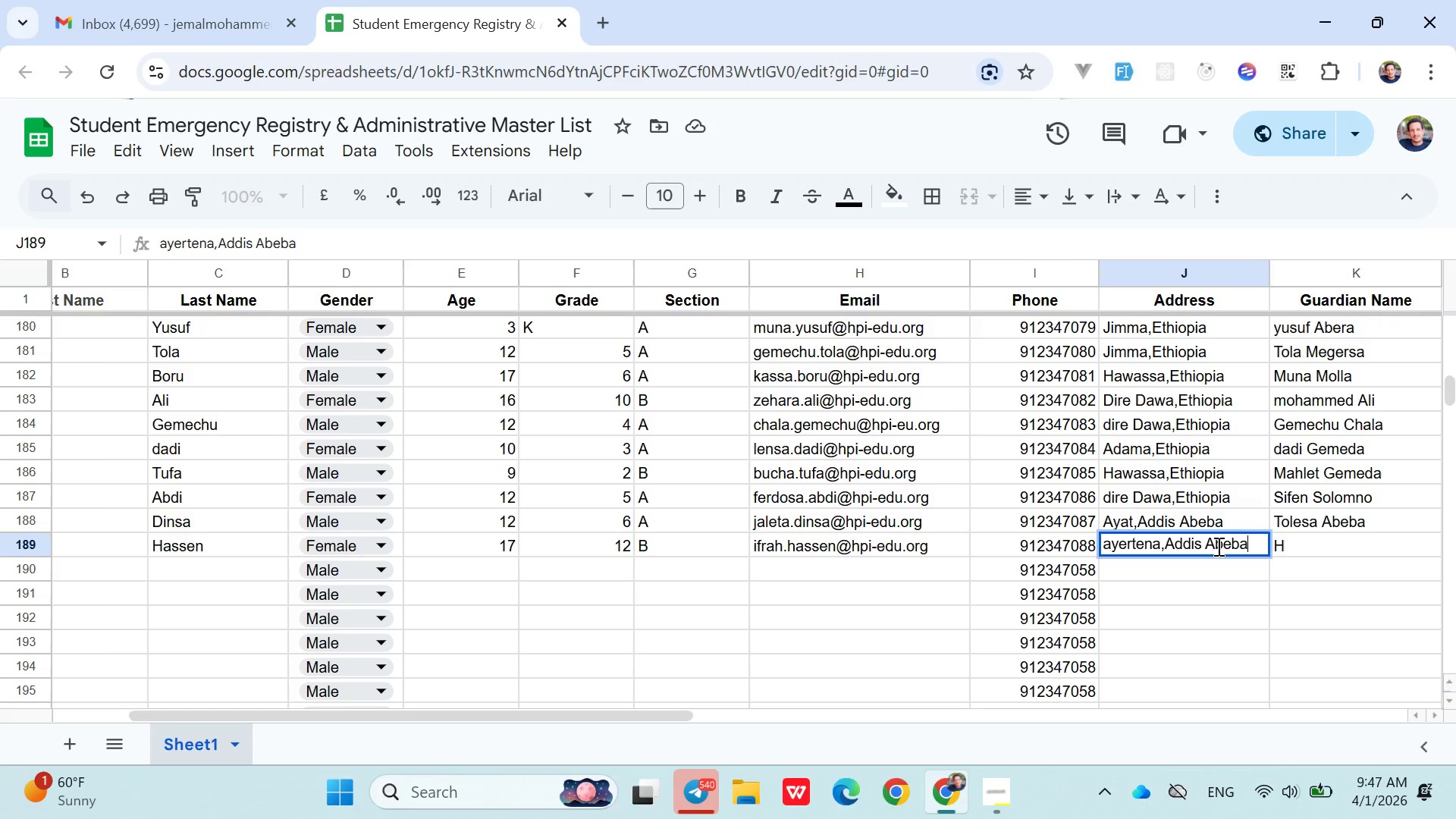 
key(ArrowRight)
 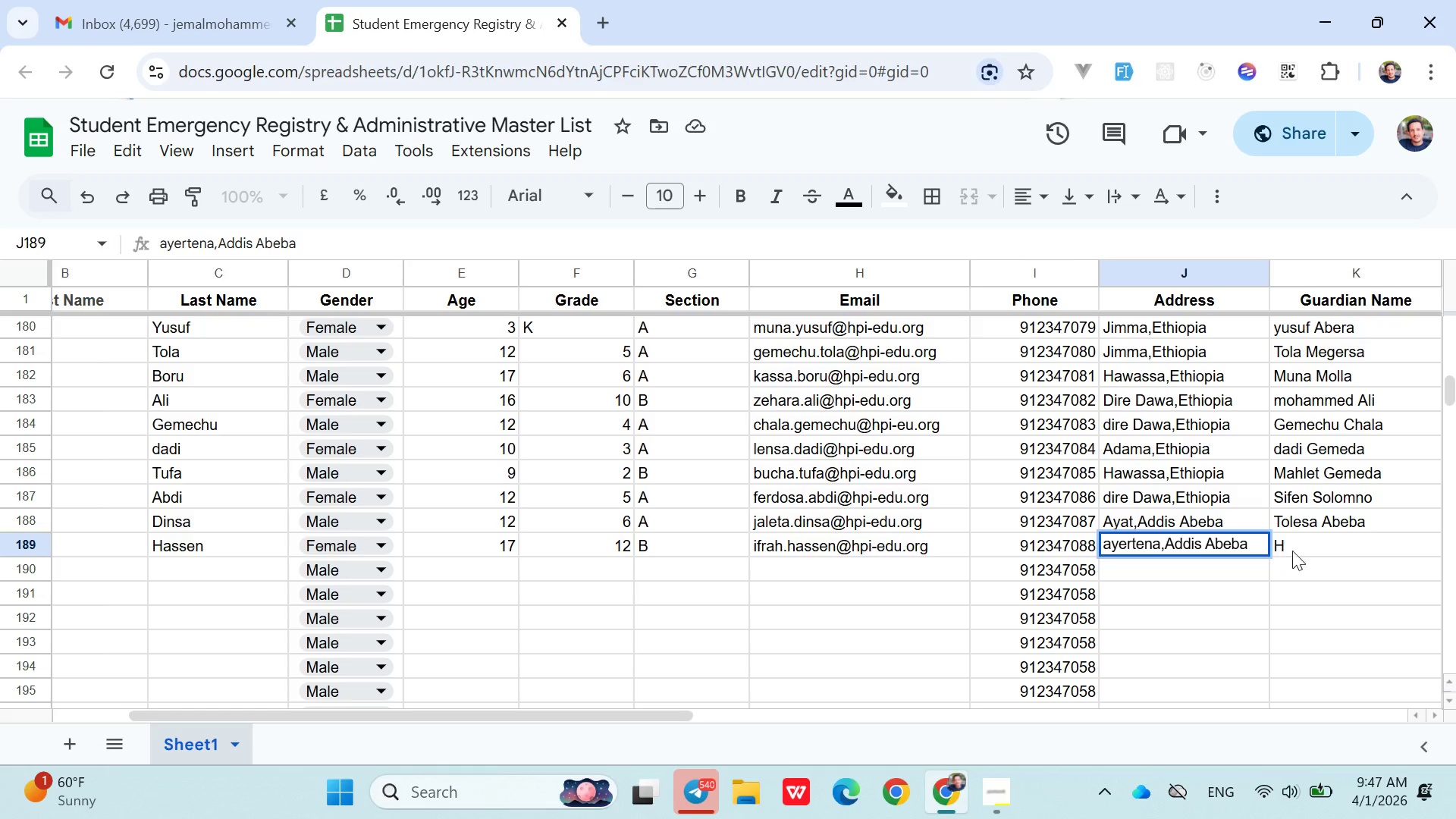 
left_click([1308, 551])
 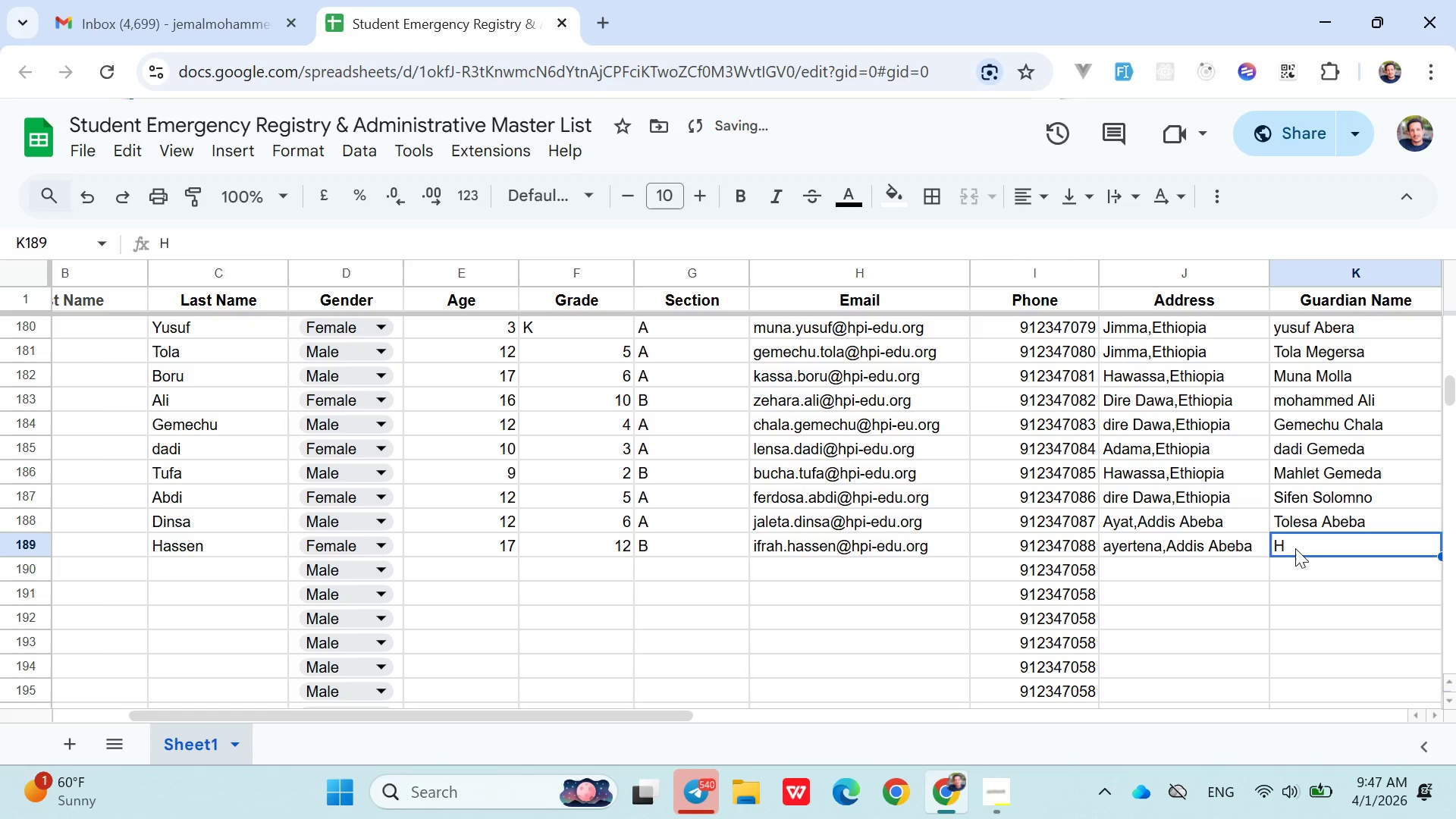 
double_click([1295, 548])
 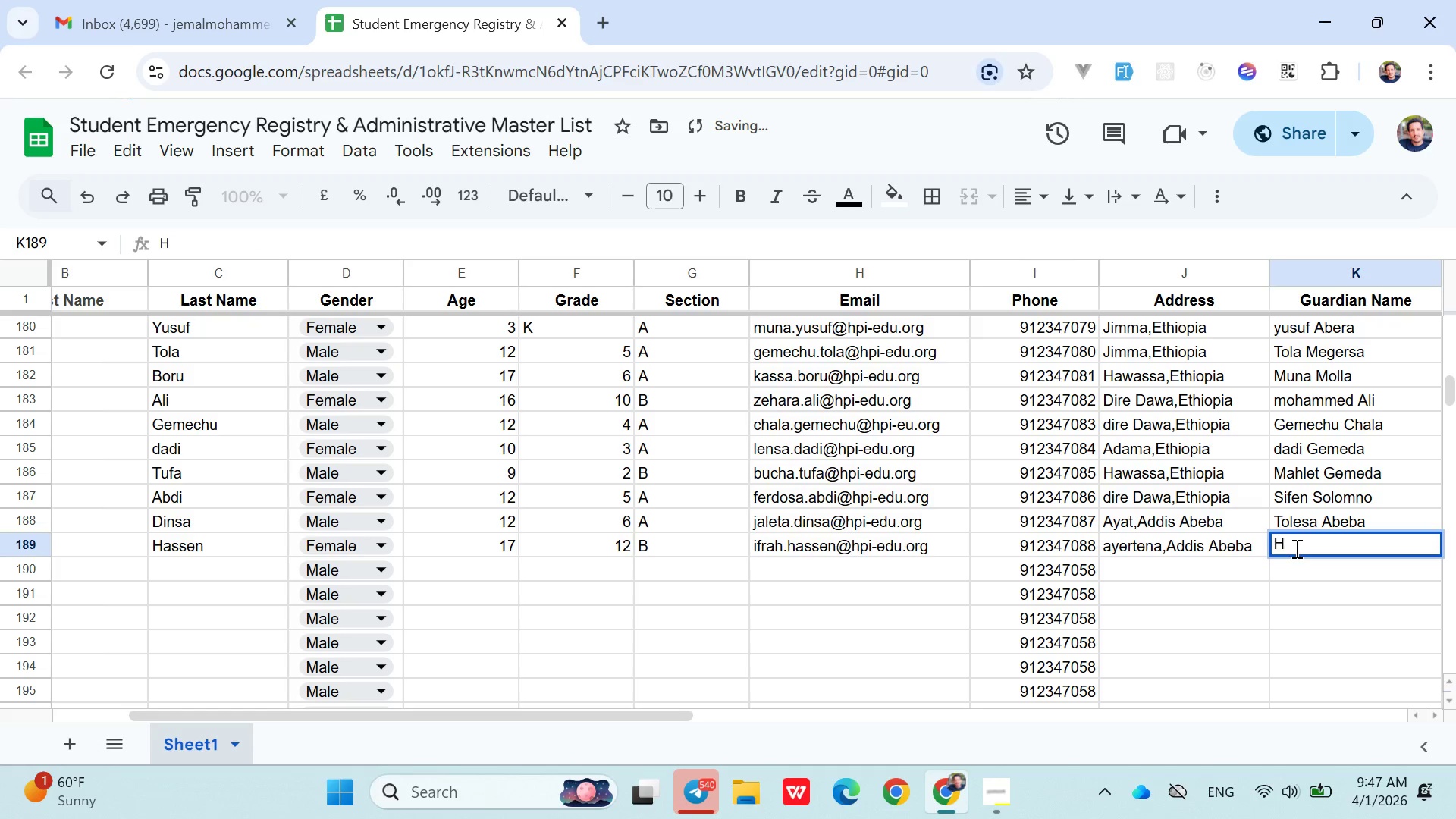 
type(assen Awo;)
key(Backspace)
type(l)
 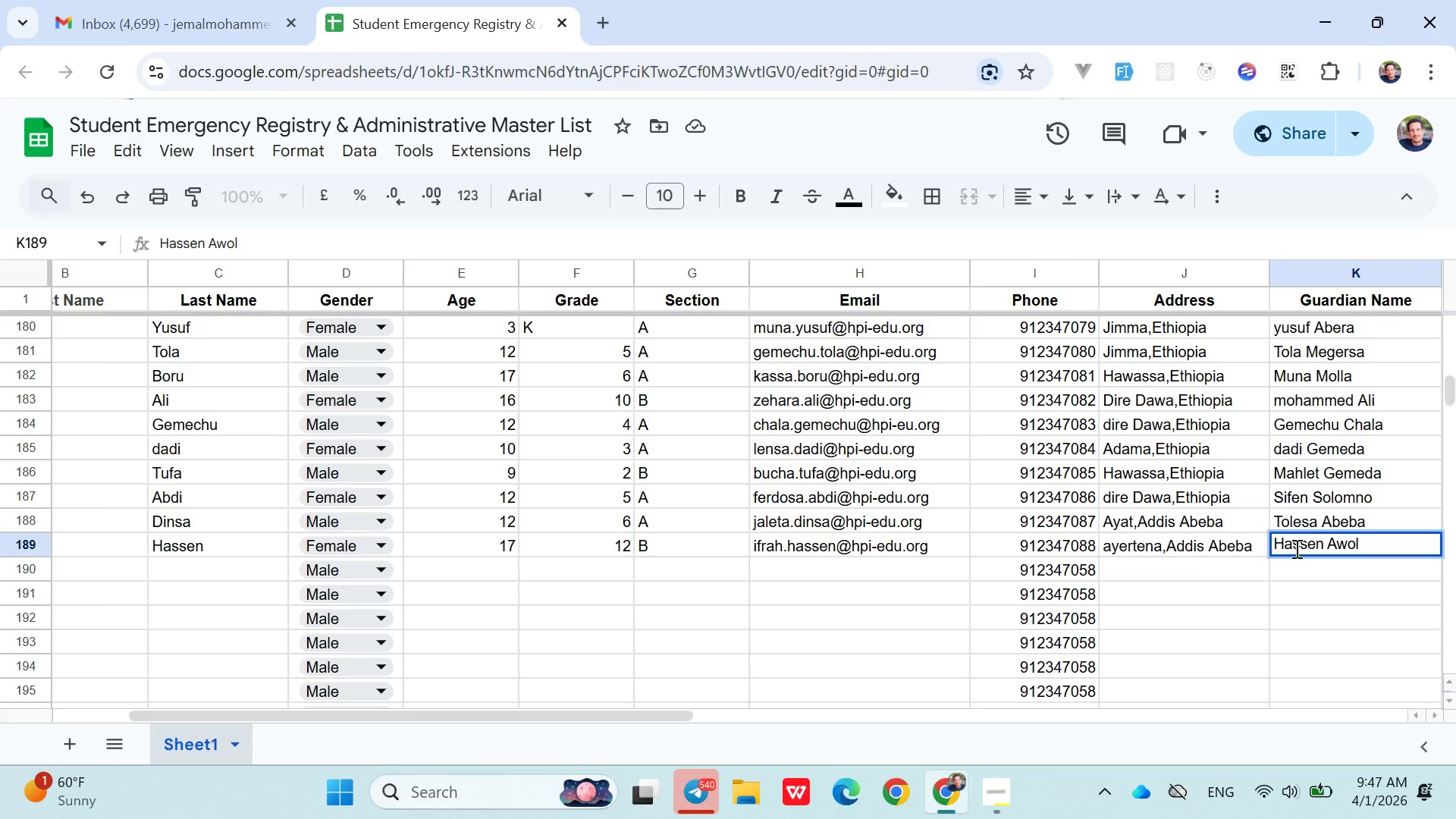 
left_click([1239, 538])
 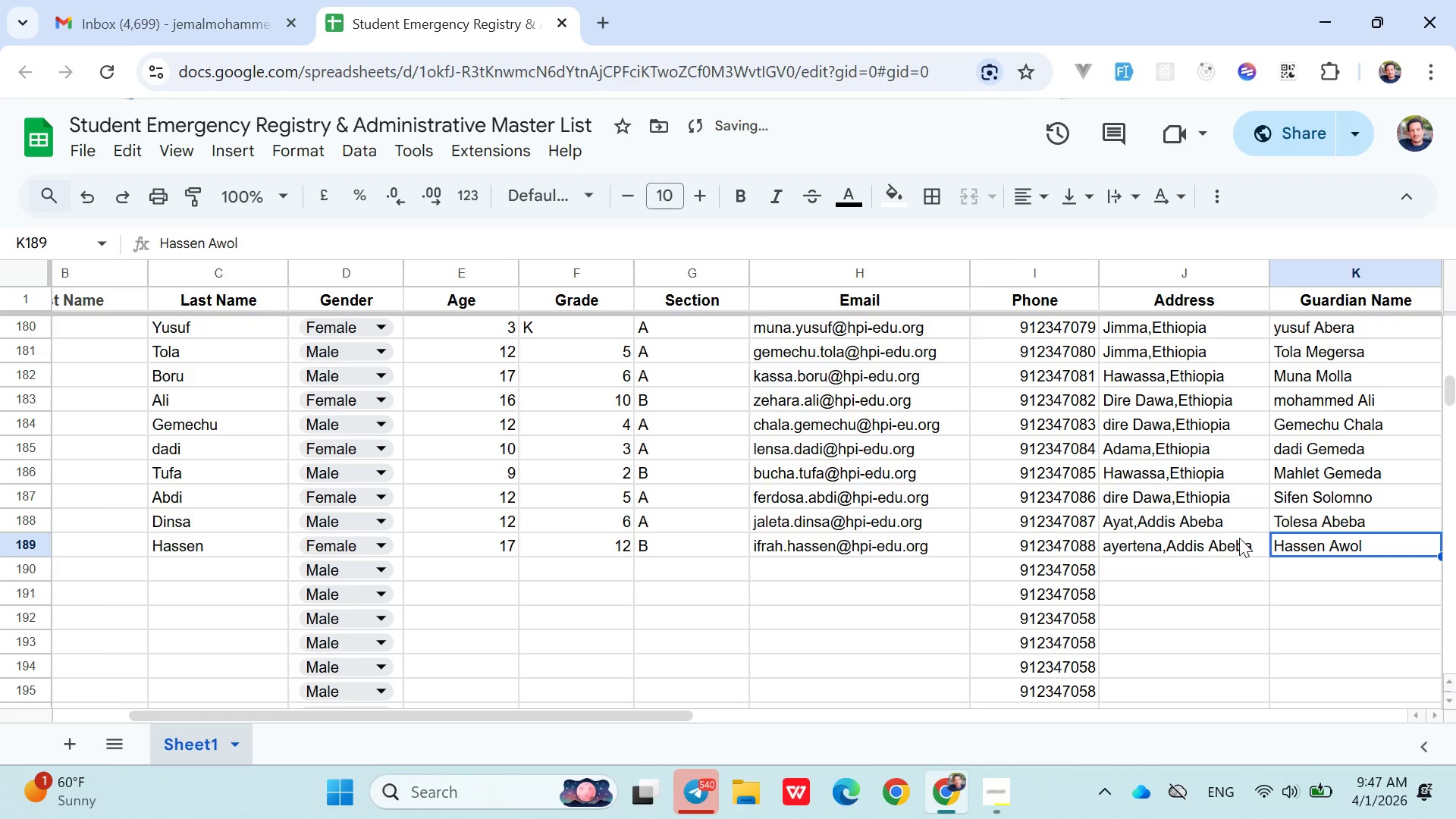 
key(ArrowRight)
 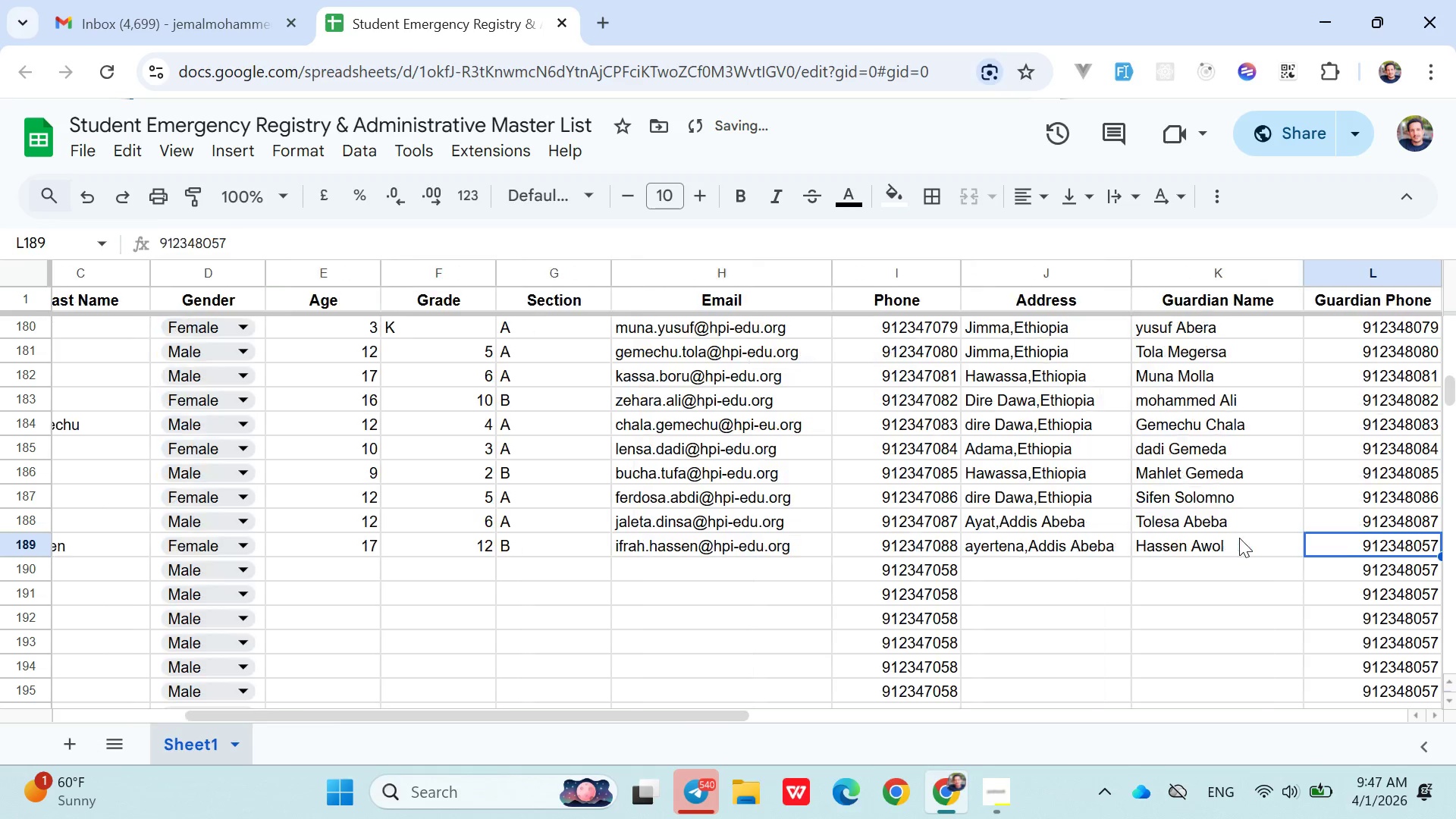 
key(ArrowRight)
 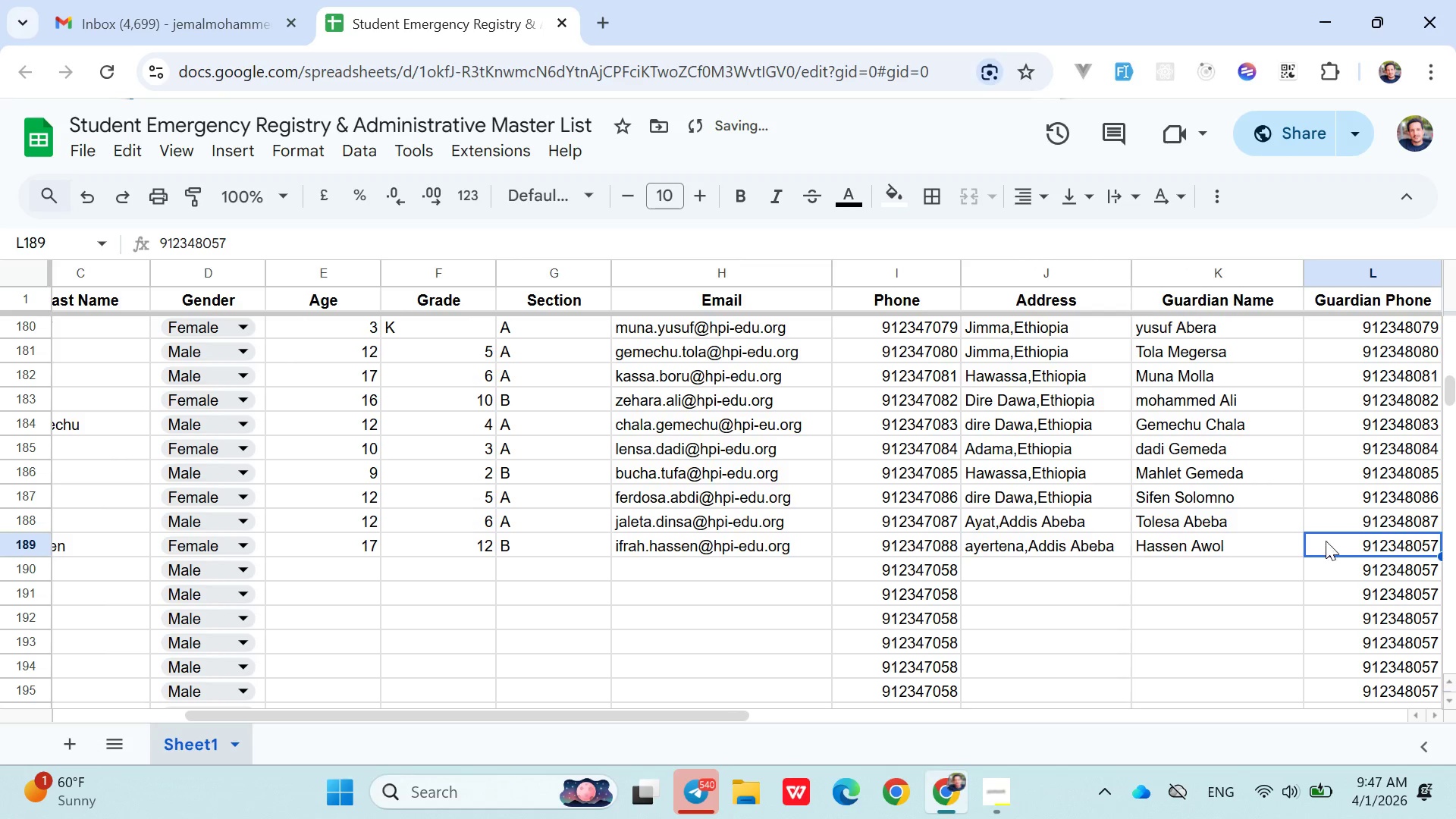 
double_click([1337, 541])
 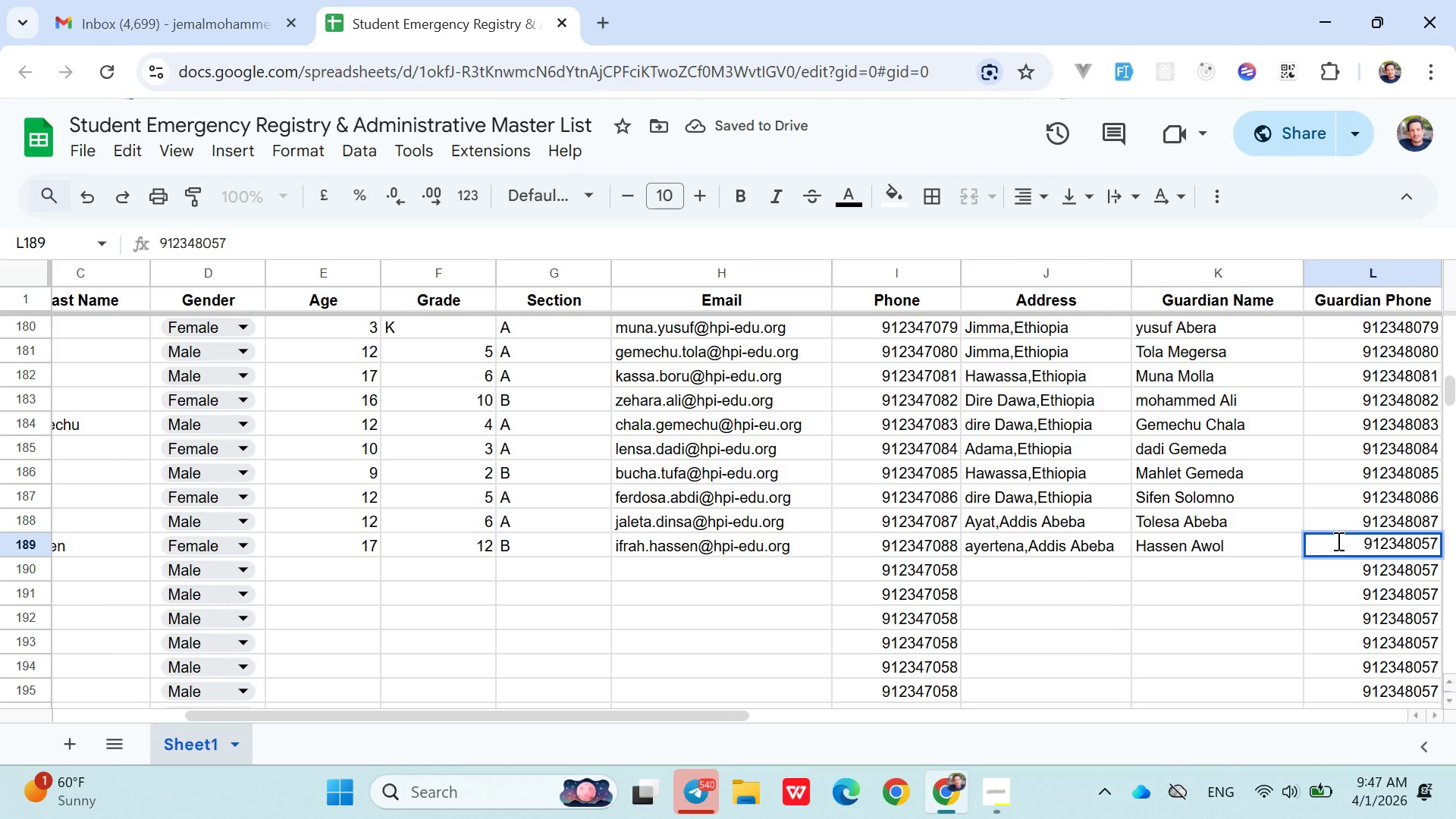 
key(Backspace)
key(Backspace)
type(88)
 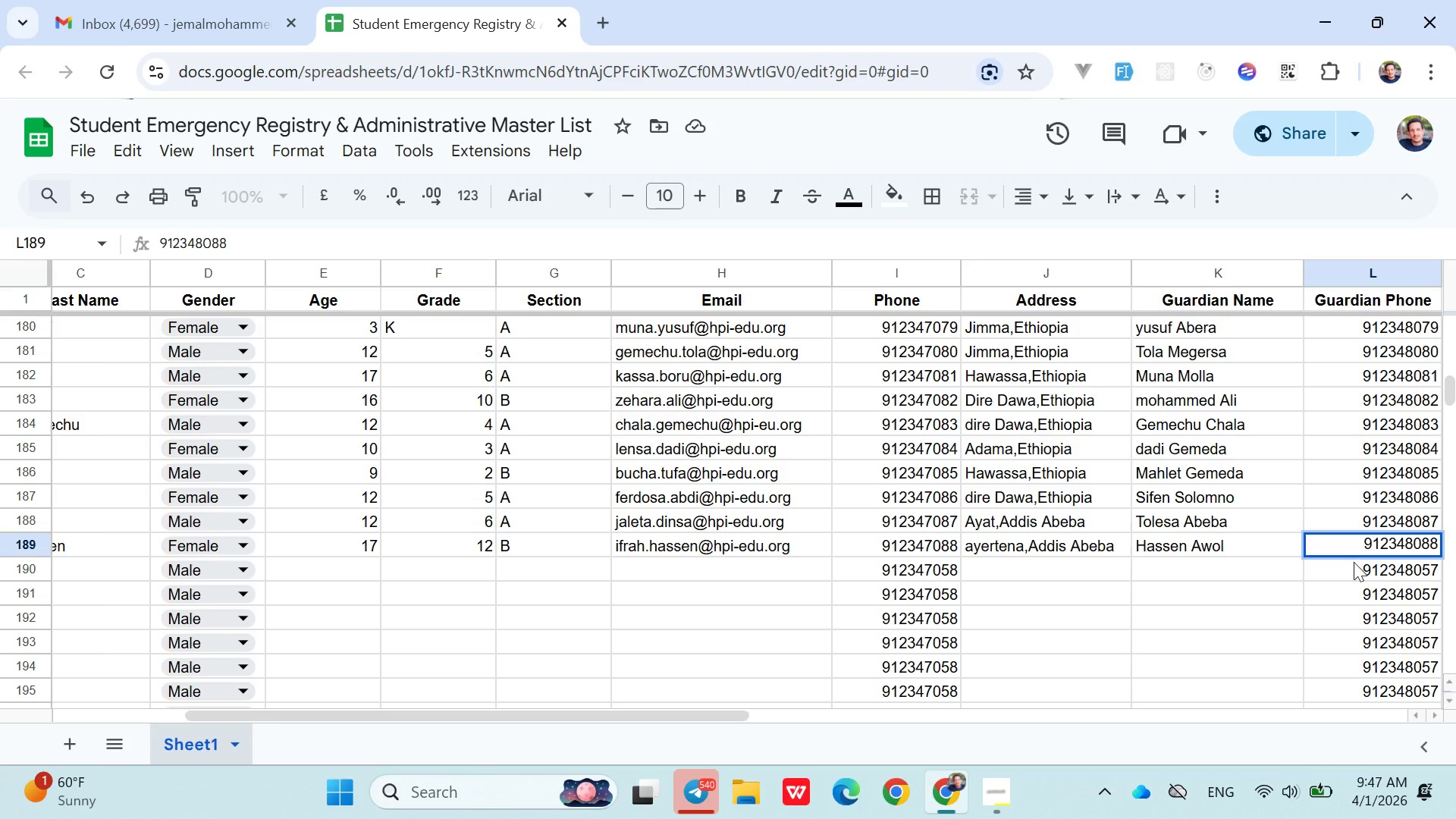 
left_click([1356, 568])
 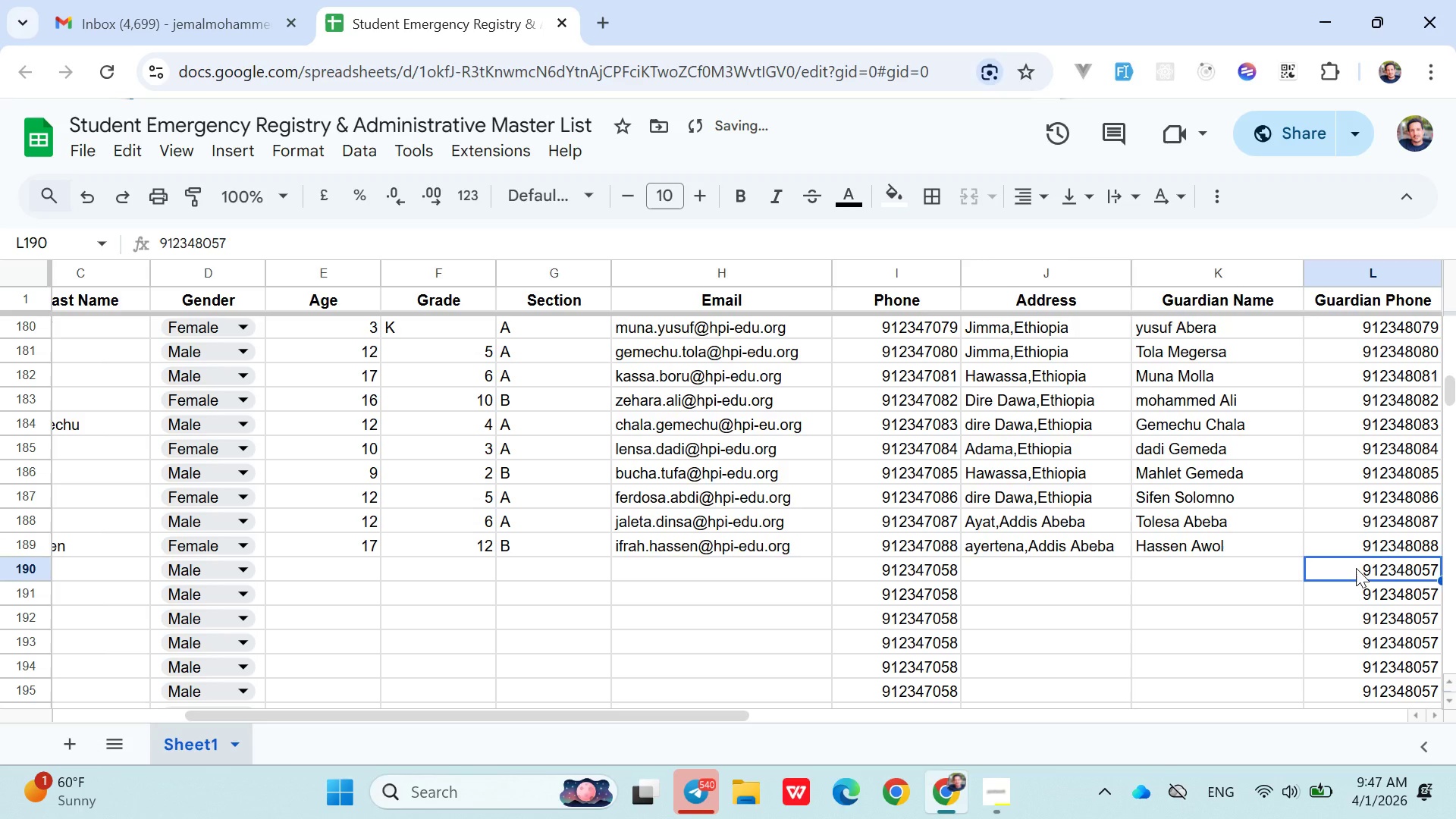 
hold_key(key=ArrowLeft, duration=1.05)
 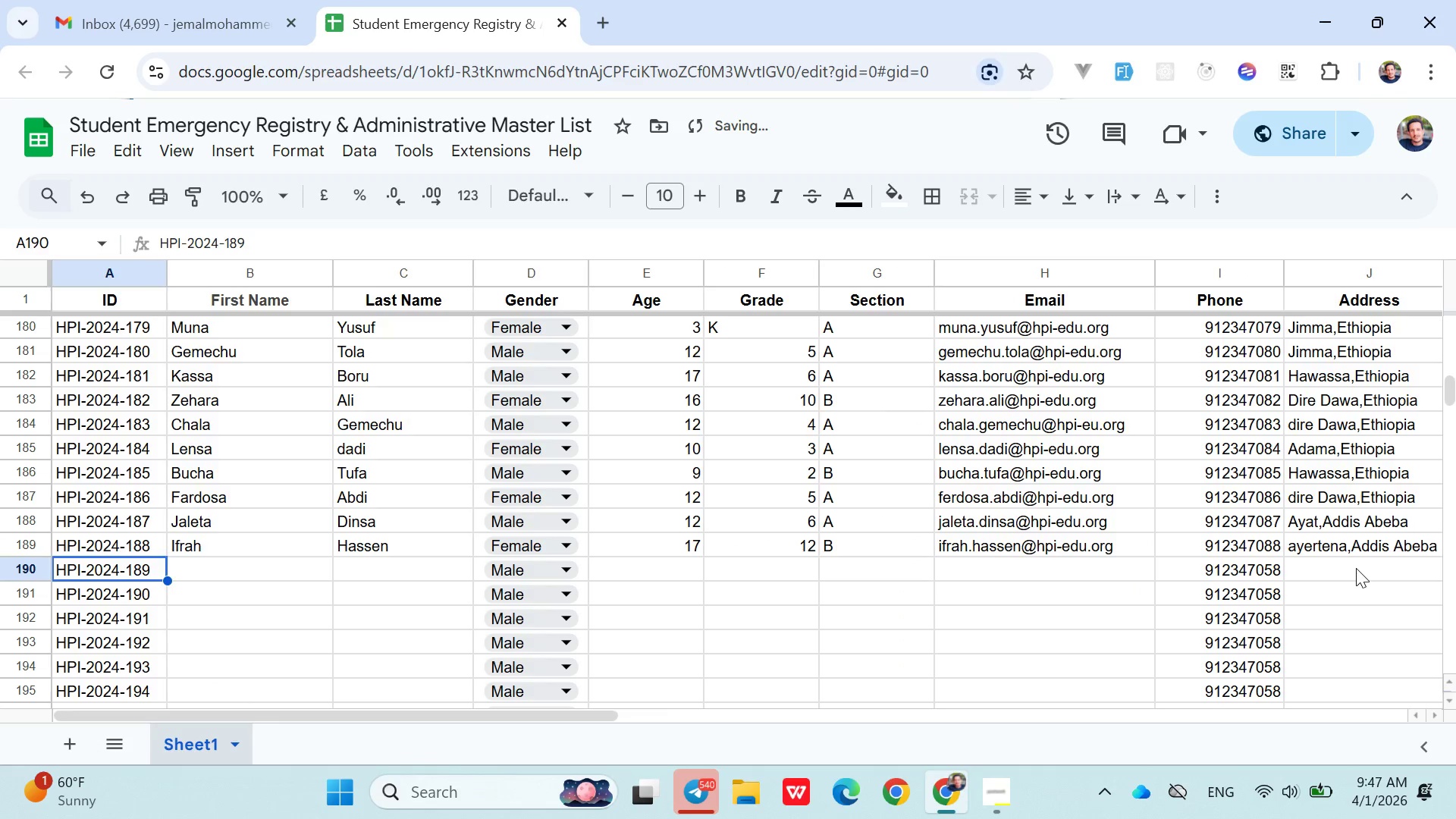 
key(ArrowRight)
 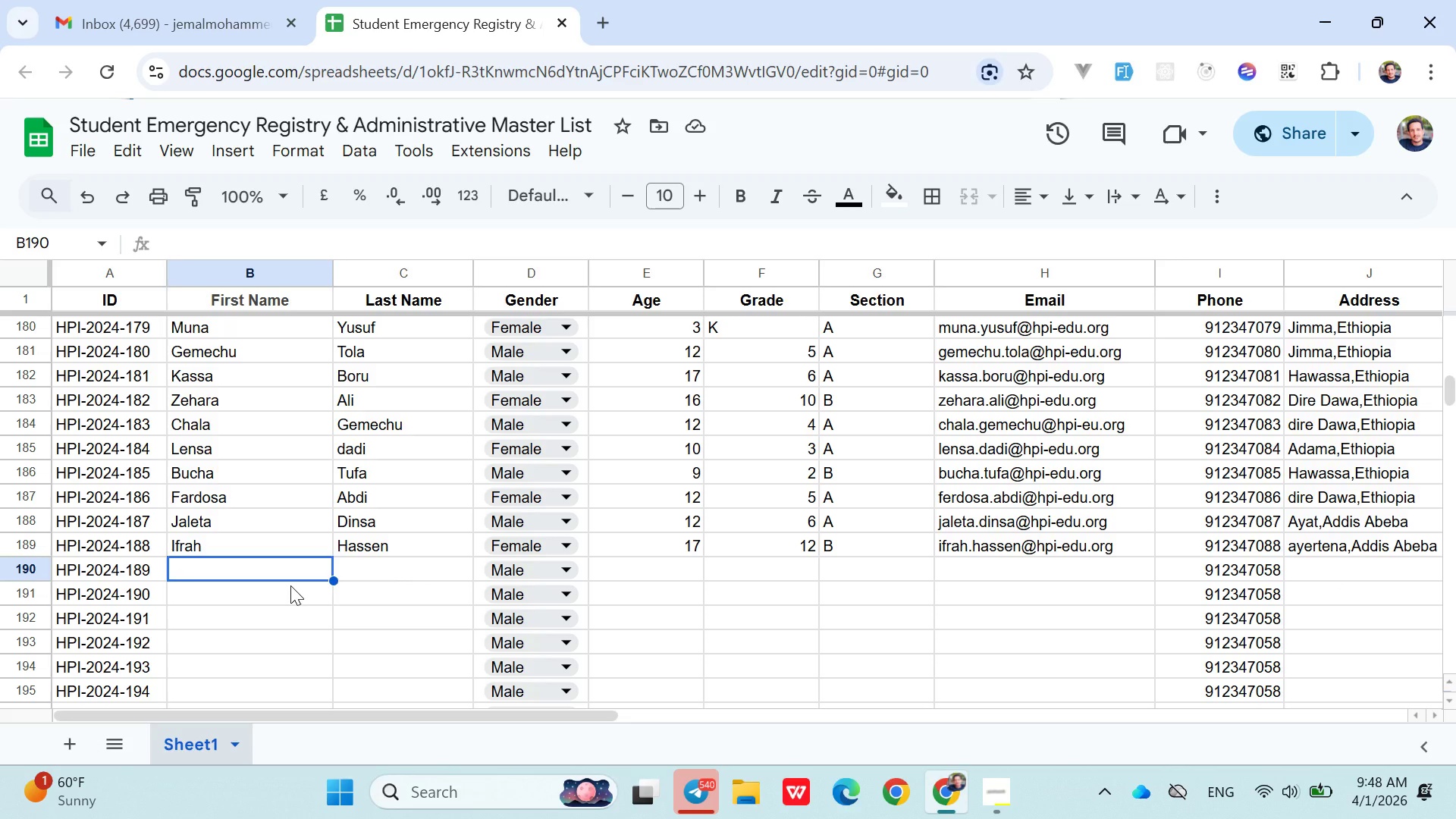 
wait(81.25)
 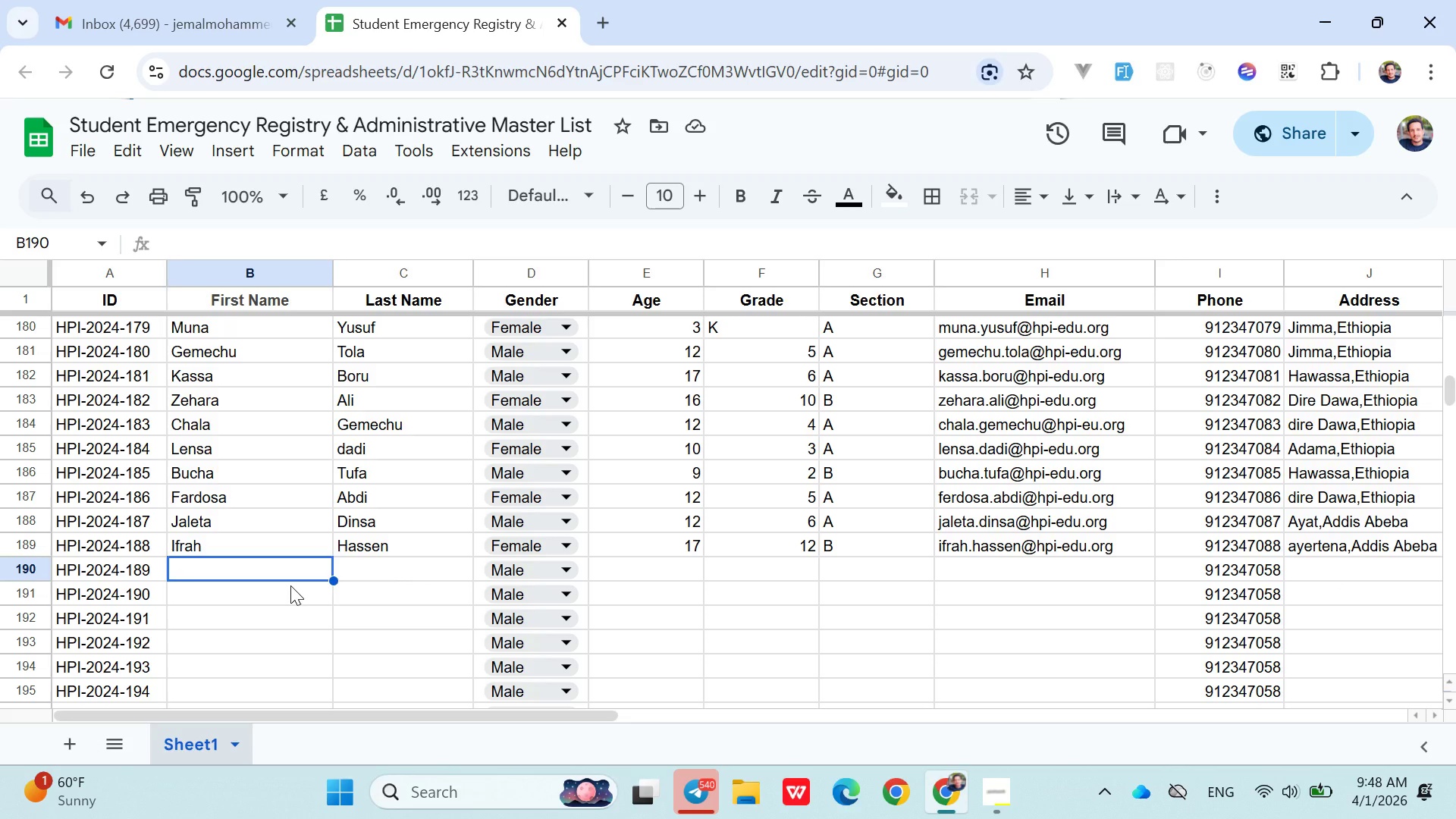 
type(Tola)
 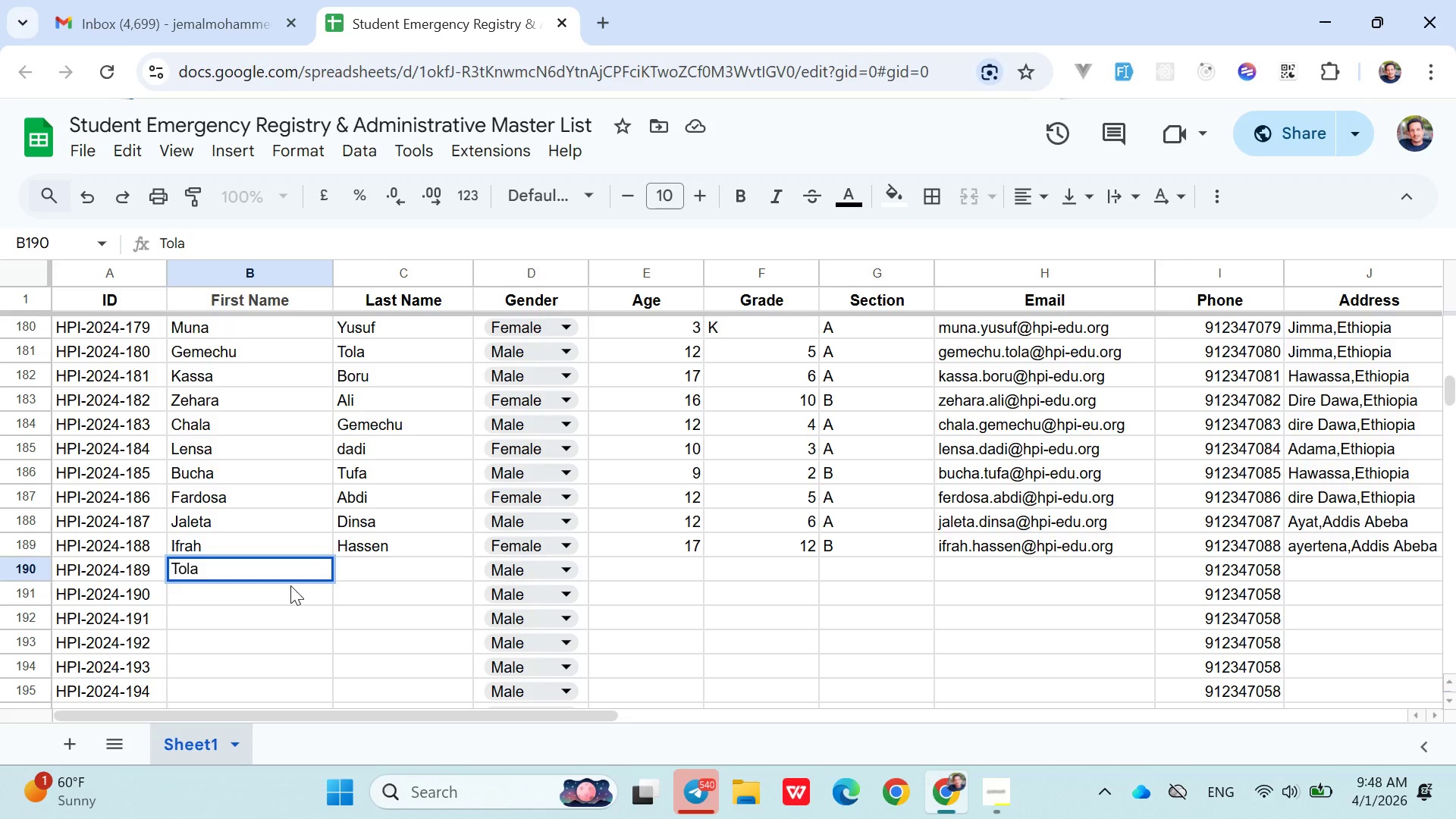 
key(ArrowRight)
 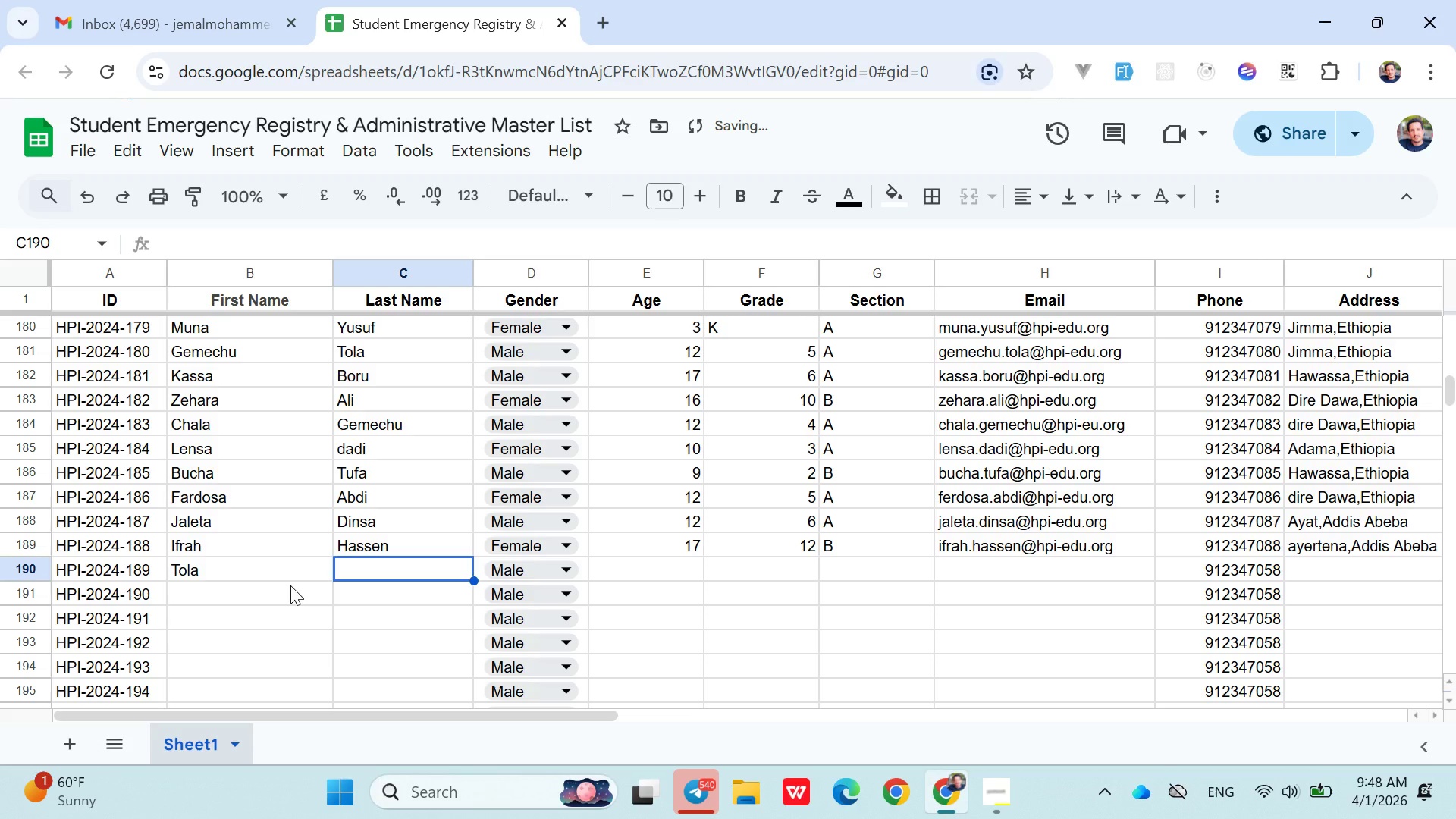 
type(Bulta)
 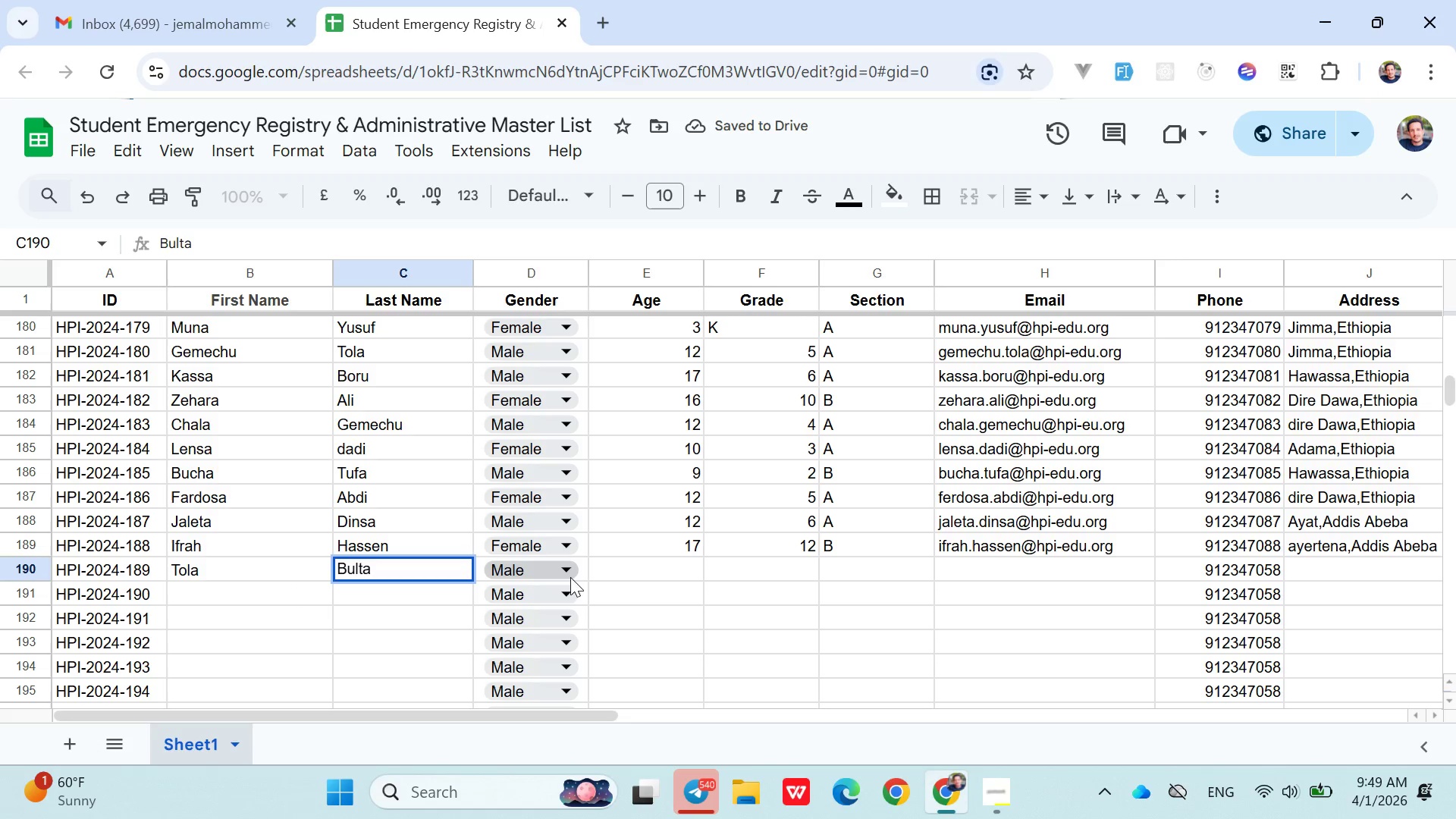 
left_click([574, 566])
 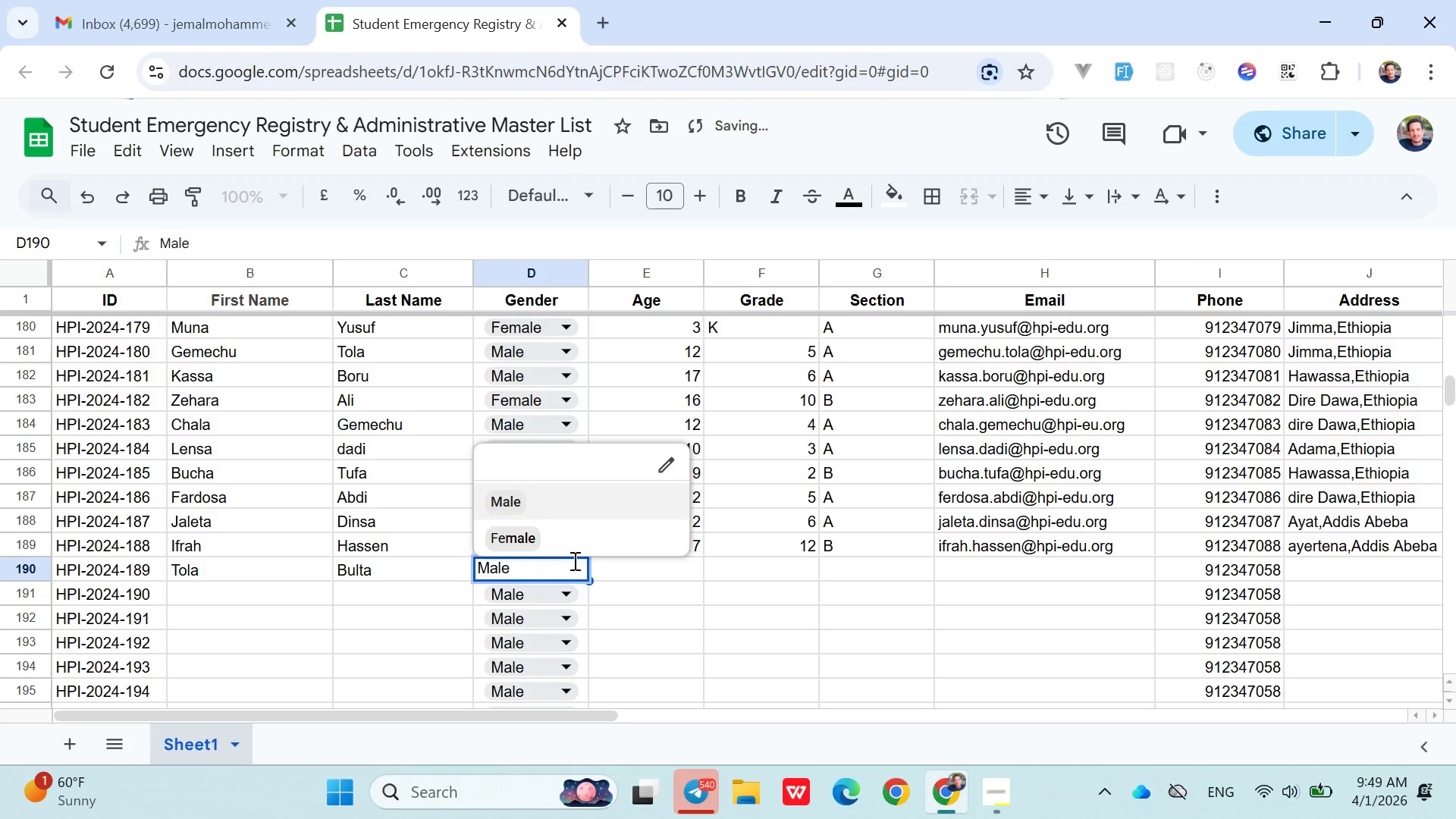 
left_click([637, 570])
 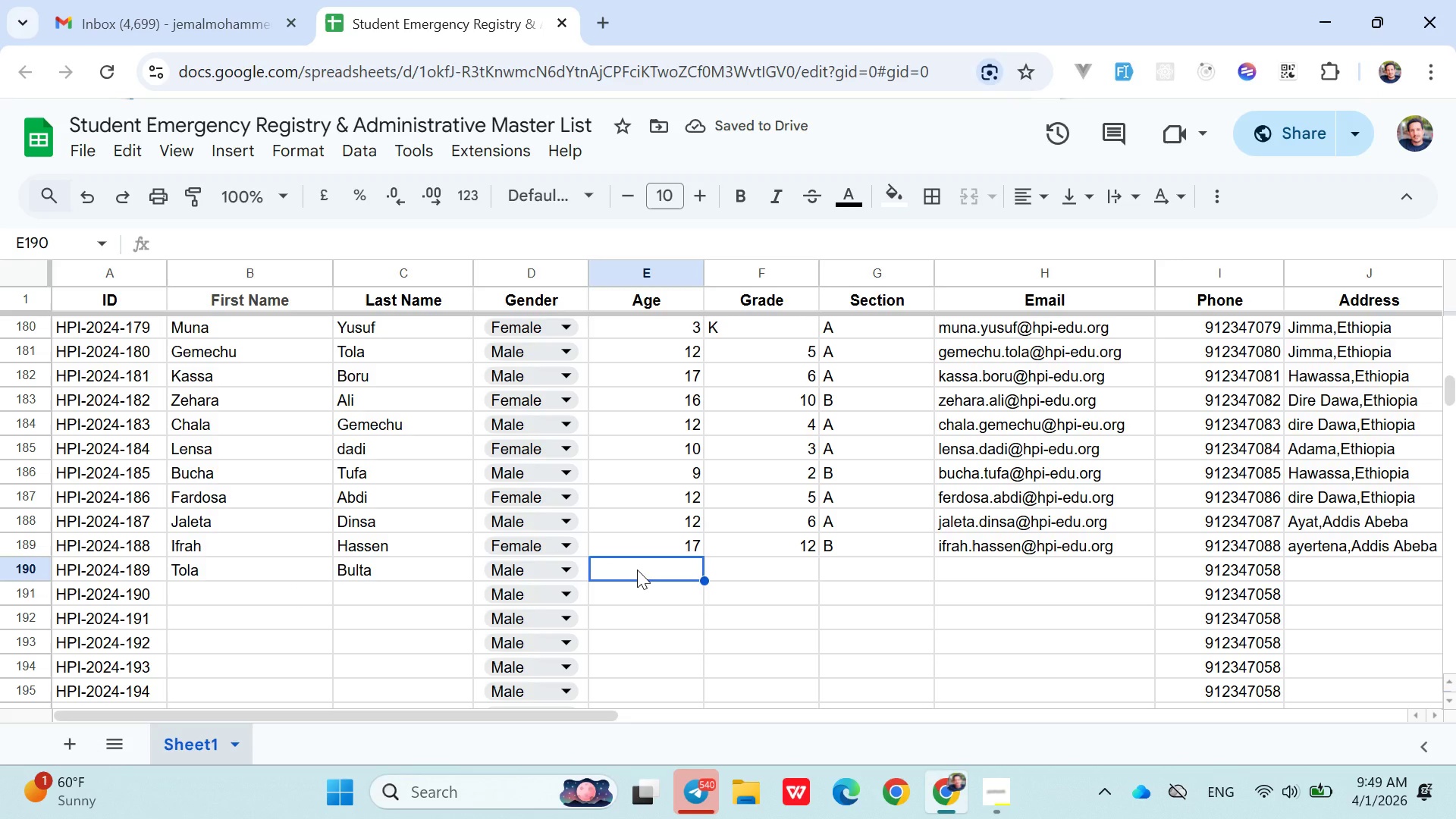 
type(18)
 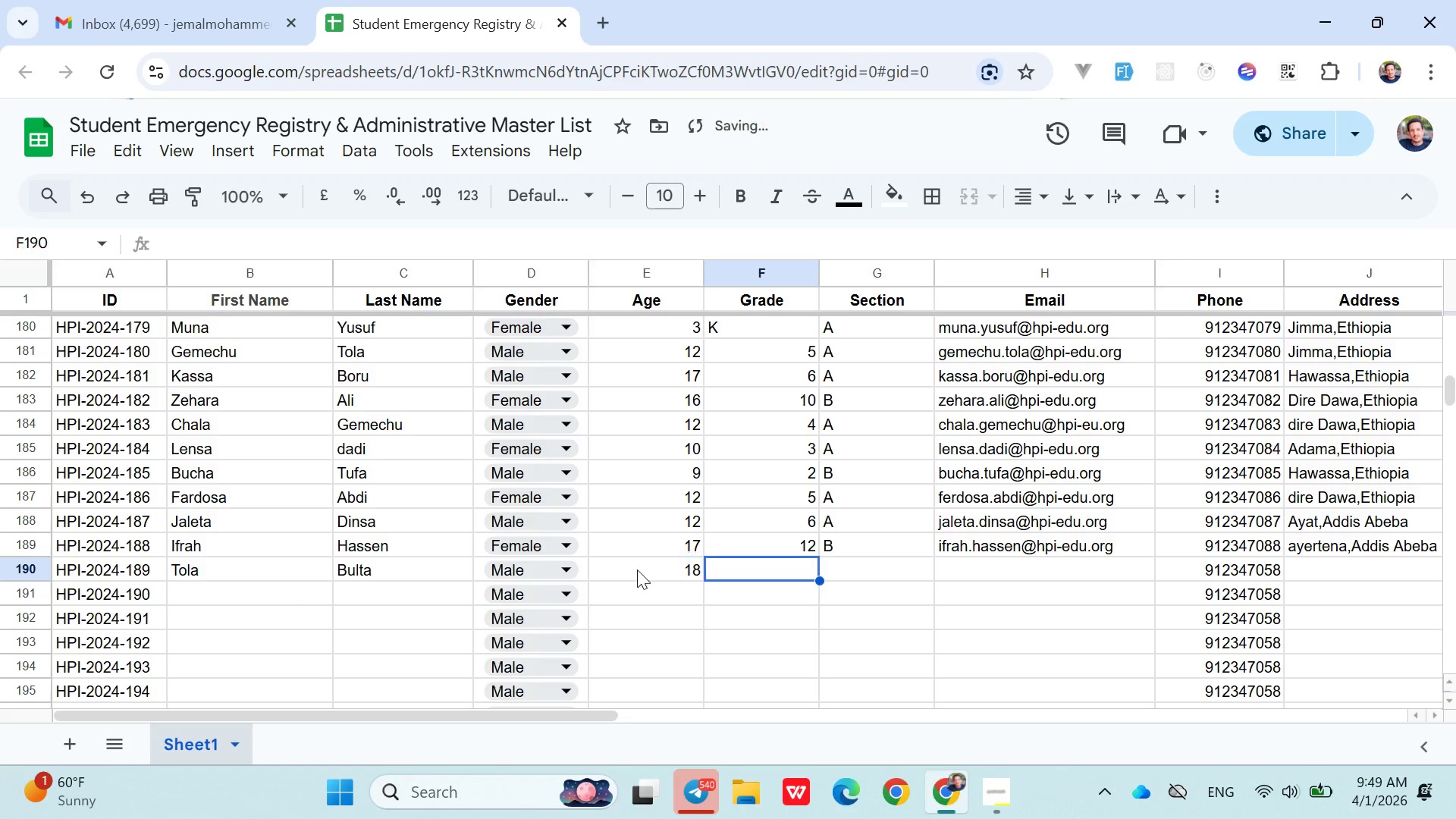 
key(ArrowRight)
 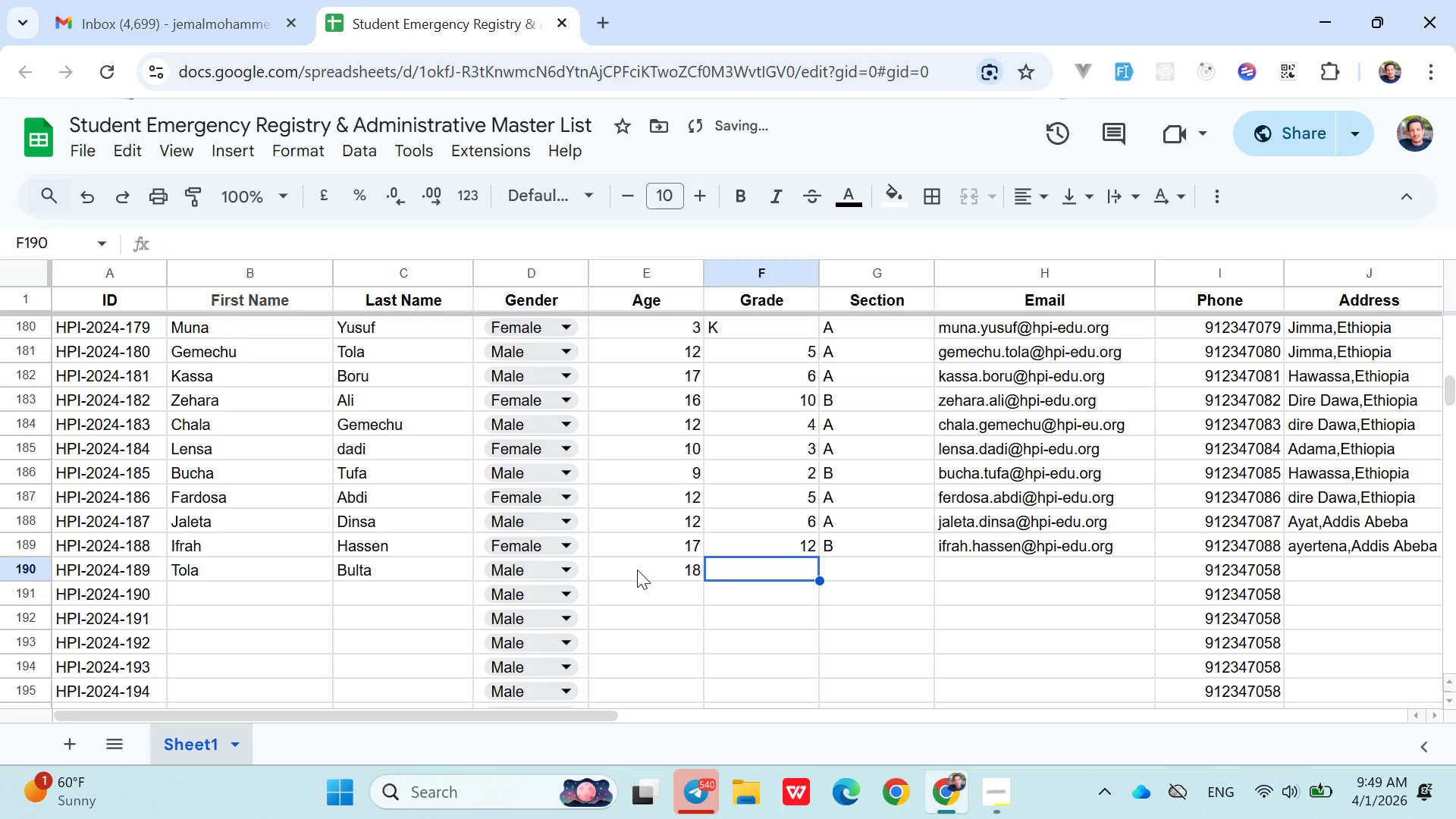 
type(12)
 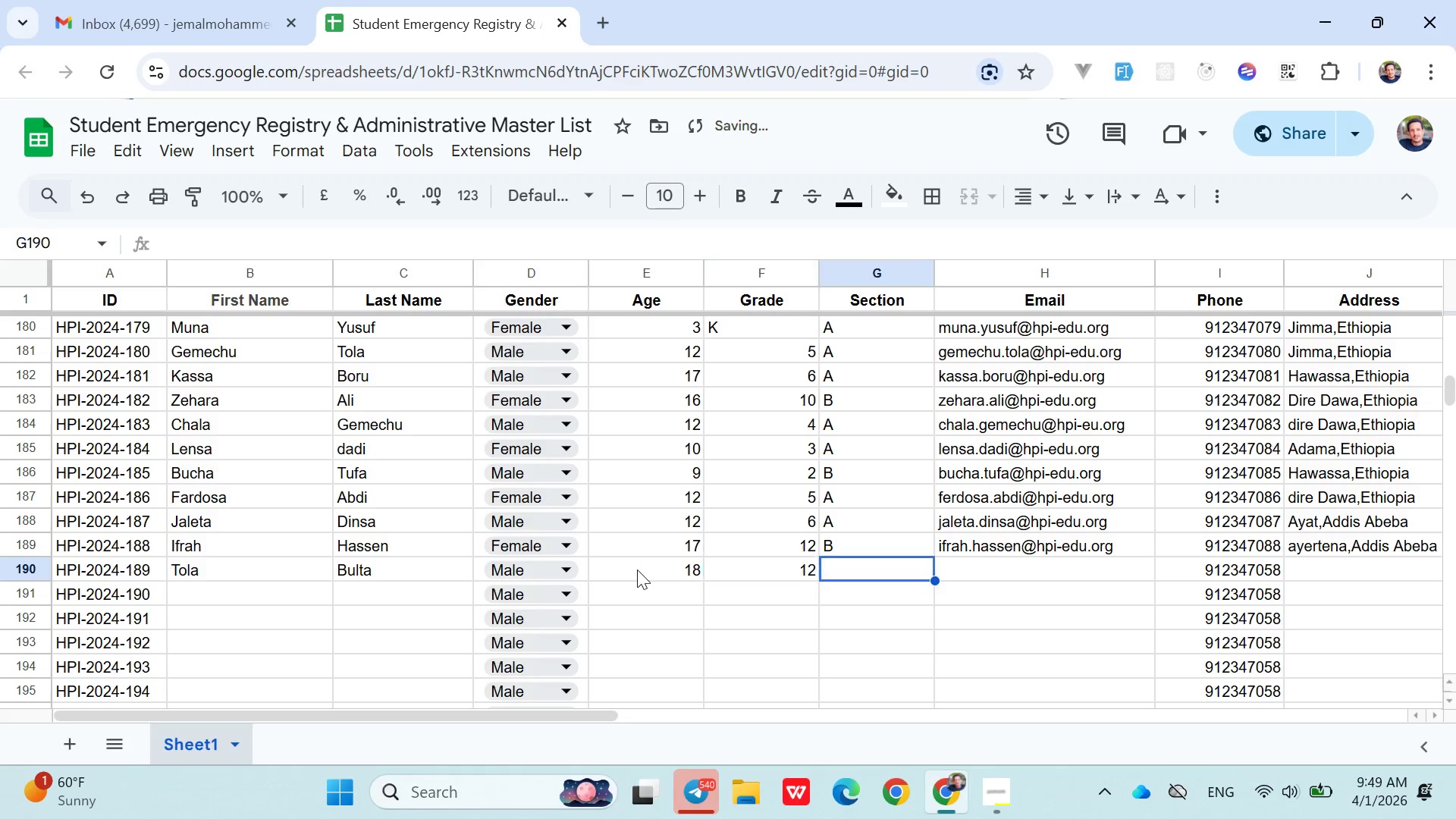 
key(ArrowRight)
 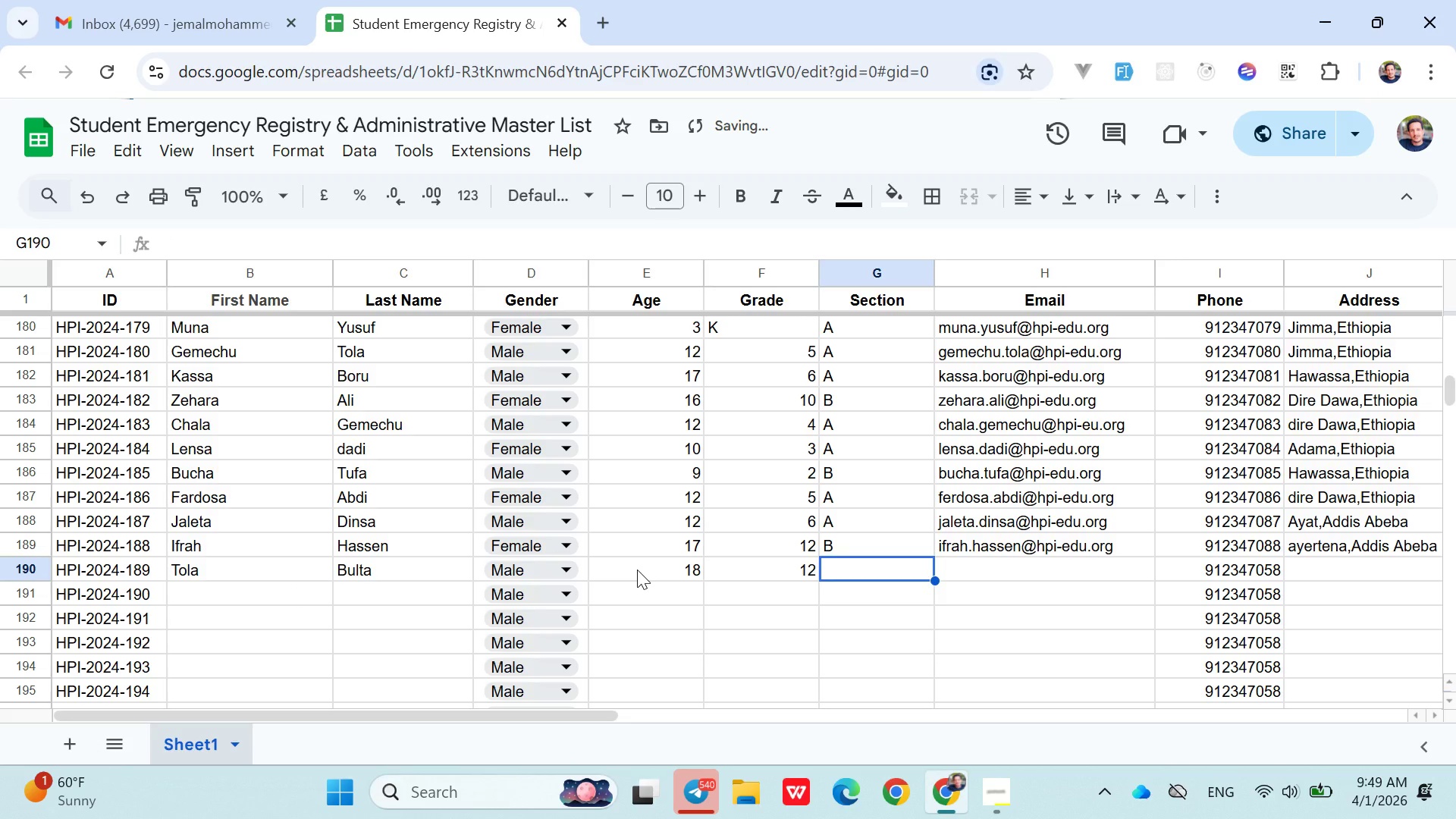 
key(Shift+A)
 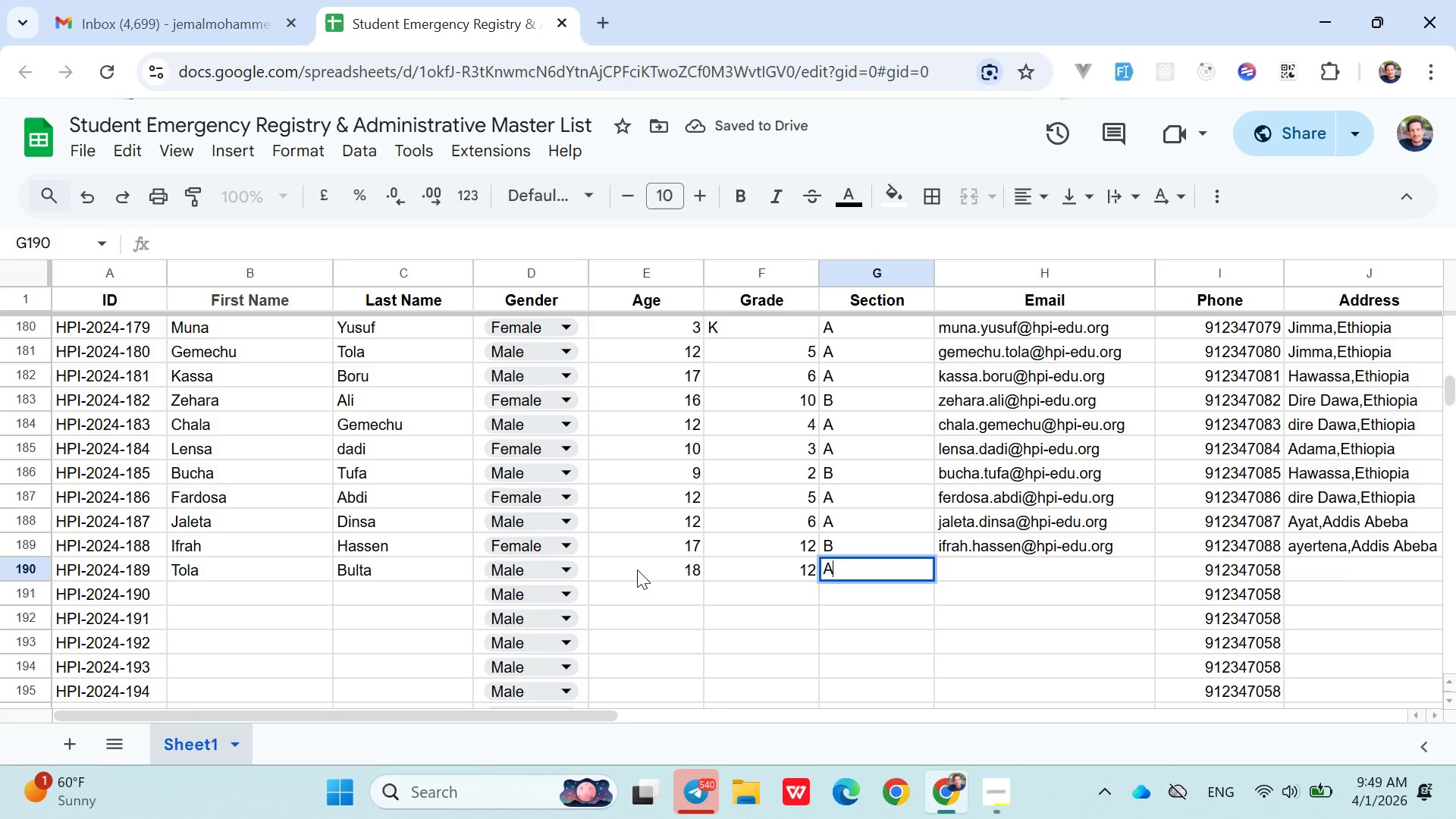 
key(ArrowRight)
 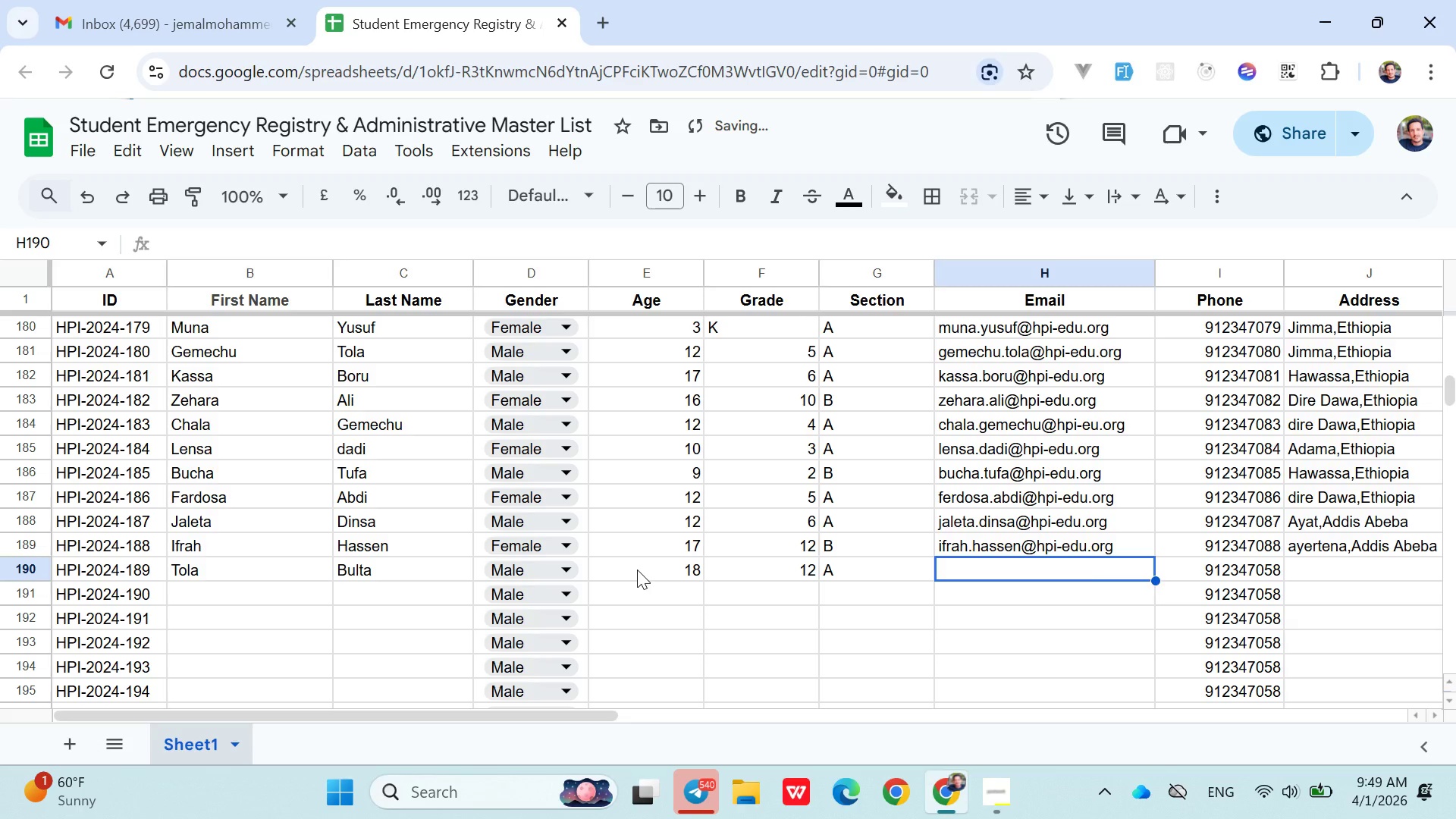 
type(tola.bulta@hpi-edu.org)
 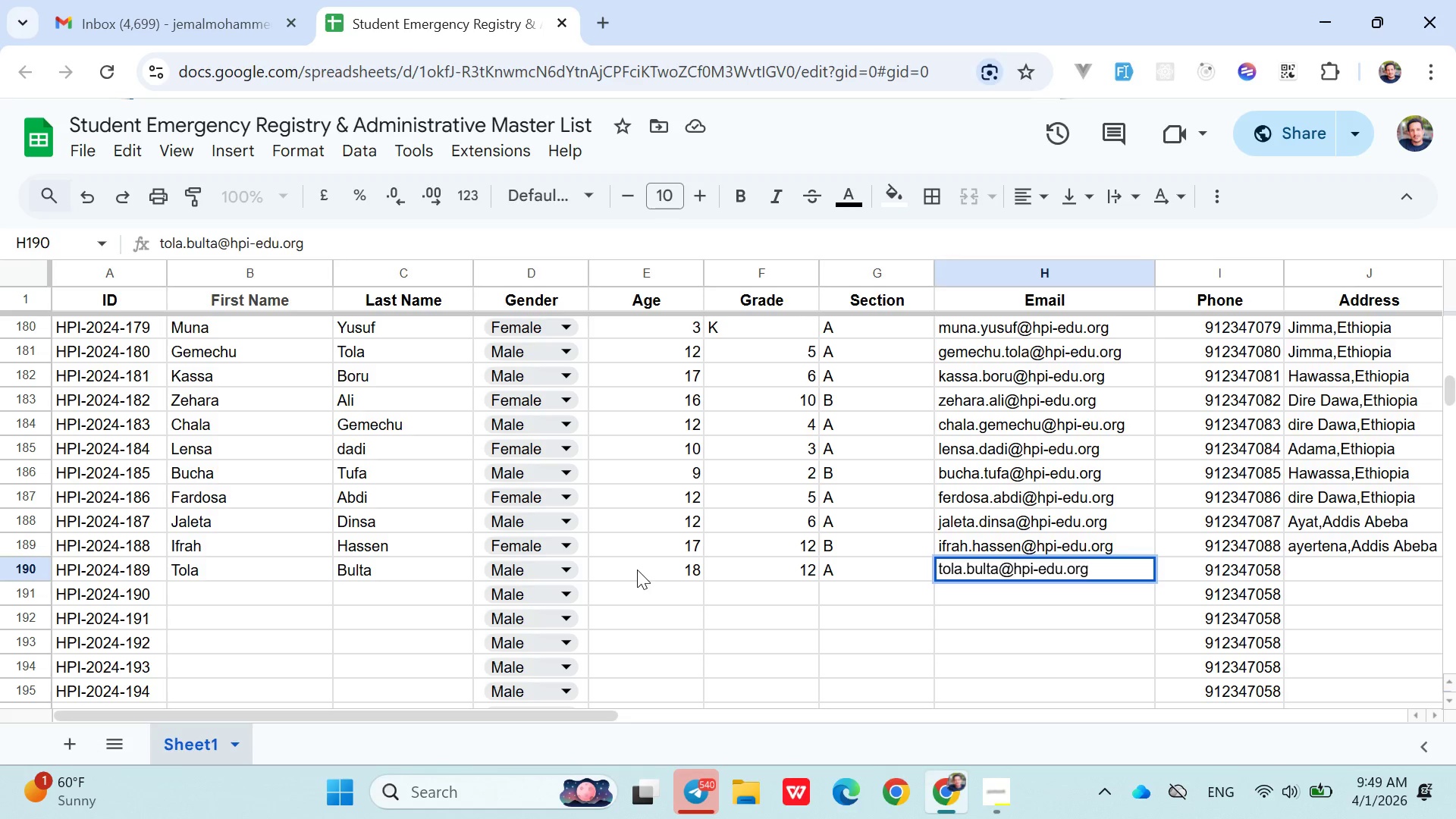 
key(ArrowRight)
 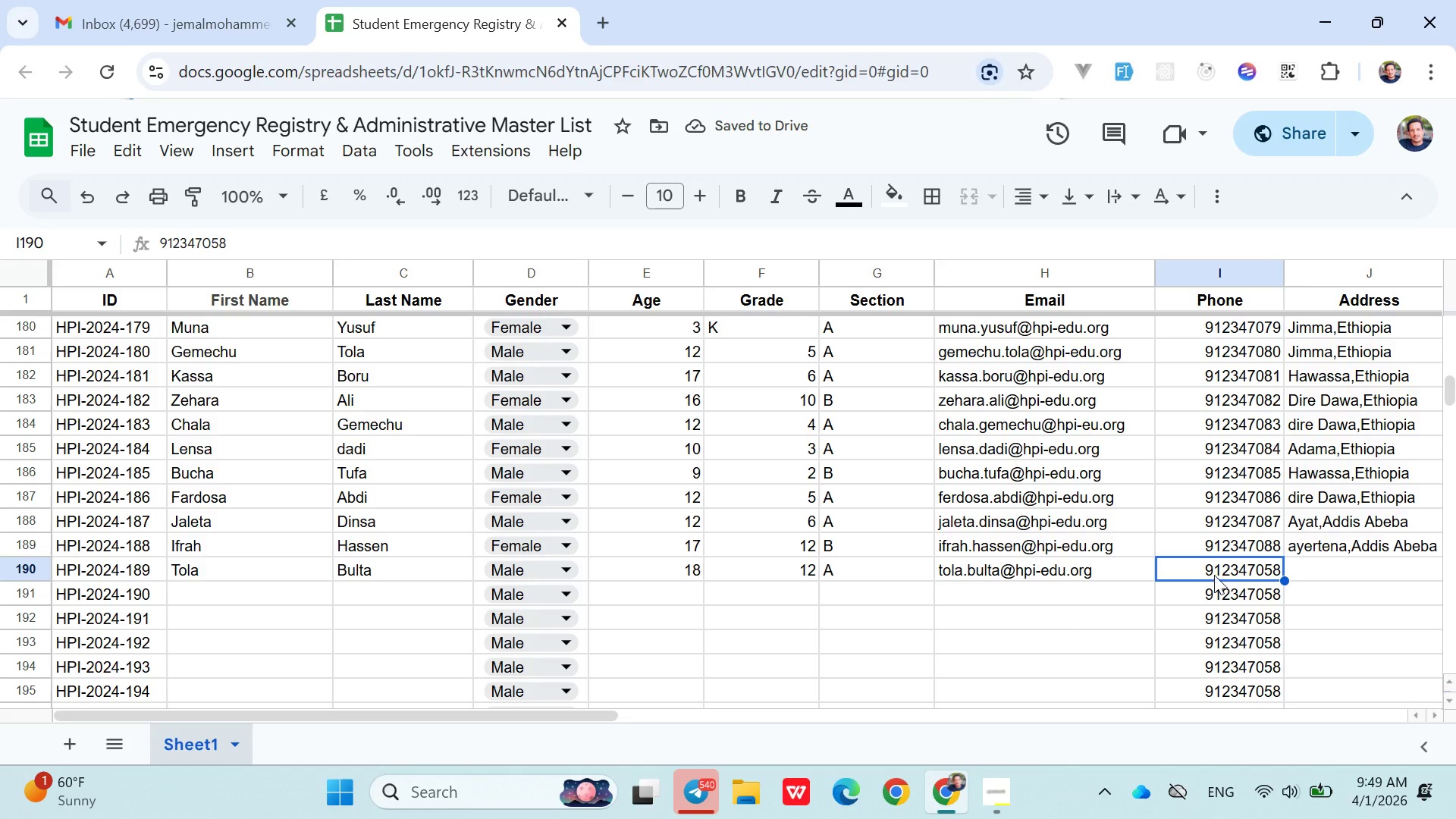 
double_click([1221, 569])
 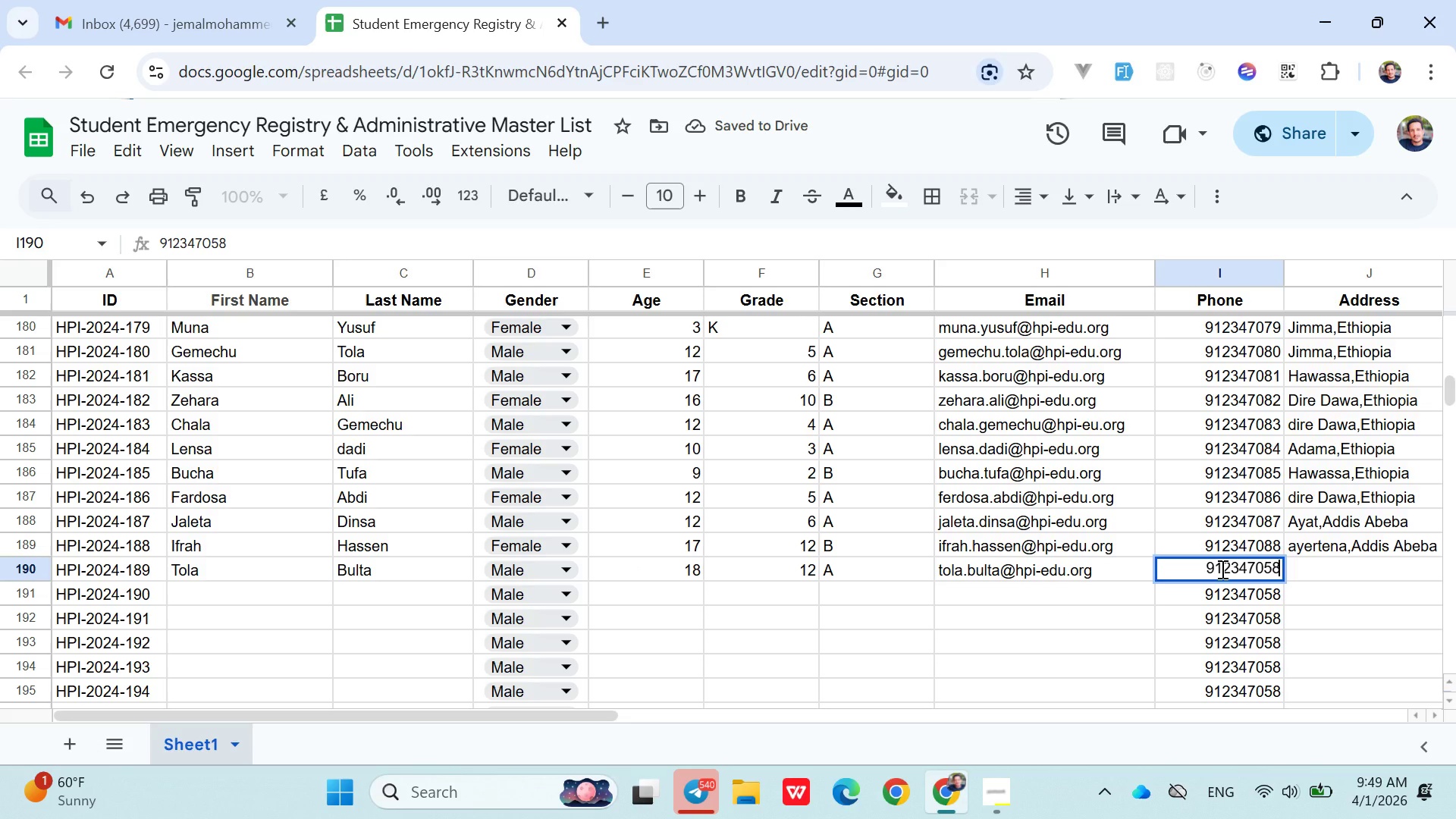 
key(Backspace)
key(Backspace)
type(89)
 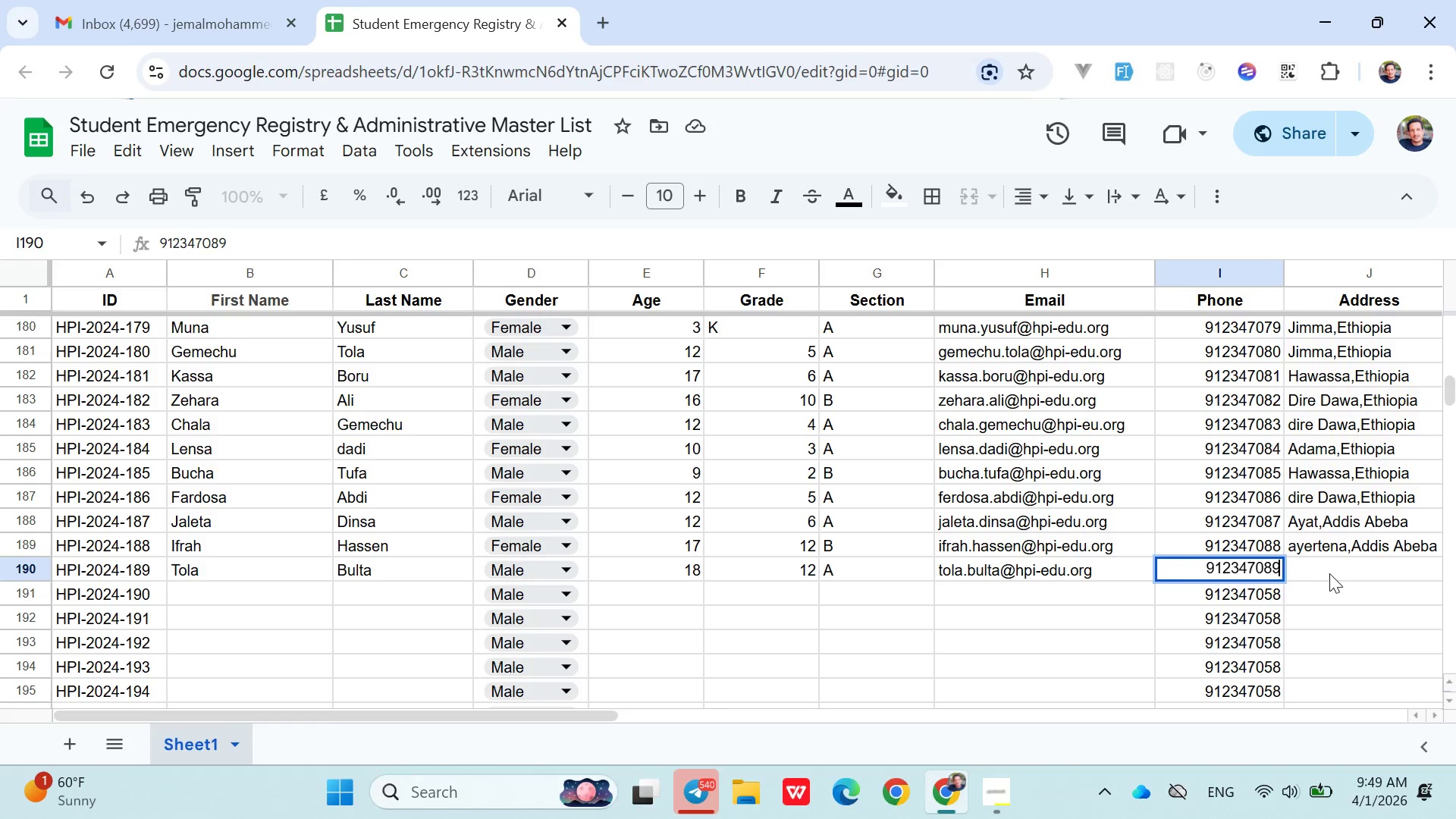 
left_click([1332, 569])
 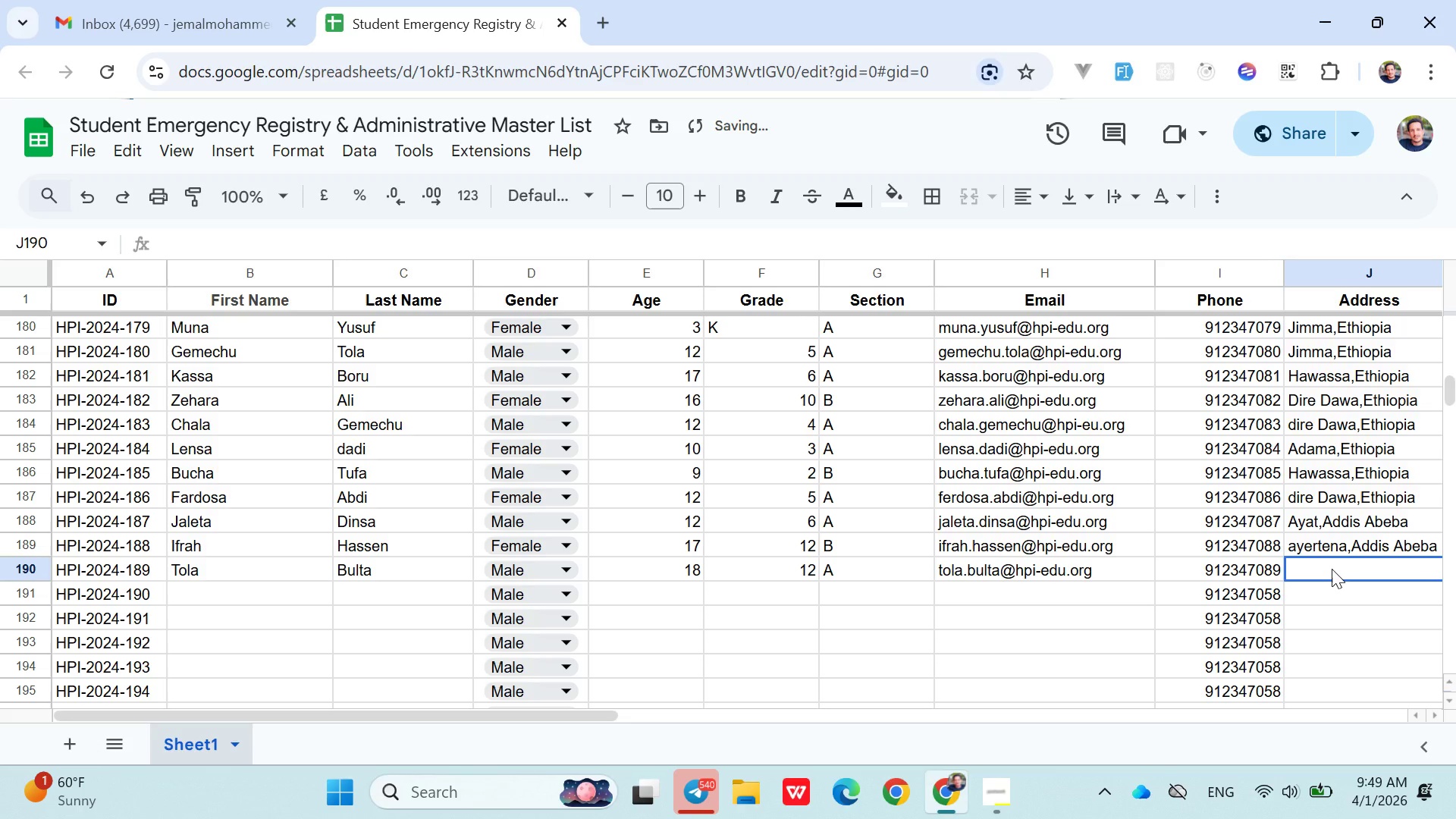 
type(Aya)
 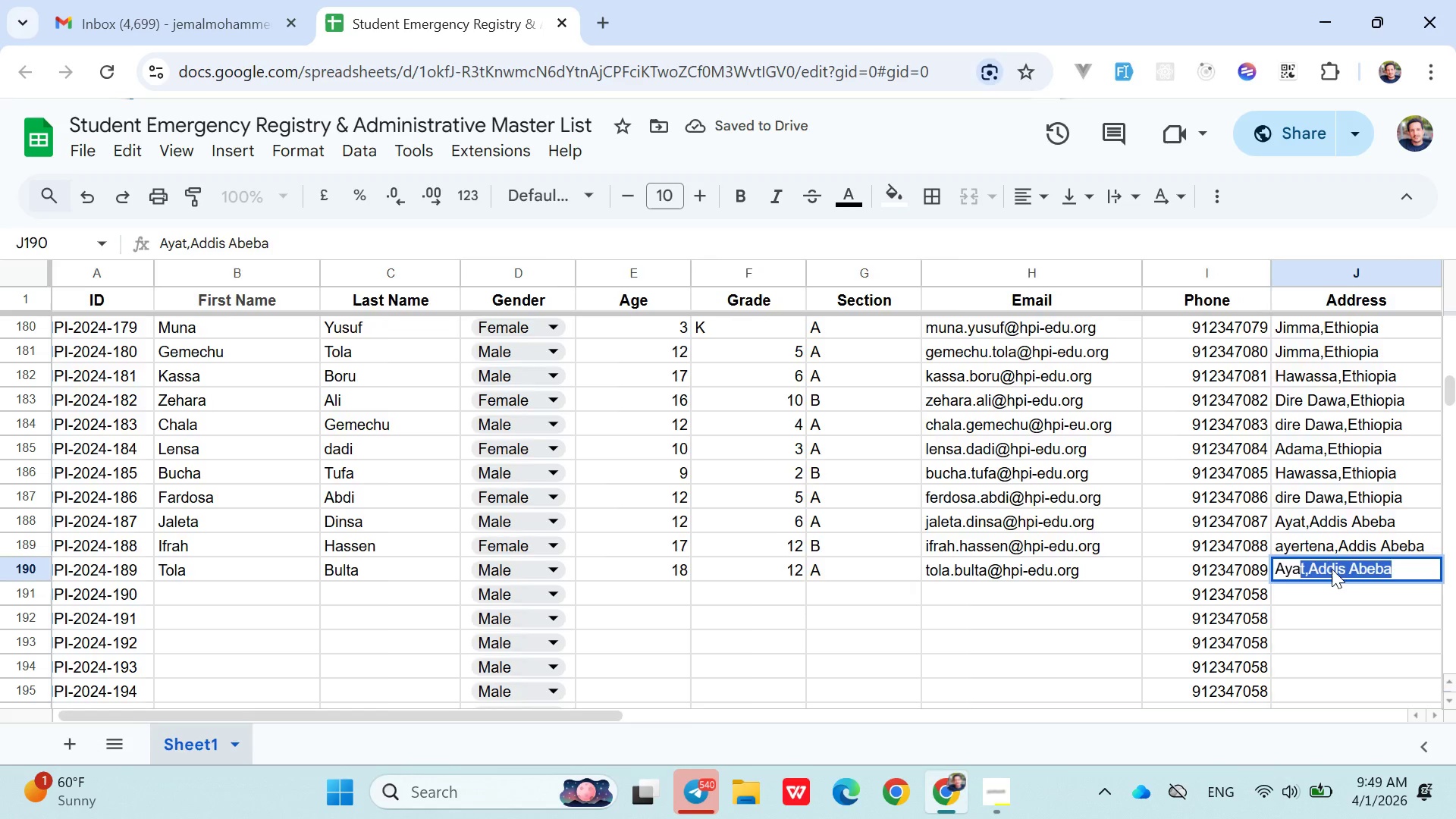 
key(ArrowRight)
 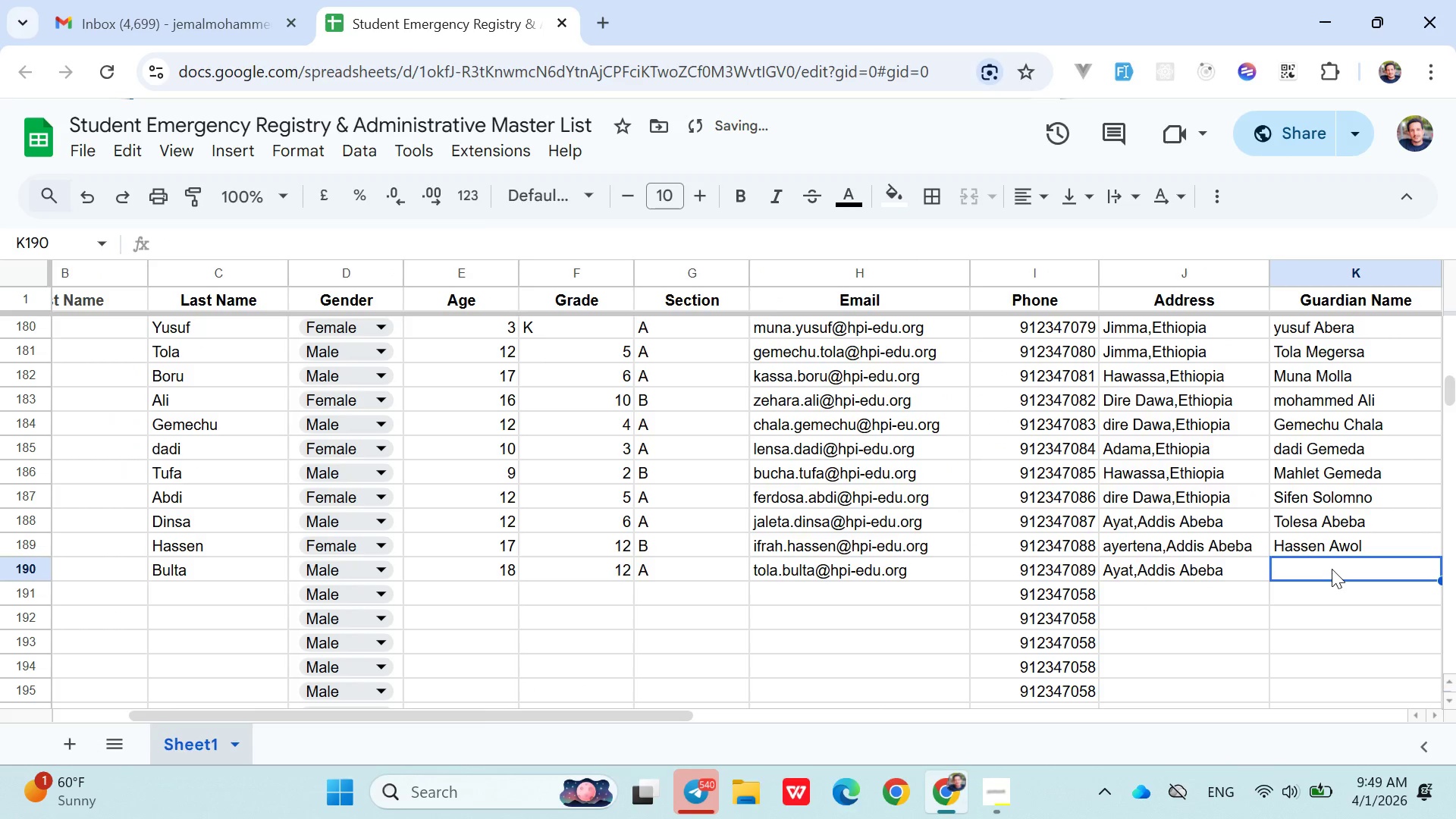 
double_click([1332, 569])
 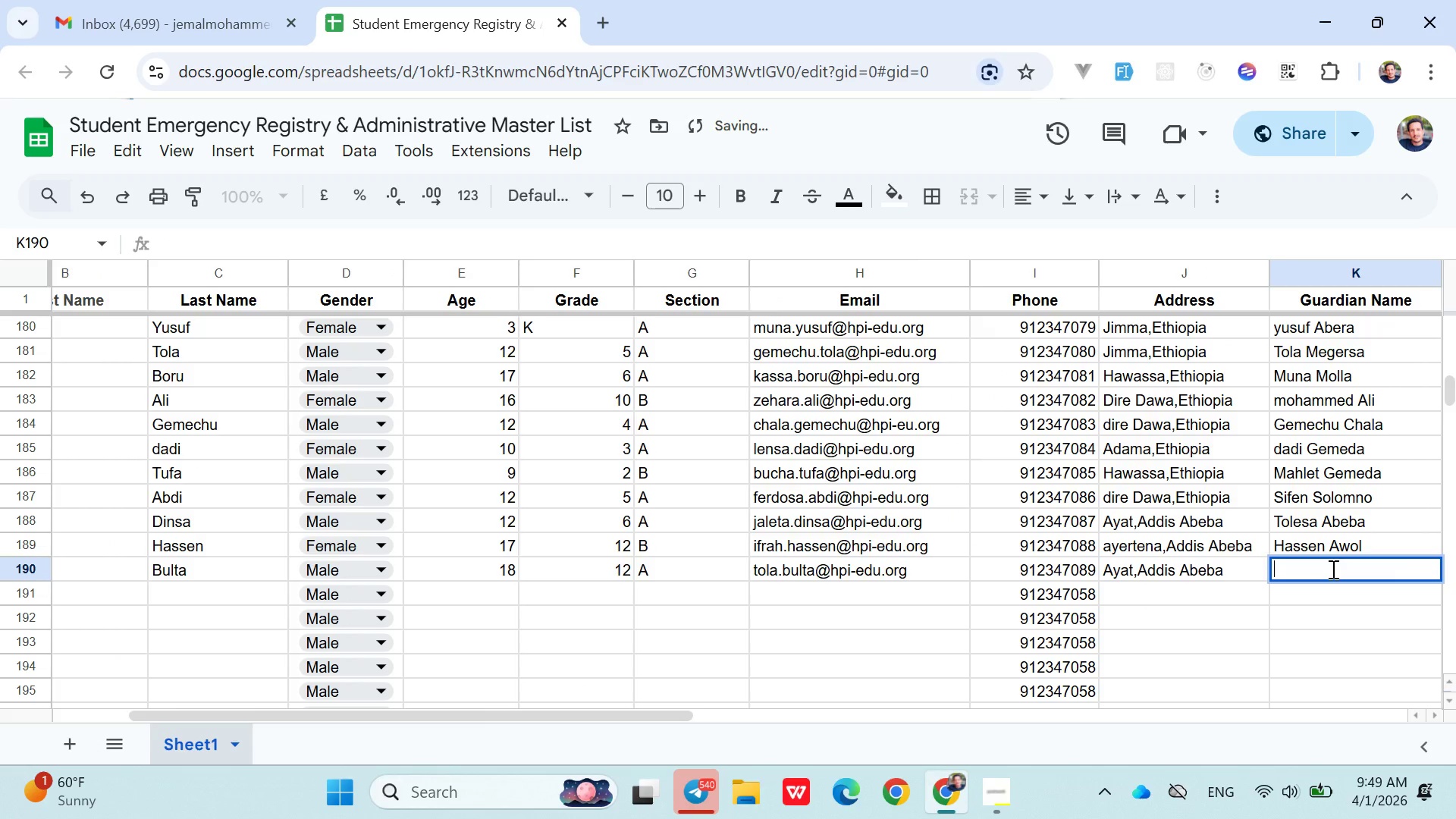 
type(Moha)
key(Backspace)
key(Backspace)
key(Backspace)
key(Backspace)
type(Bulta Bono)
 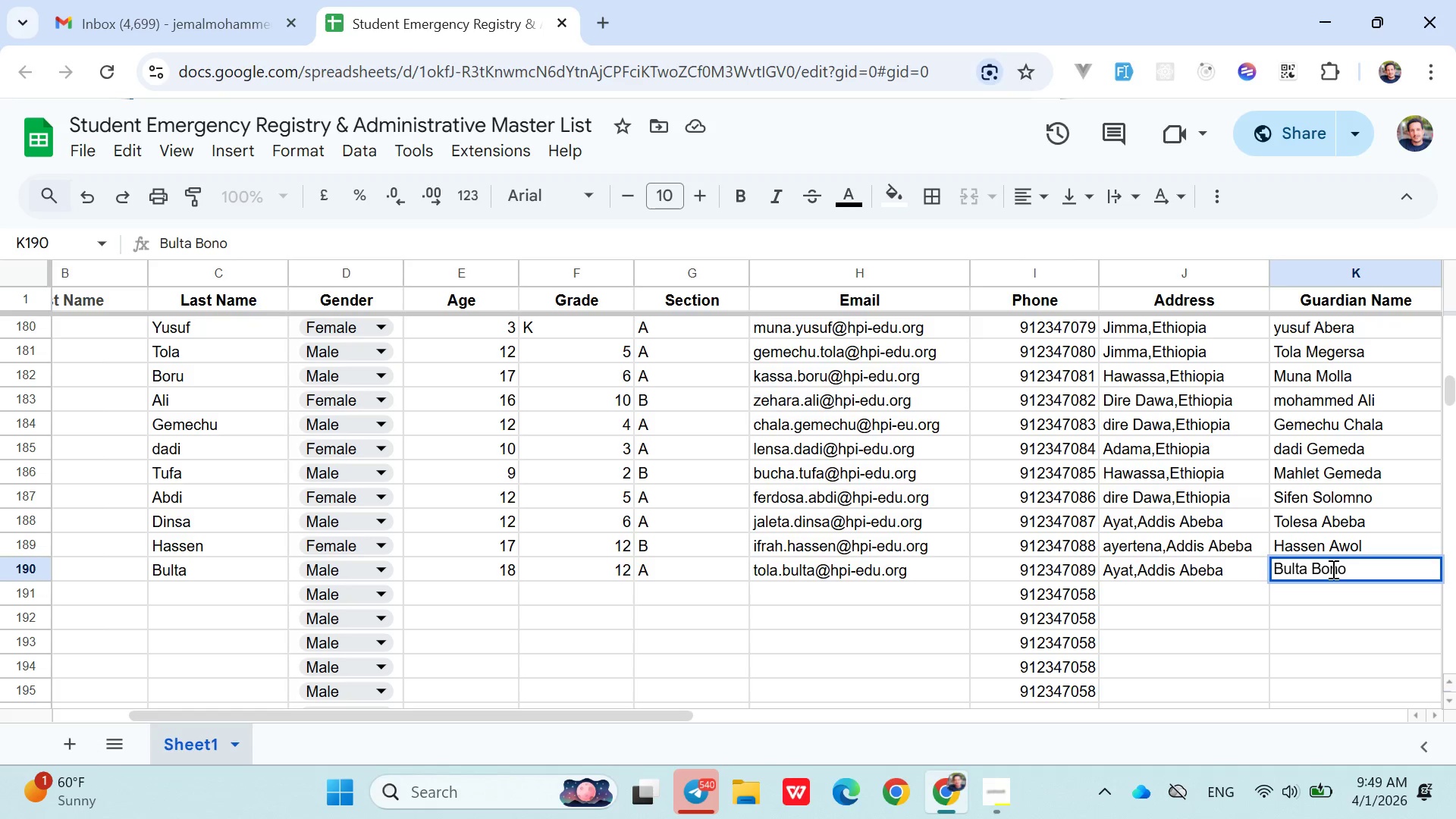 
 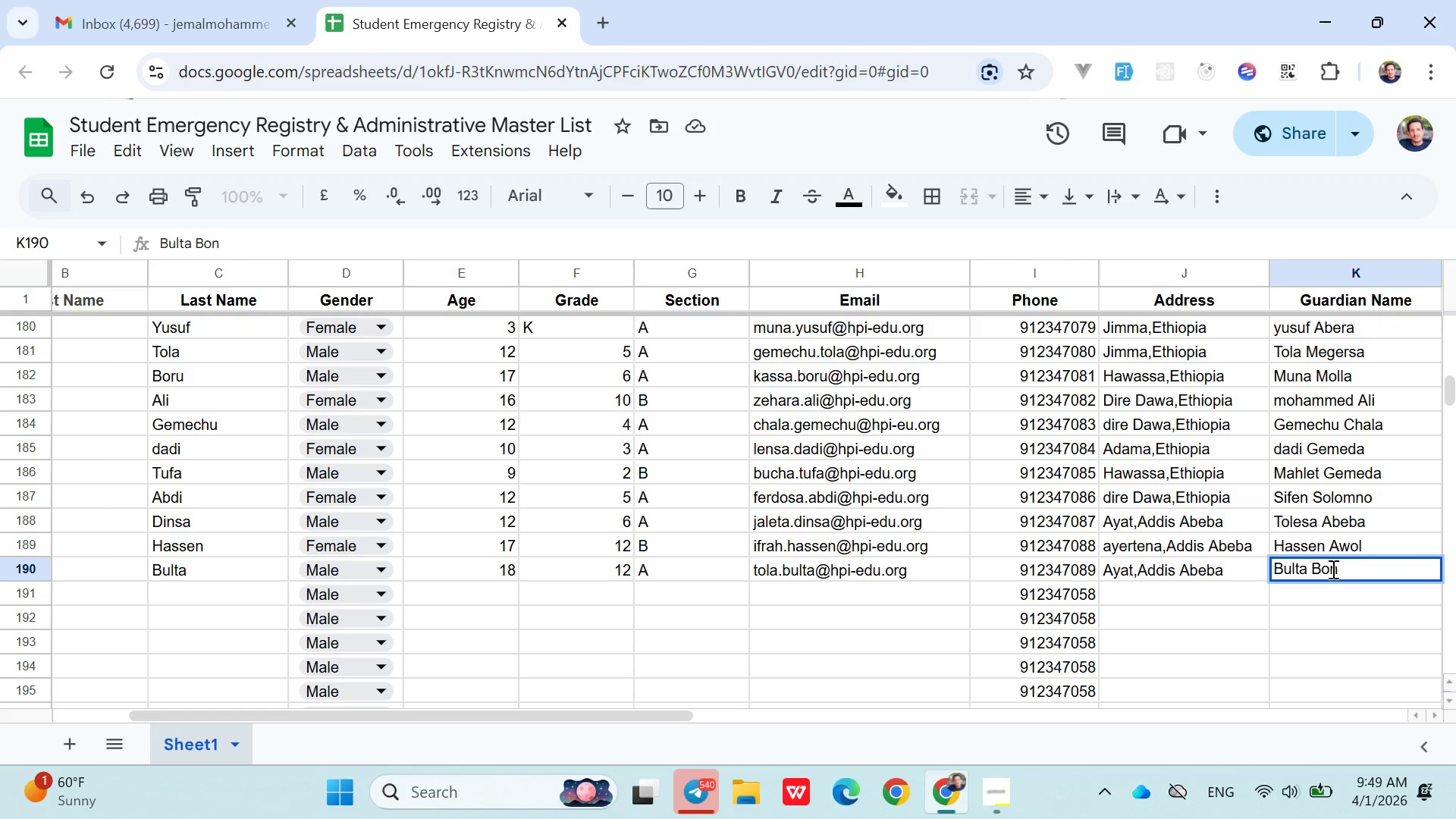 
key(ArrowRight)
 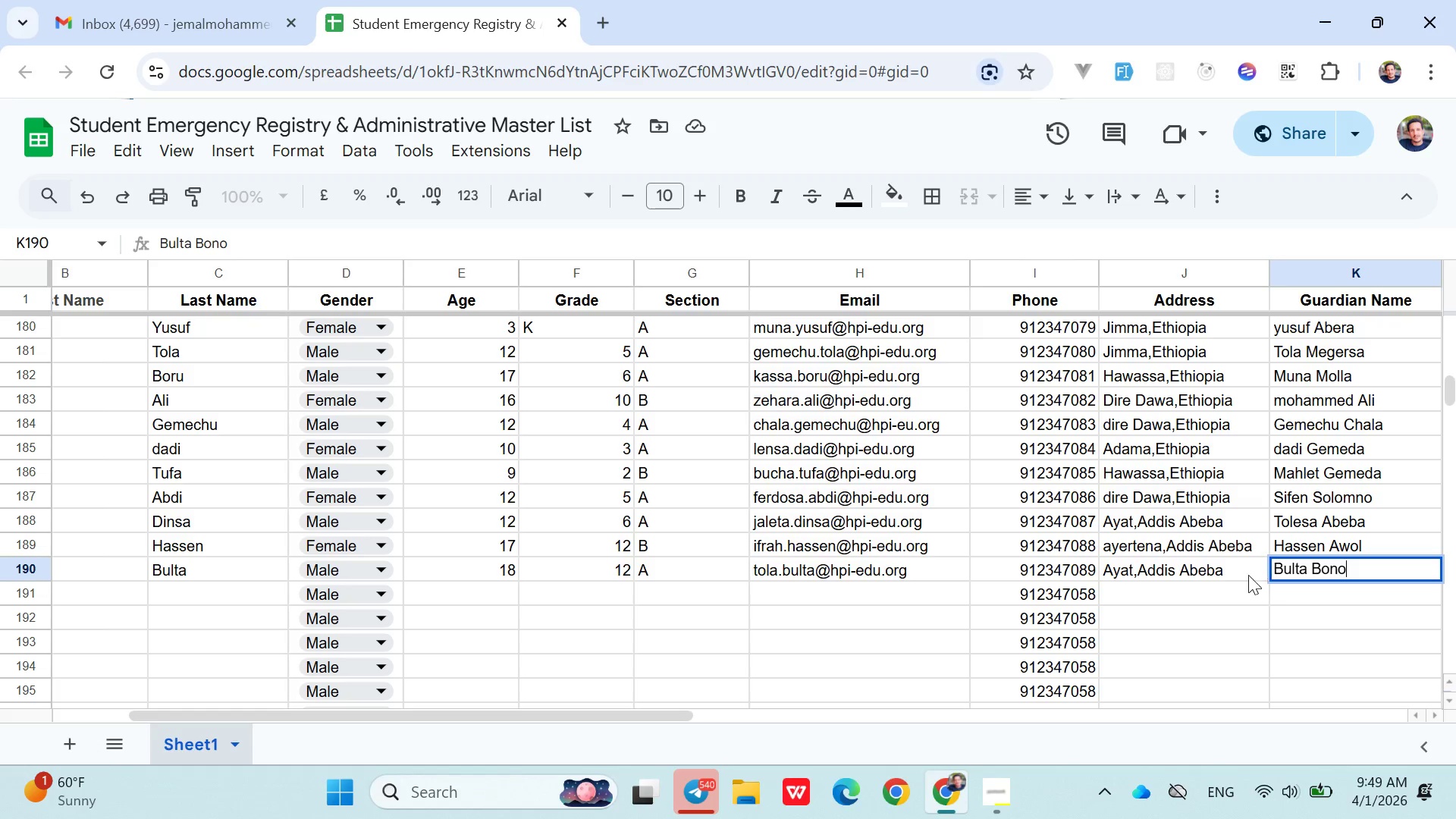 
left_click([1228, 572])
 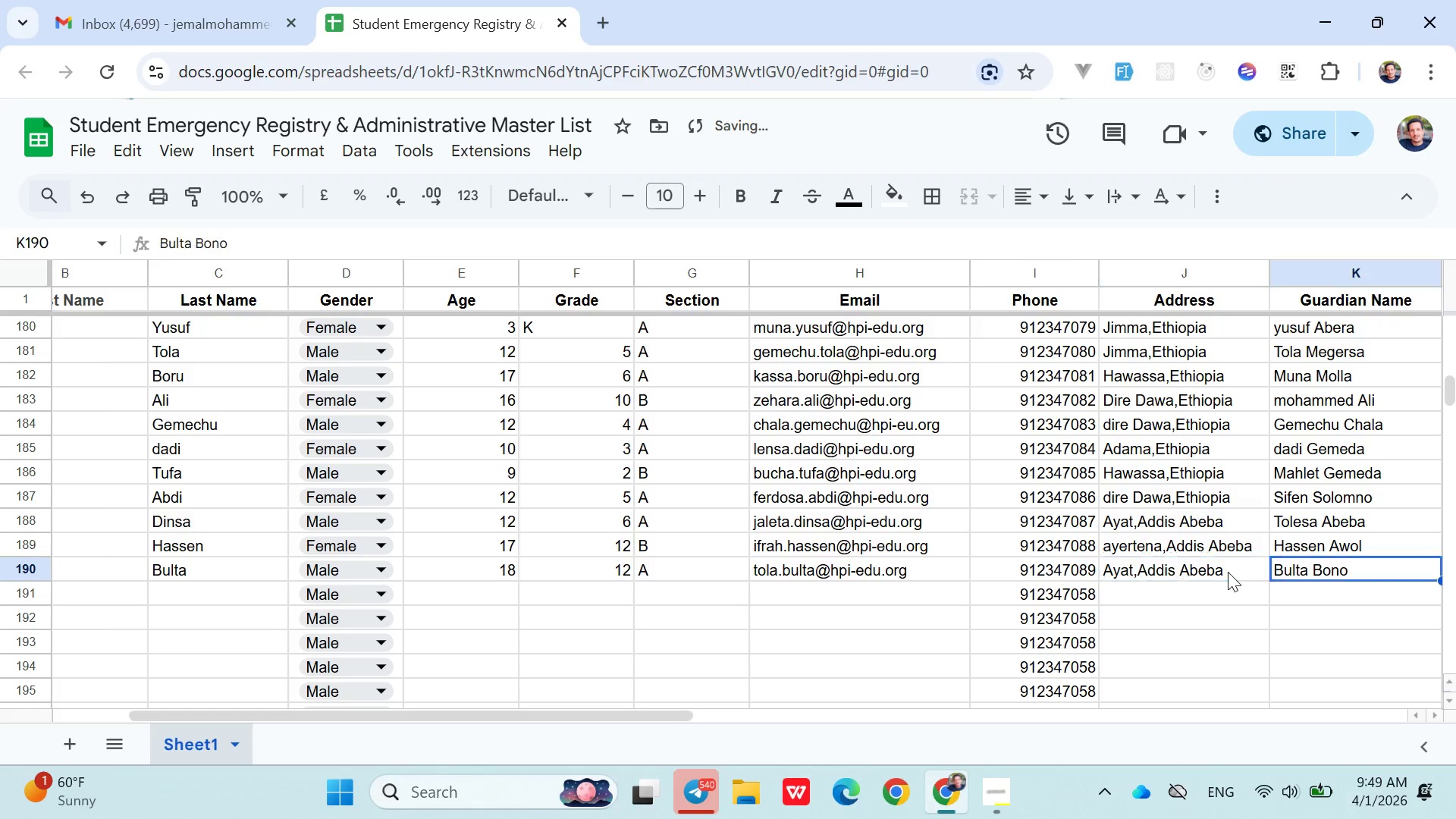 
key(ArrowRight)
 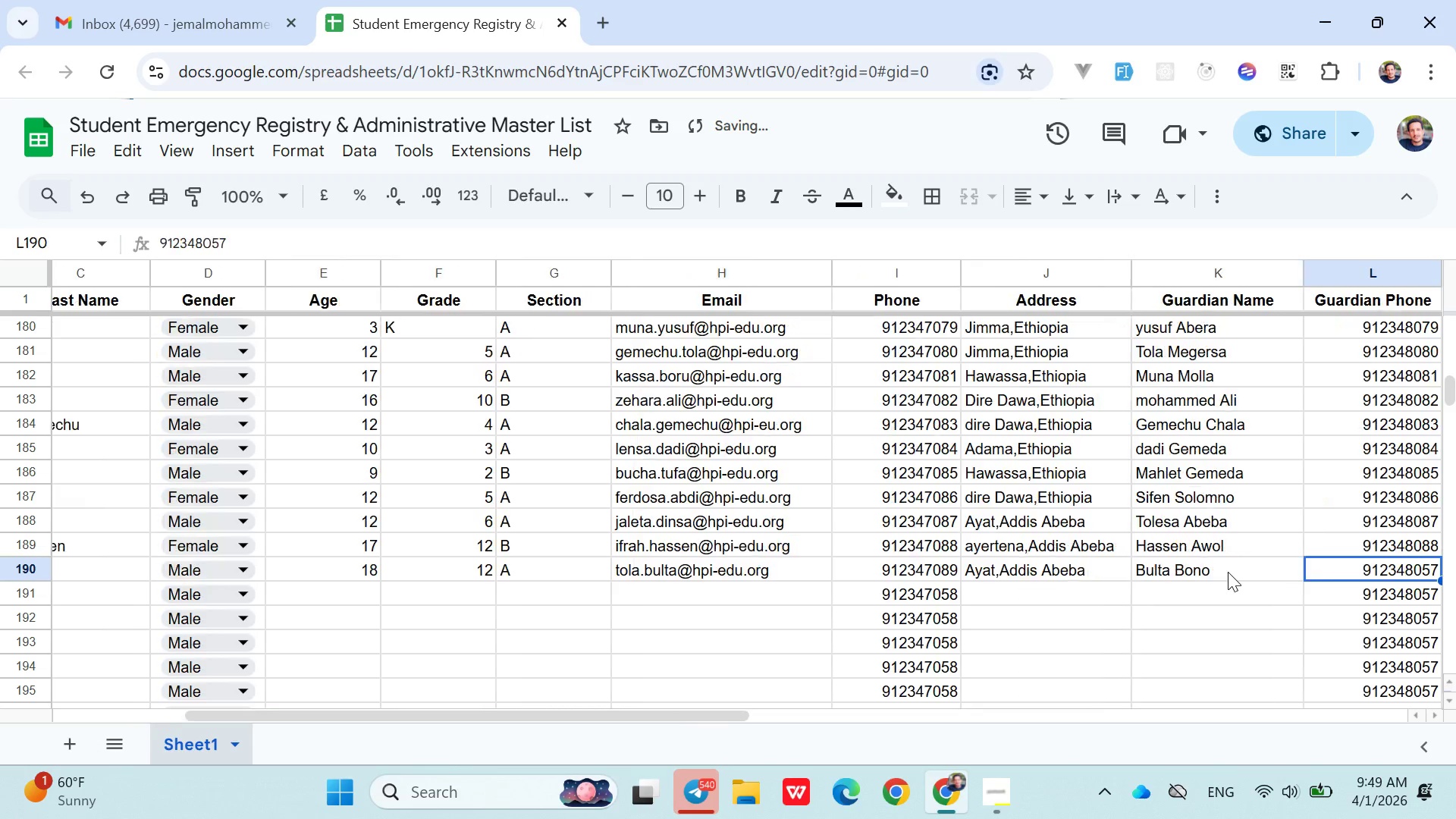 
key(ArrowRight)
 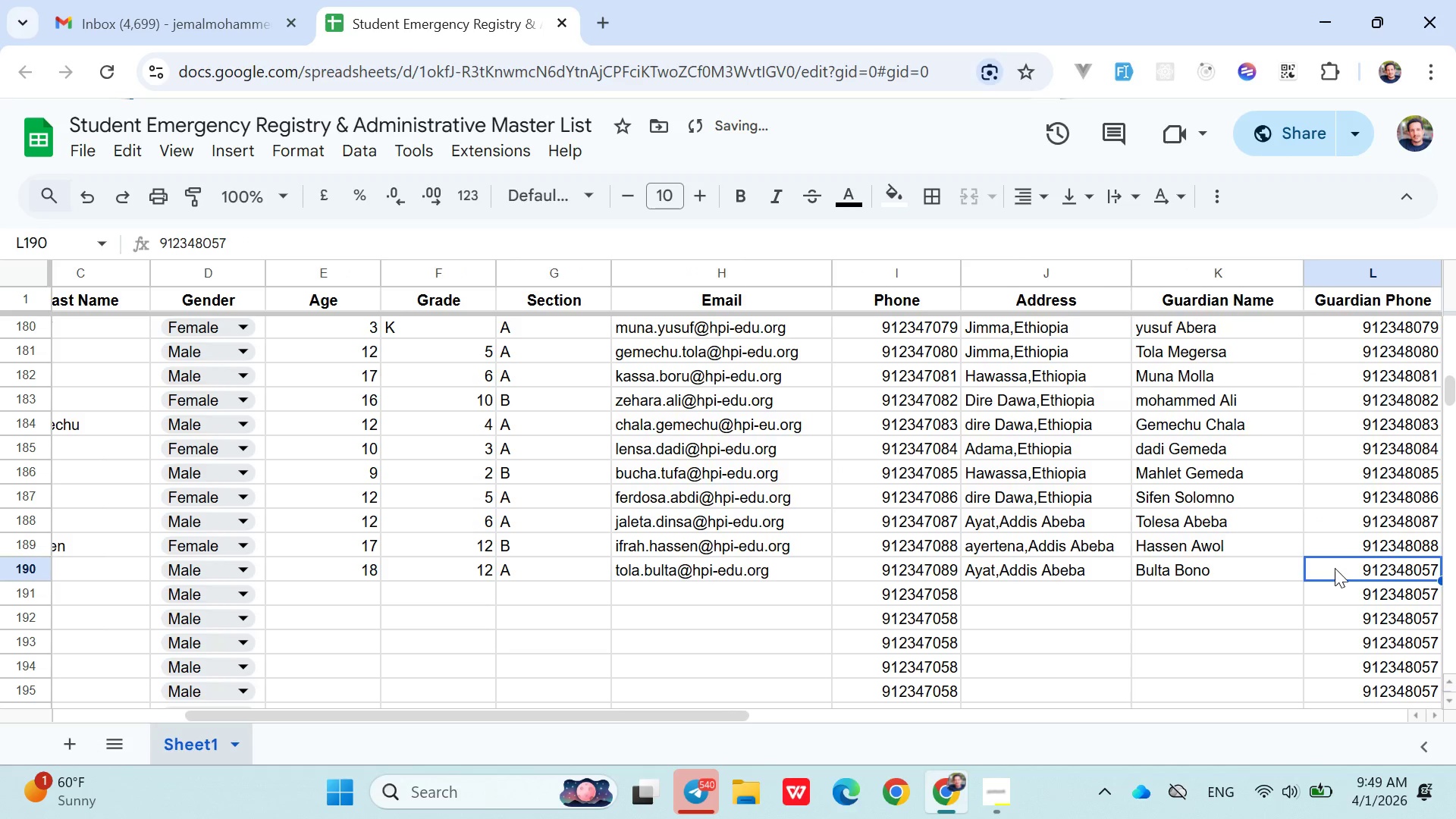 
double_click([1357, 578])
 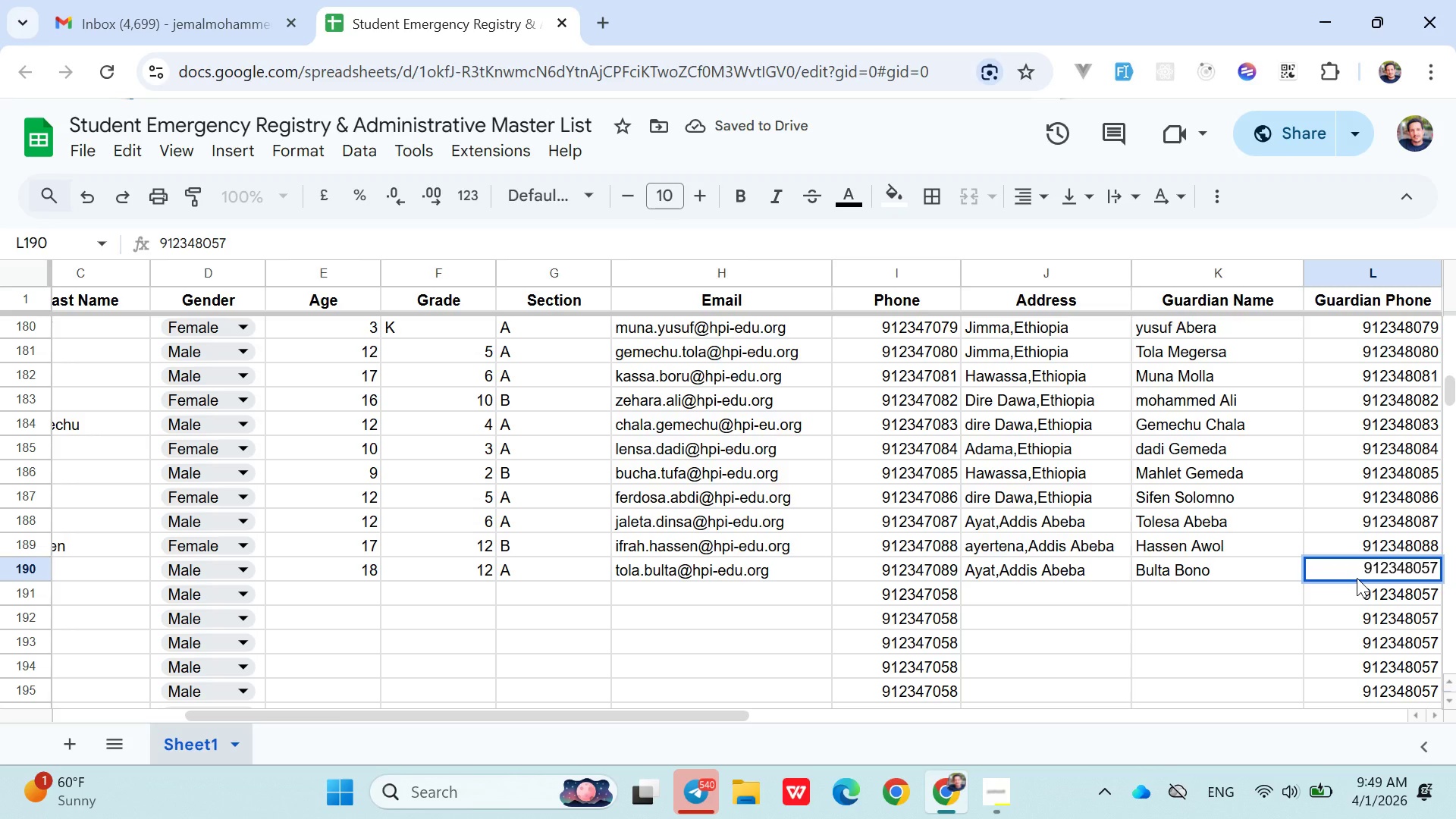 
key(Backspace)
key(Backspace)
type(89)
 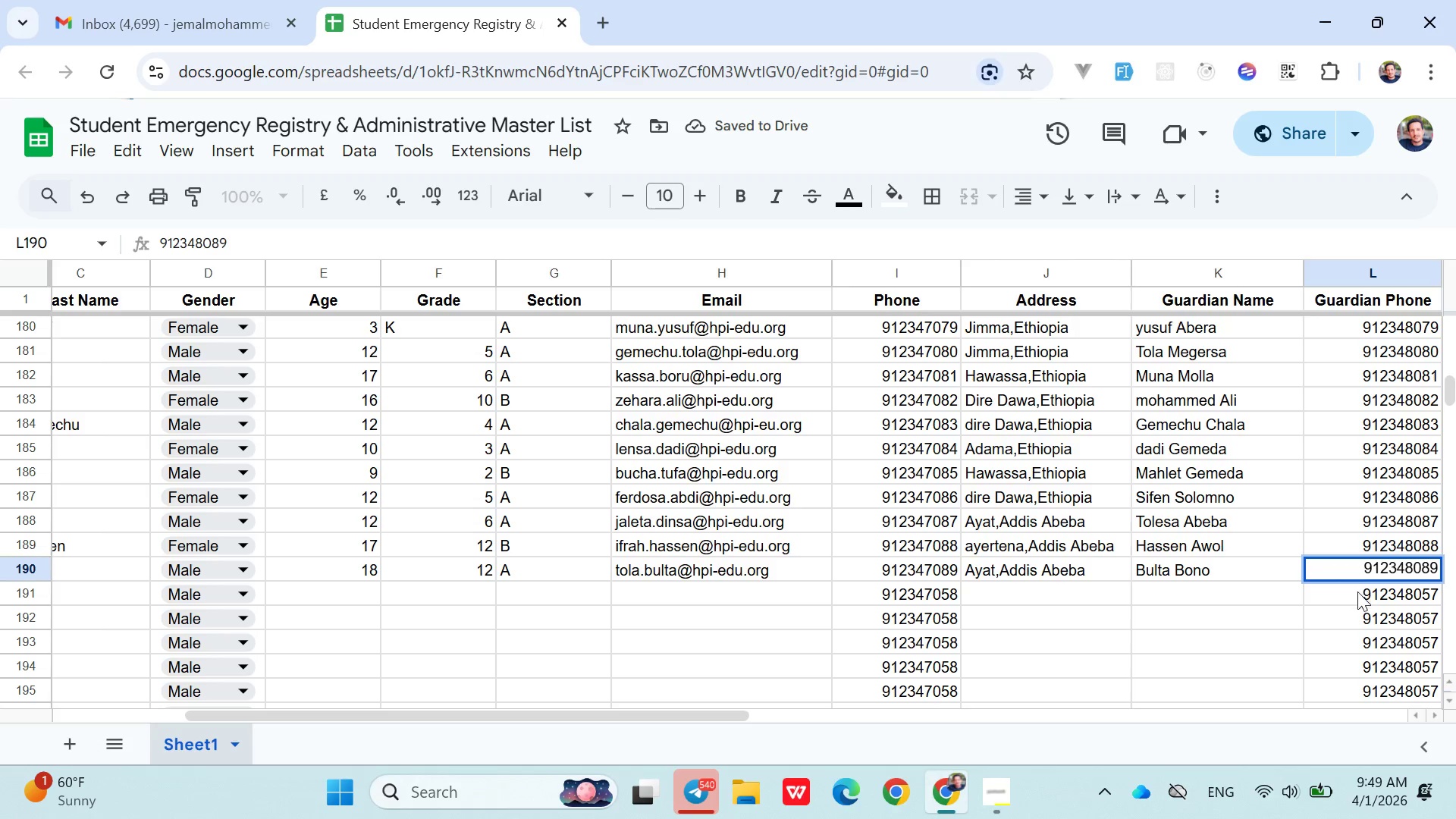 
left_click([1361, 595])
 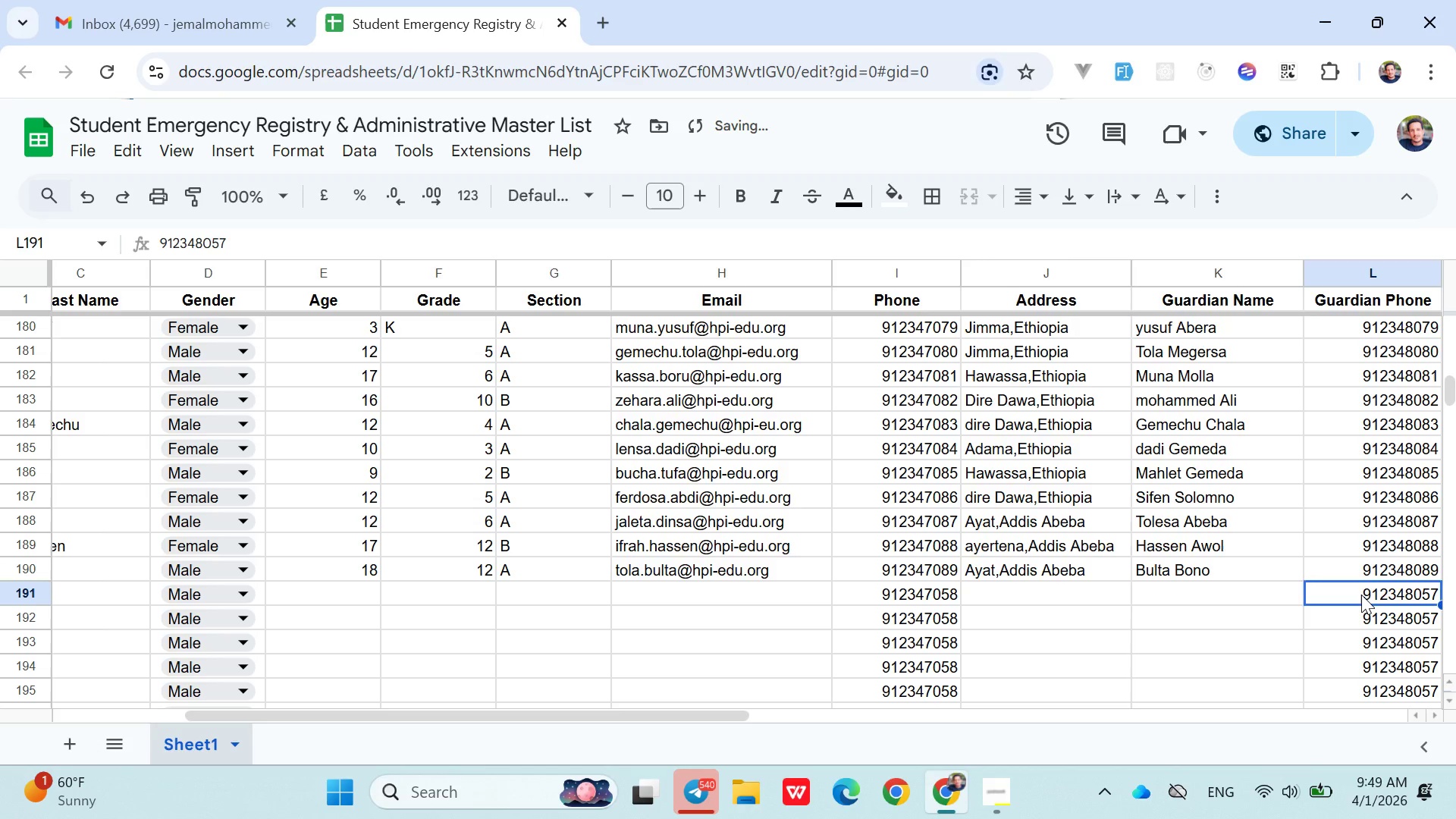 
hold_key(key=ArrowLeft, duration=0.95)
 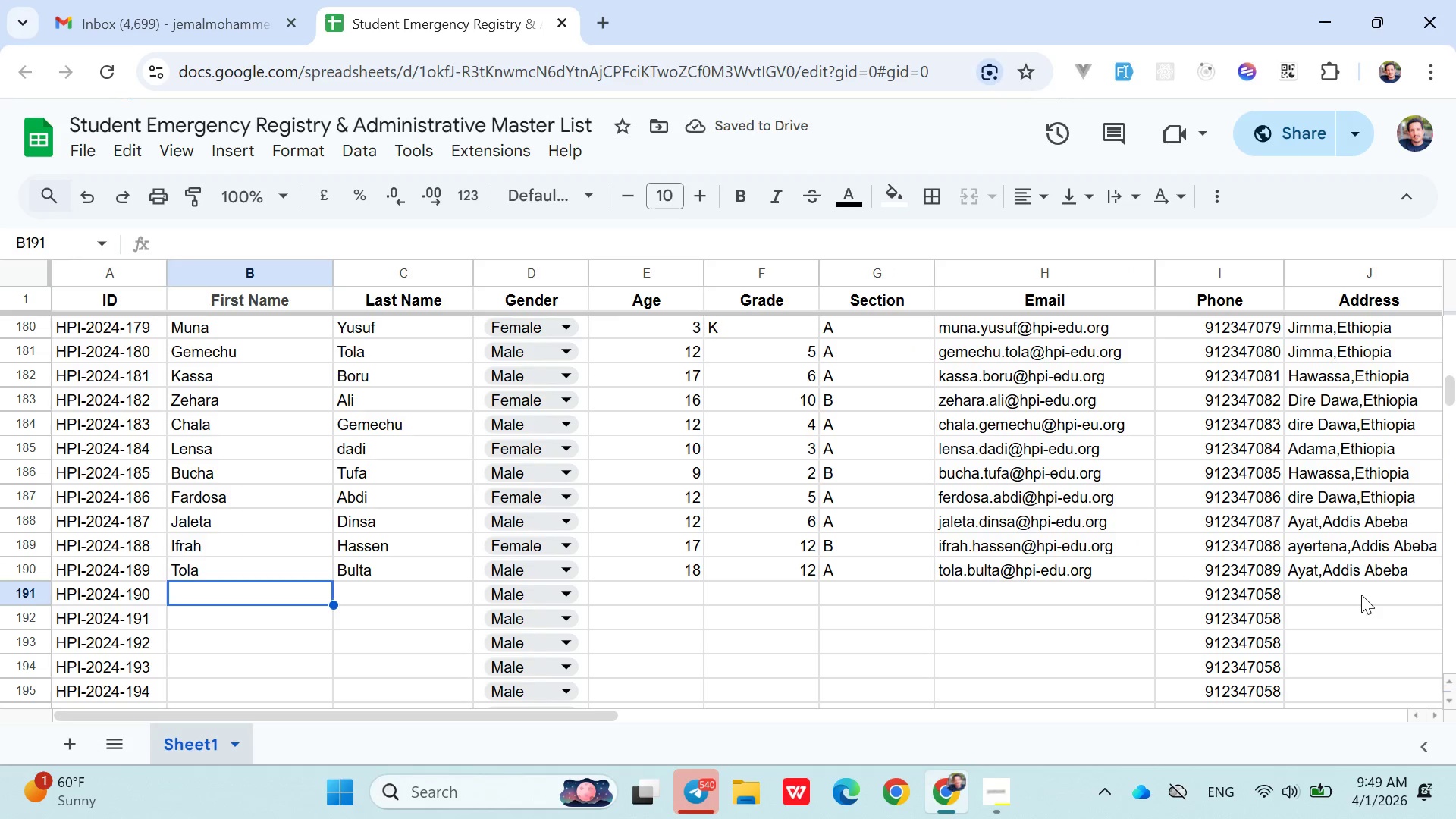 
key(ArrowRight)
 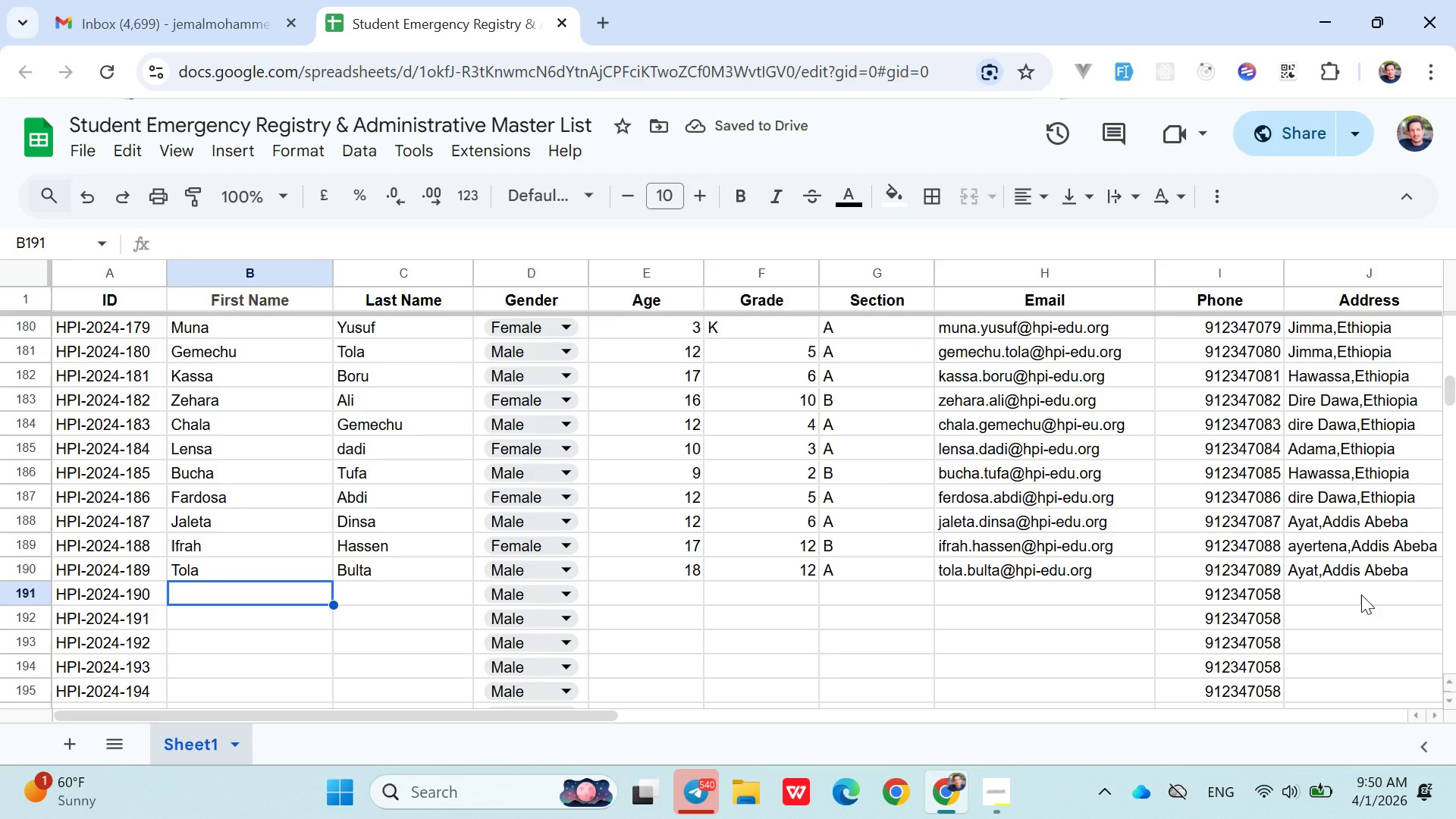 
key(Shift+S)
 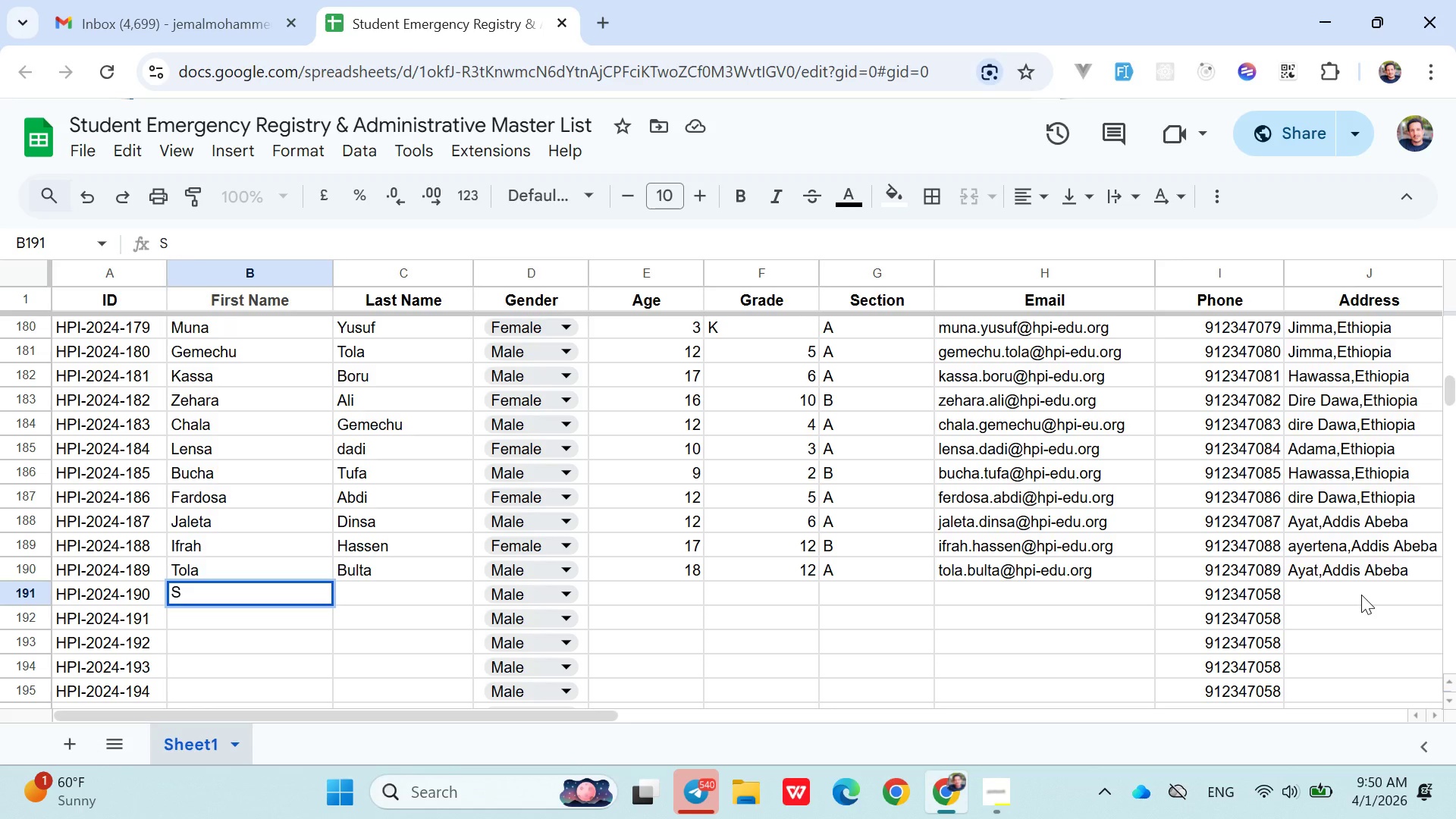 
type(amia)
 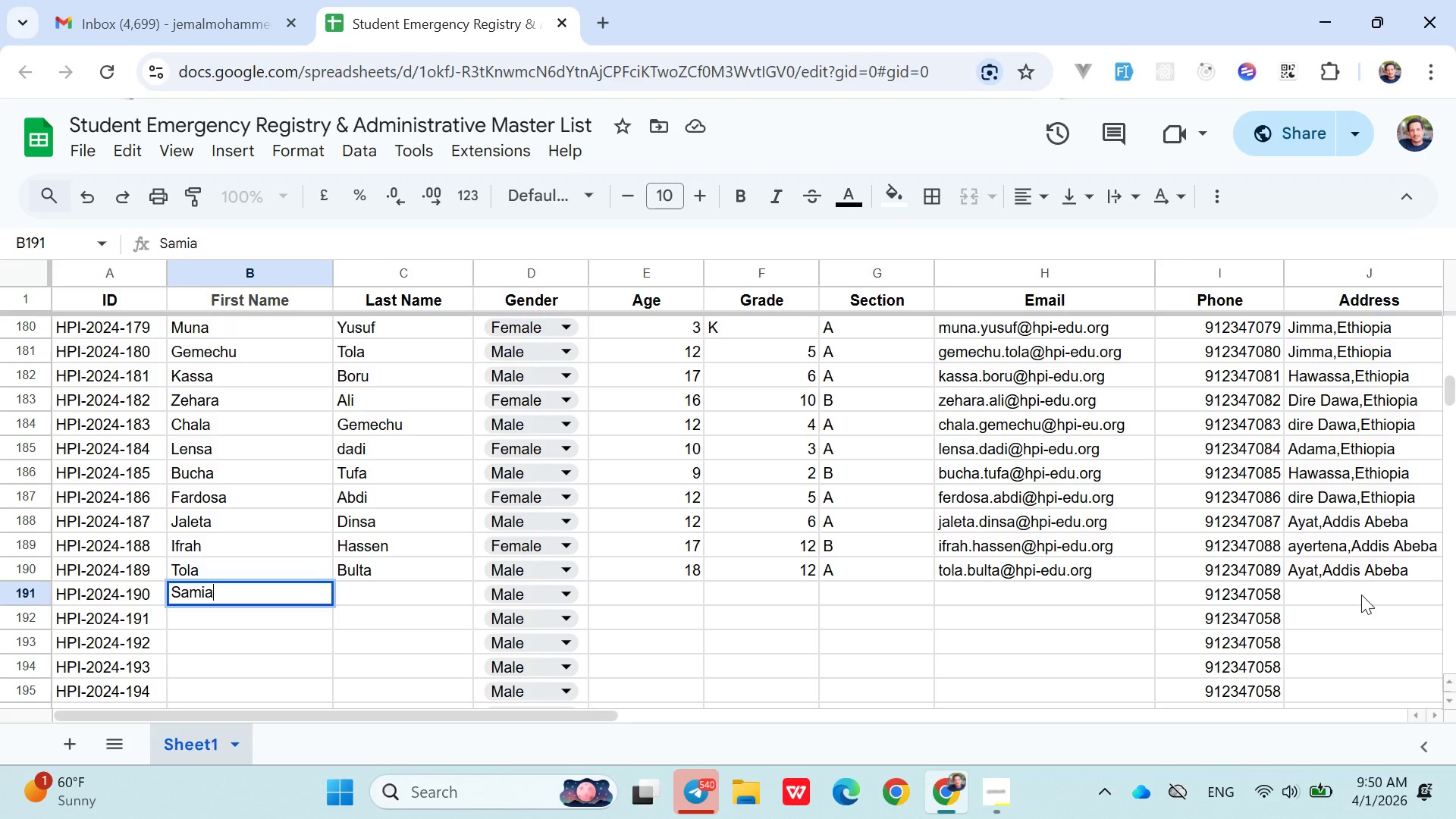 
key(ArrowRight)
 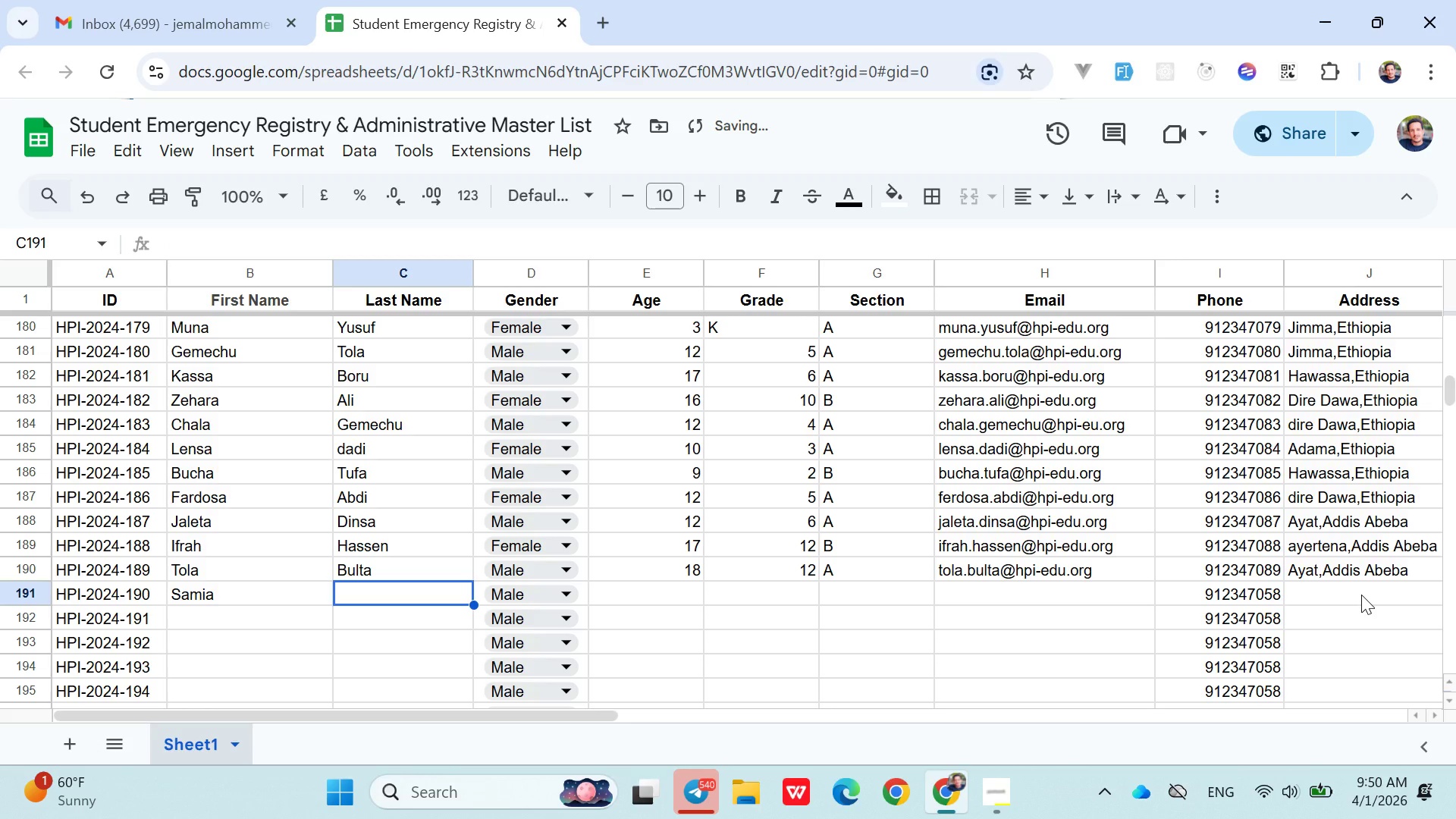 
type(Ahmed)
 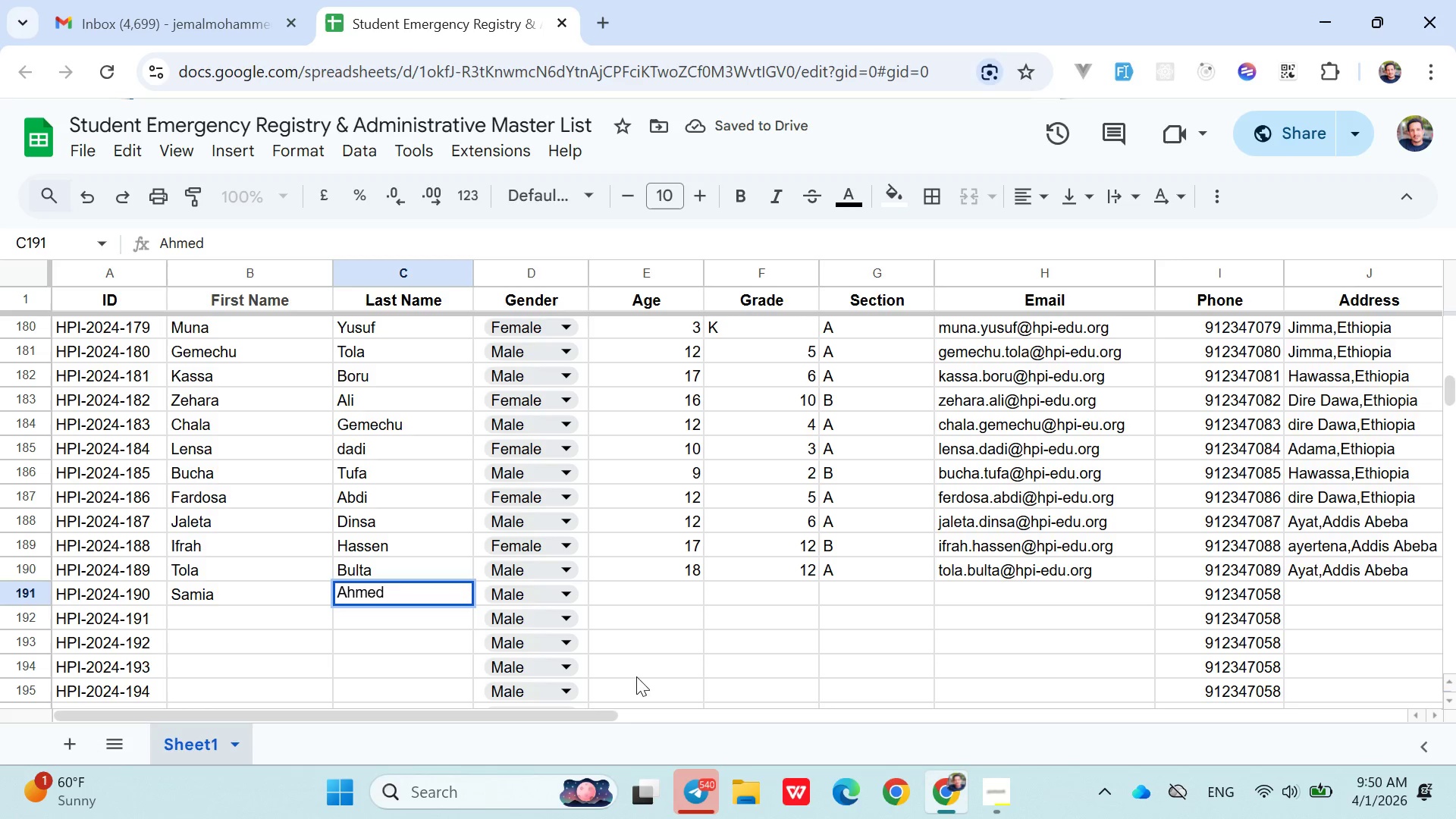 
left_click([573, 591])
 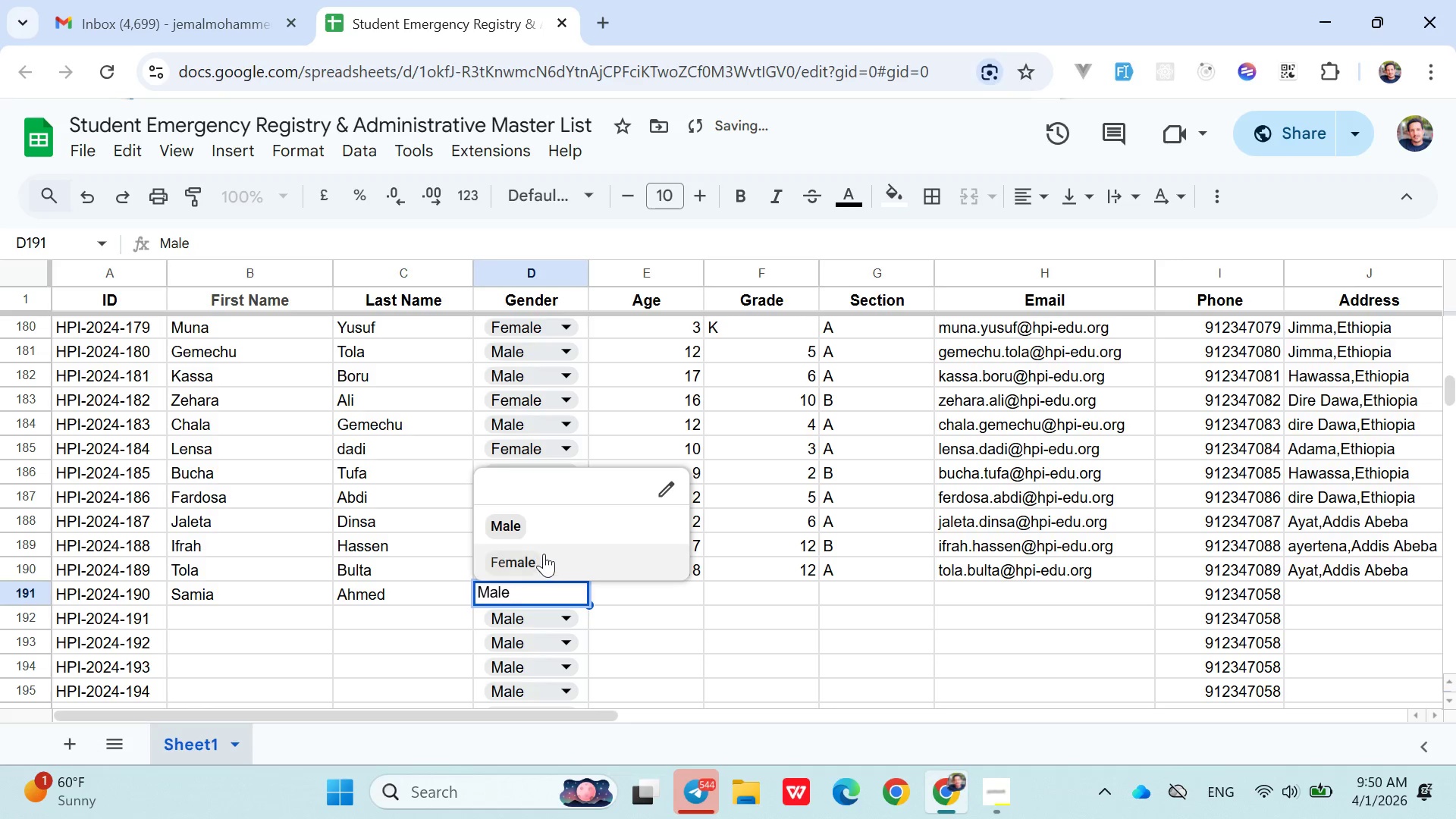 
left_click([544, 553])
 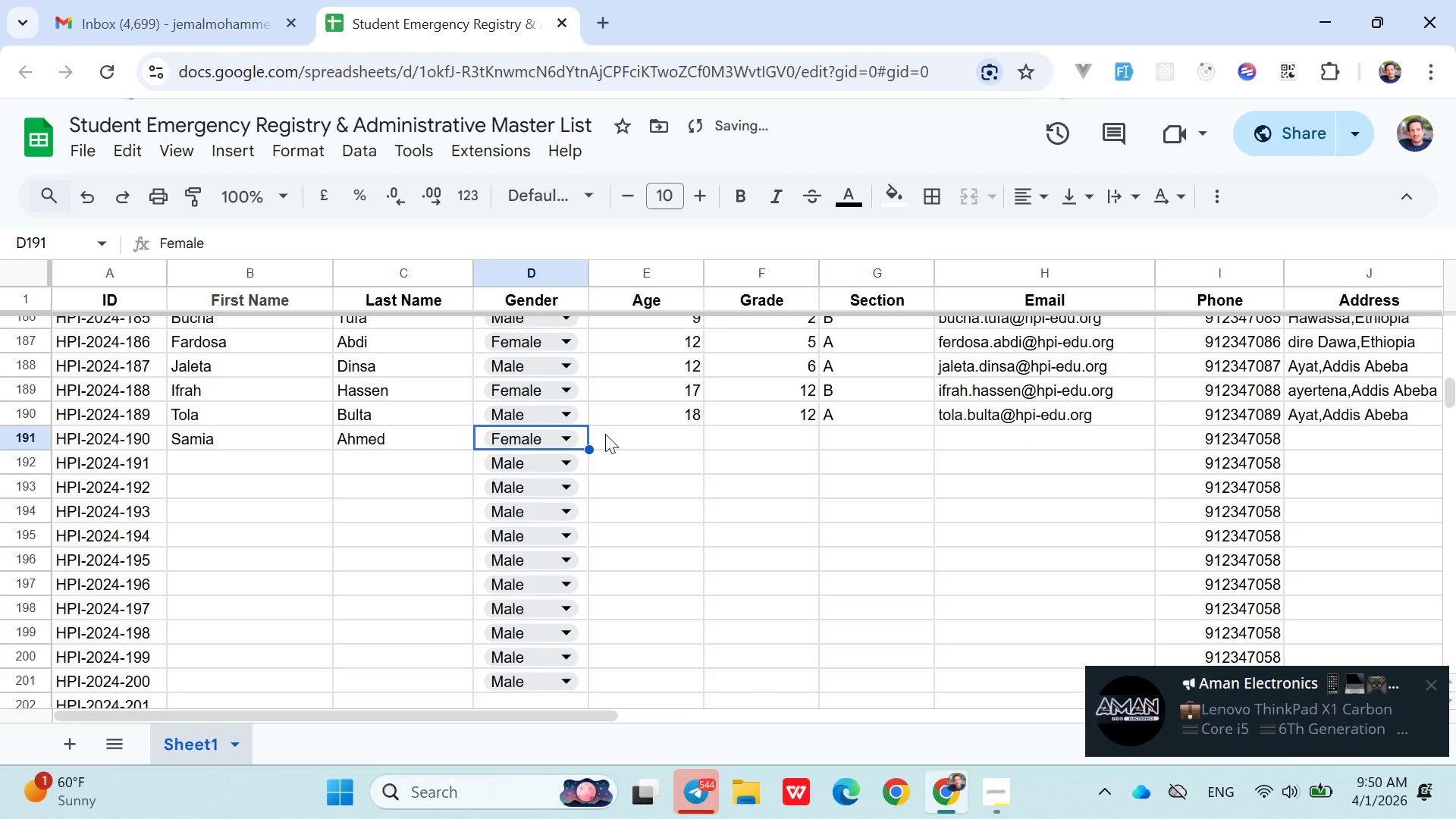 
left_click([617, 434])
 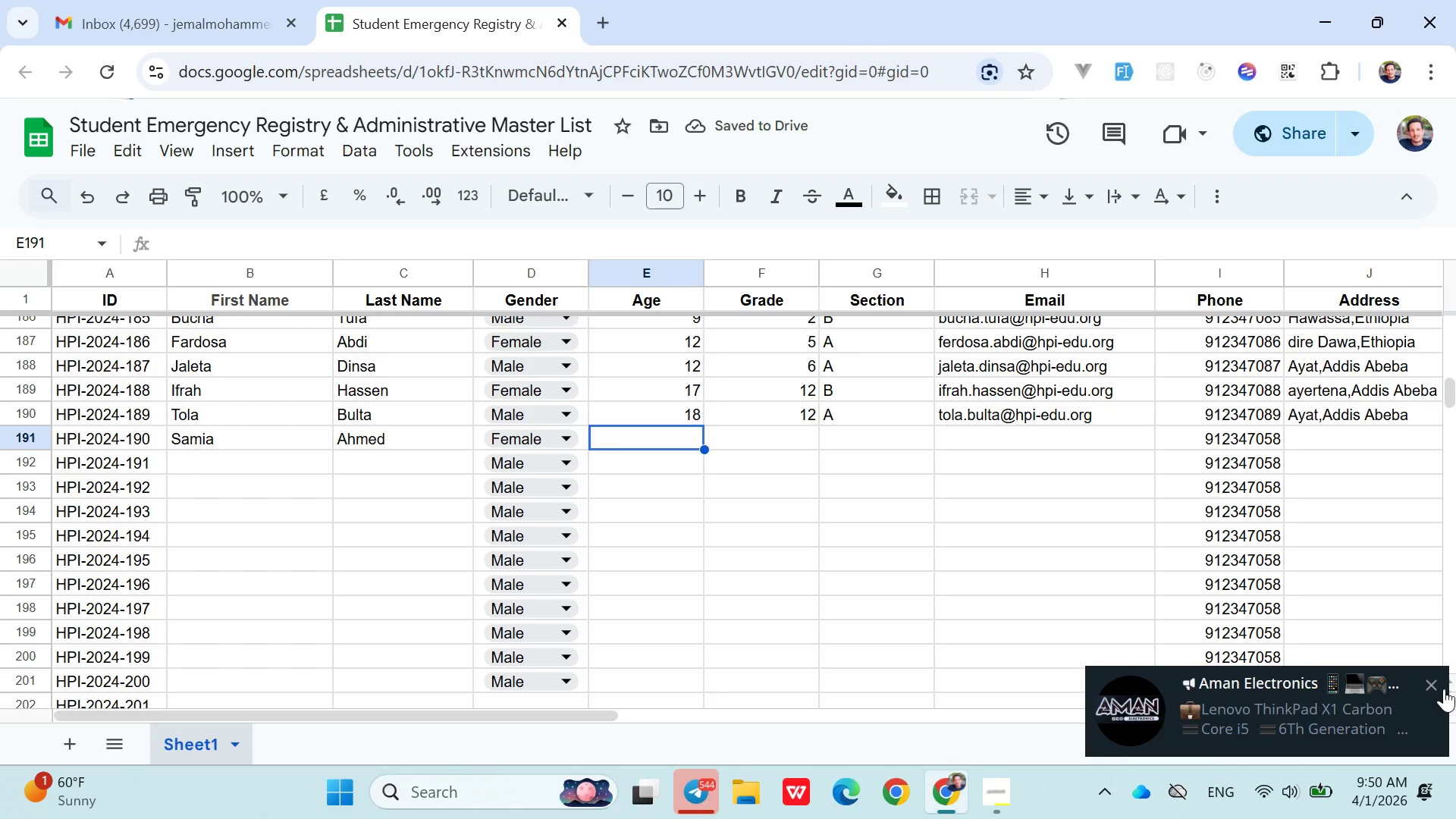 
left_click([1443, 685])
 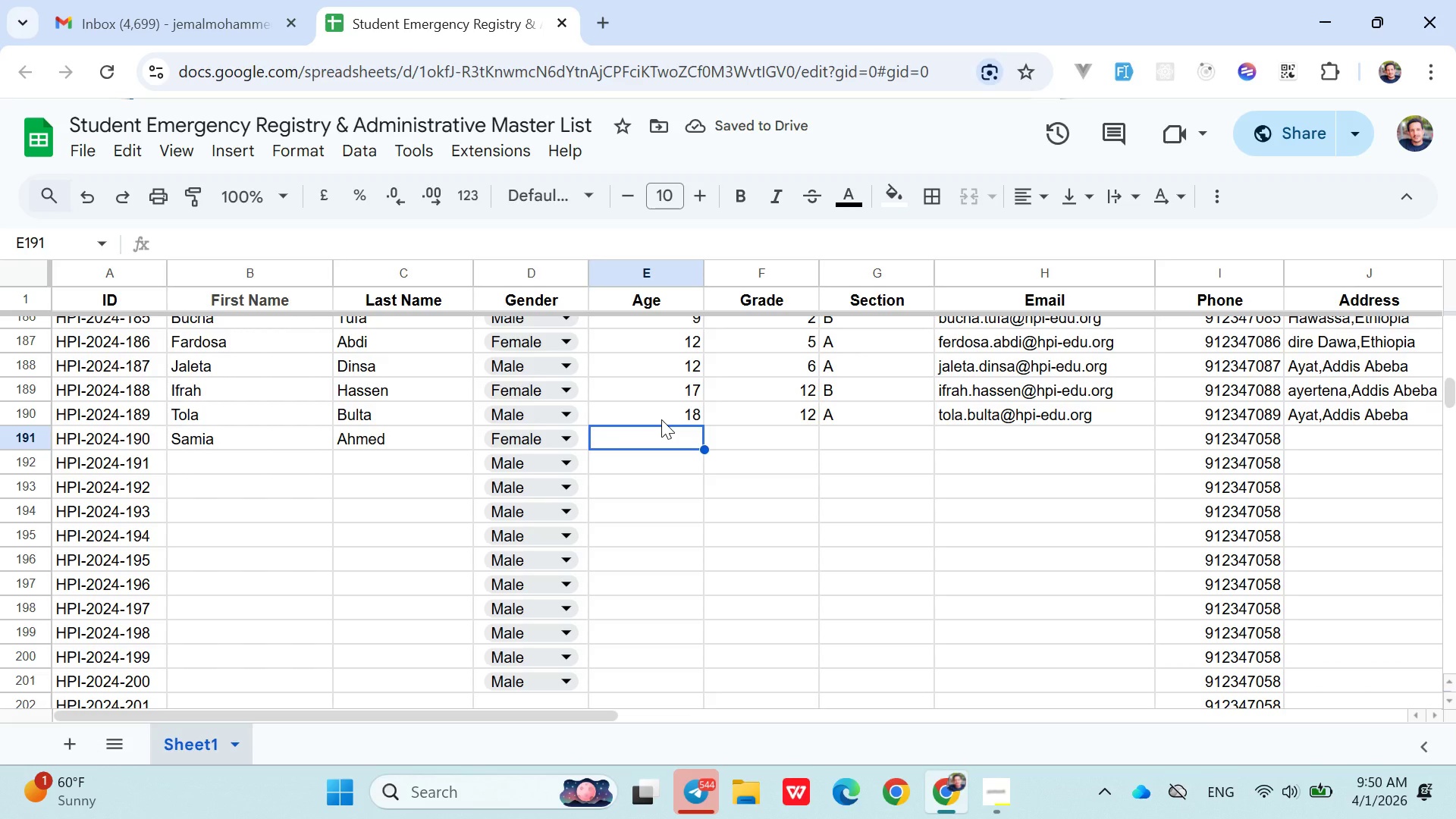 
type(12)
 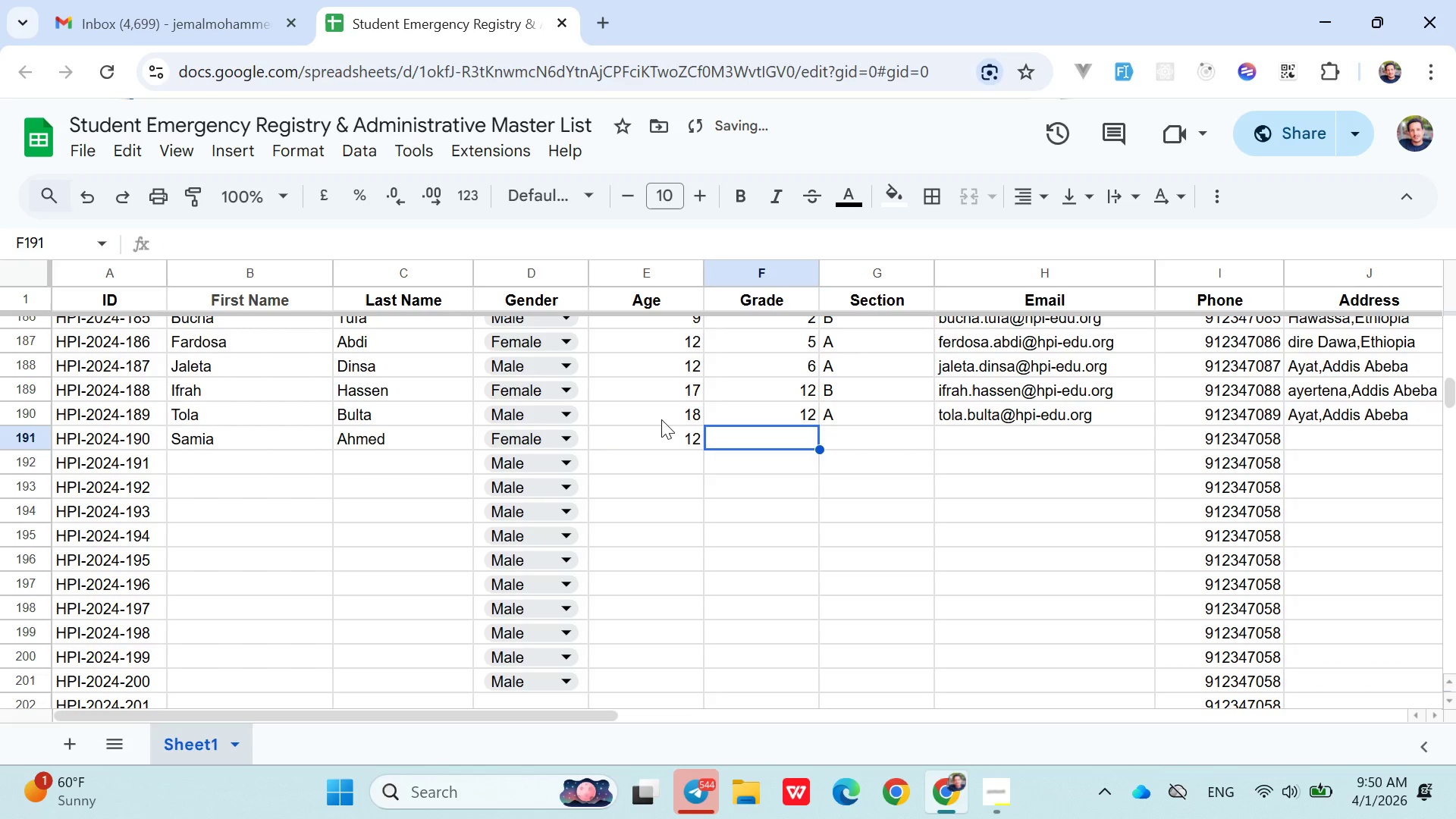 
key(ArrowRight)
 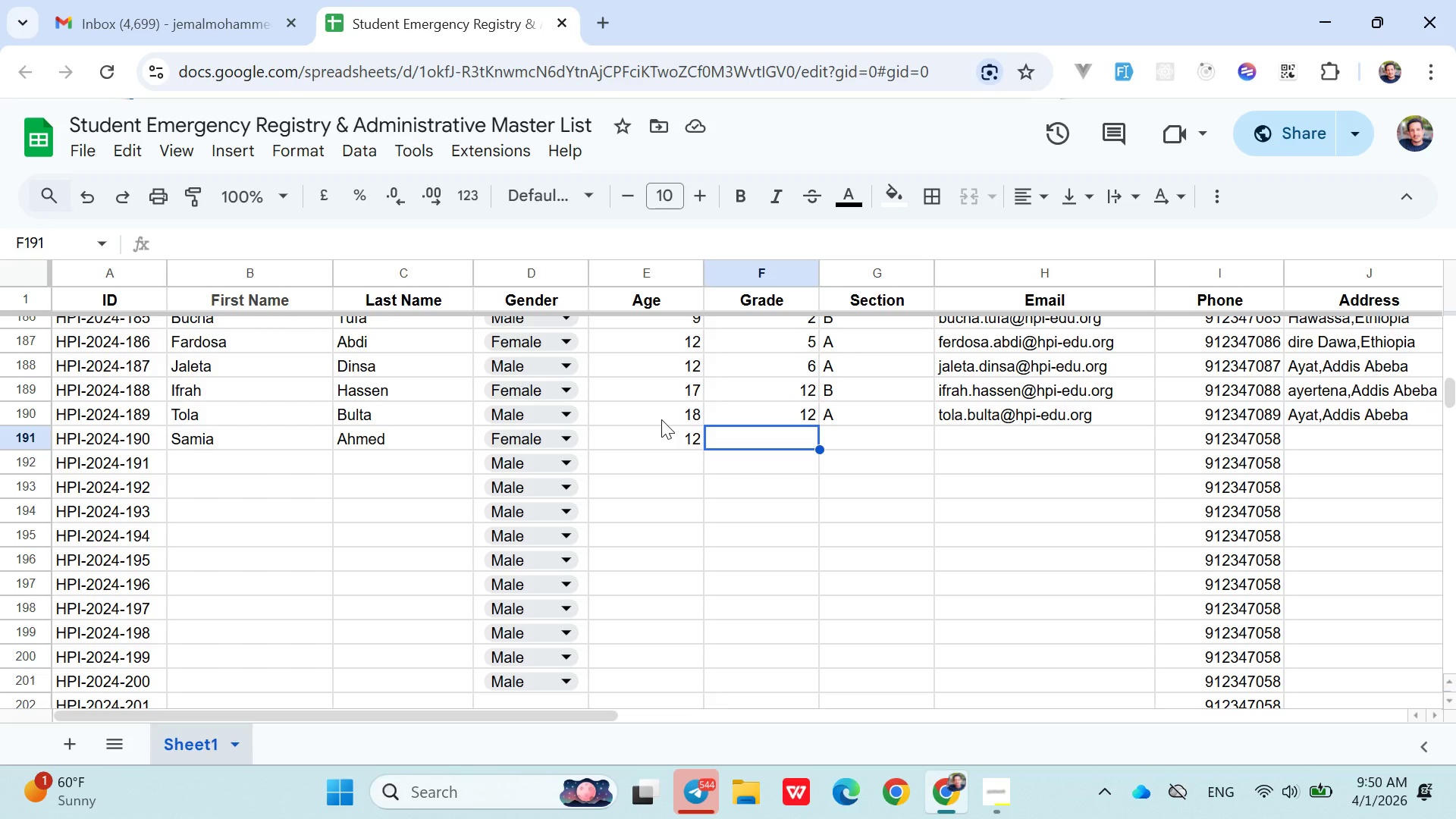 
wait(45.06)
 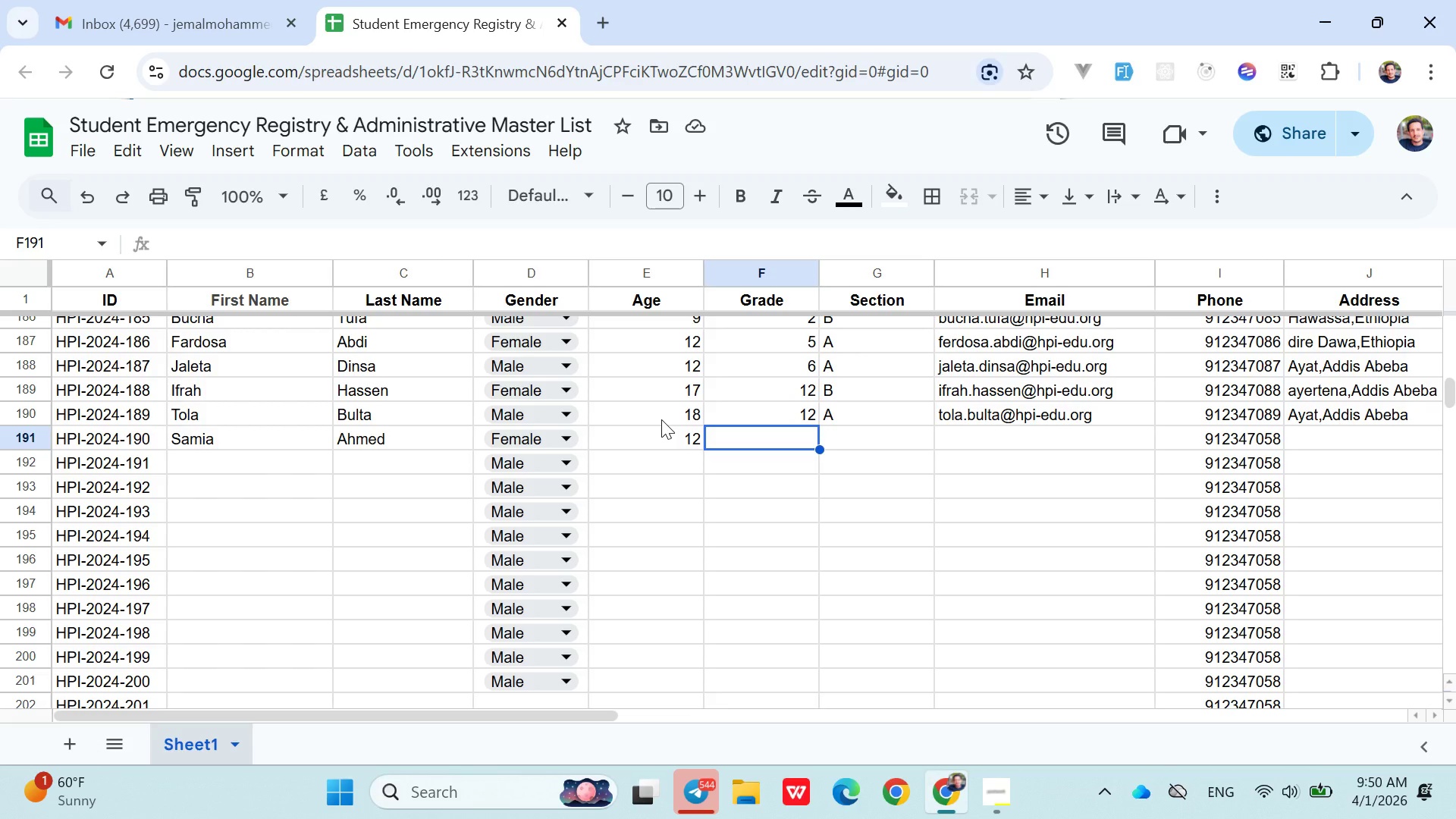 
key(6)
 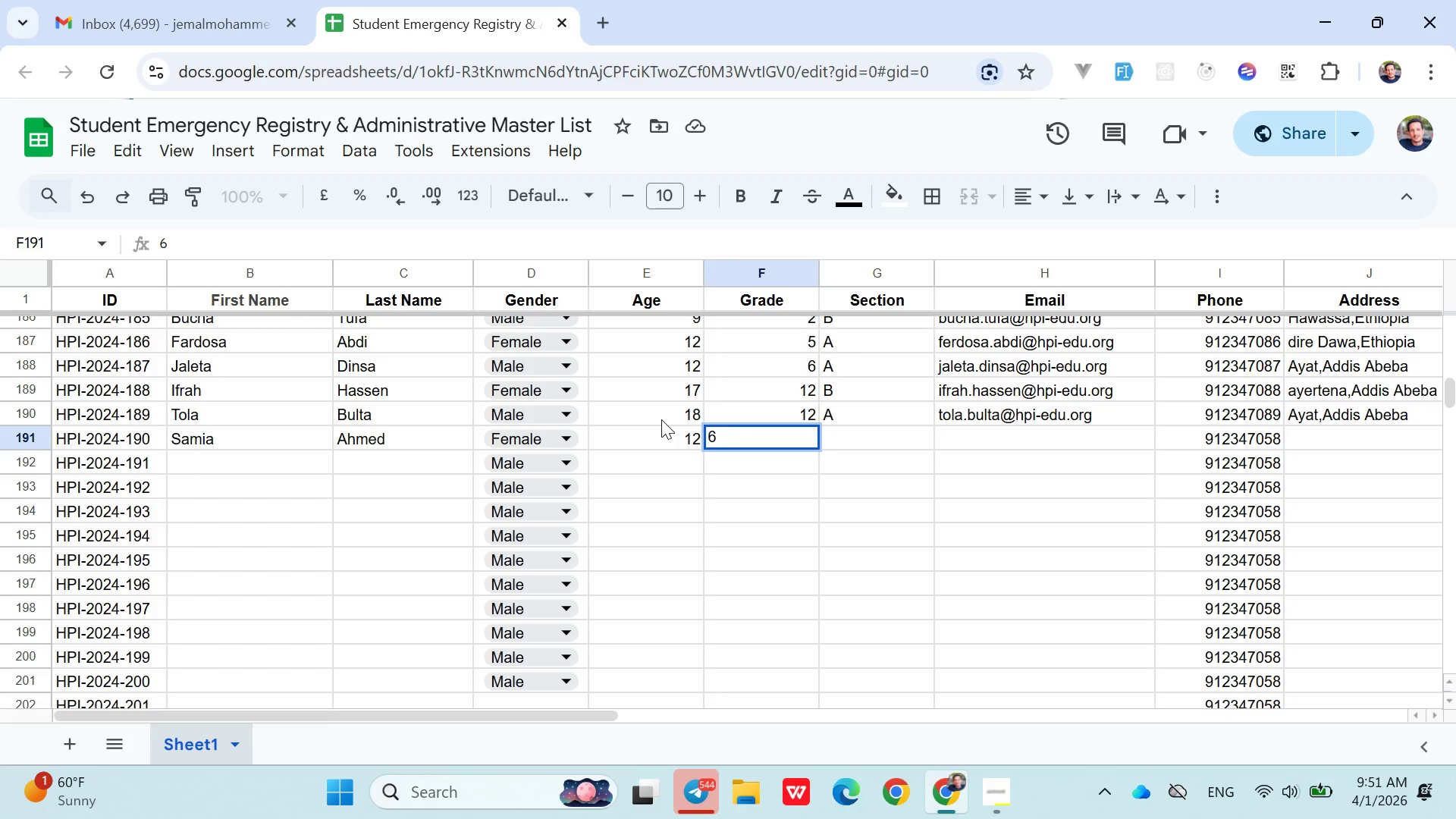 
key(ArrowRight)
 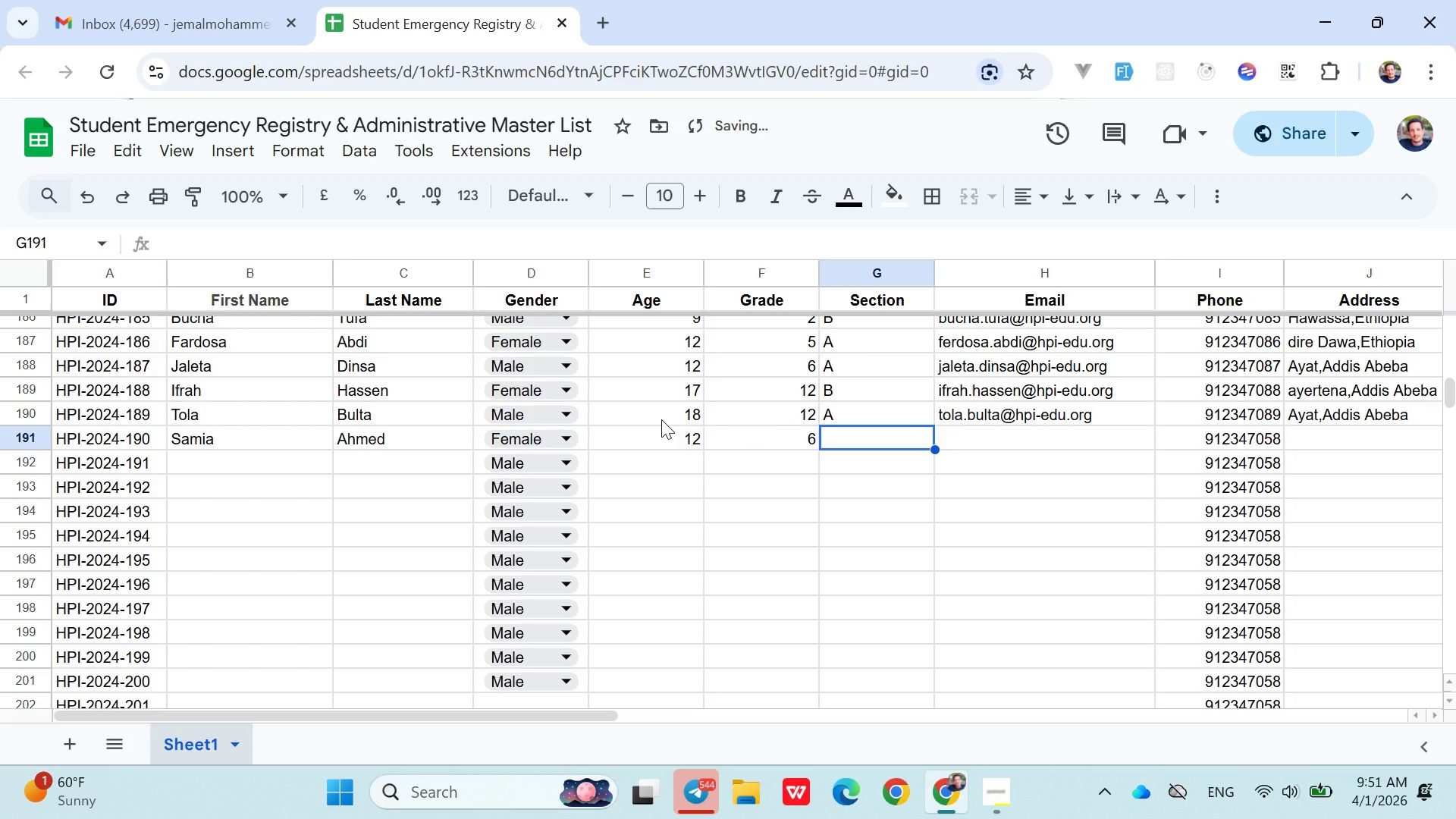 
key(Shift+A)
 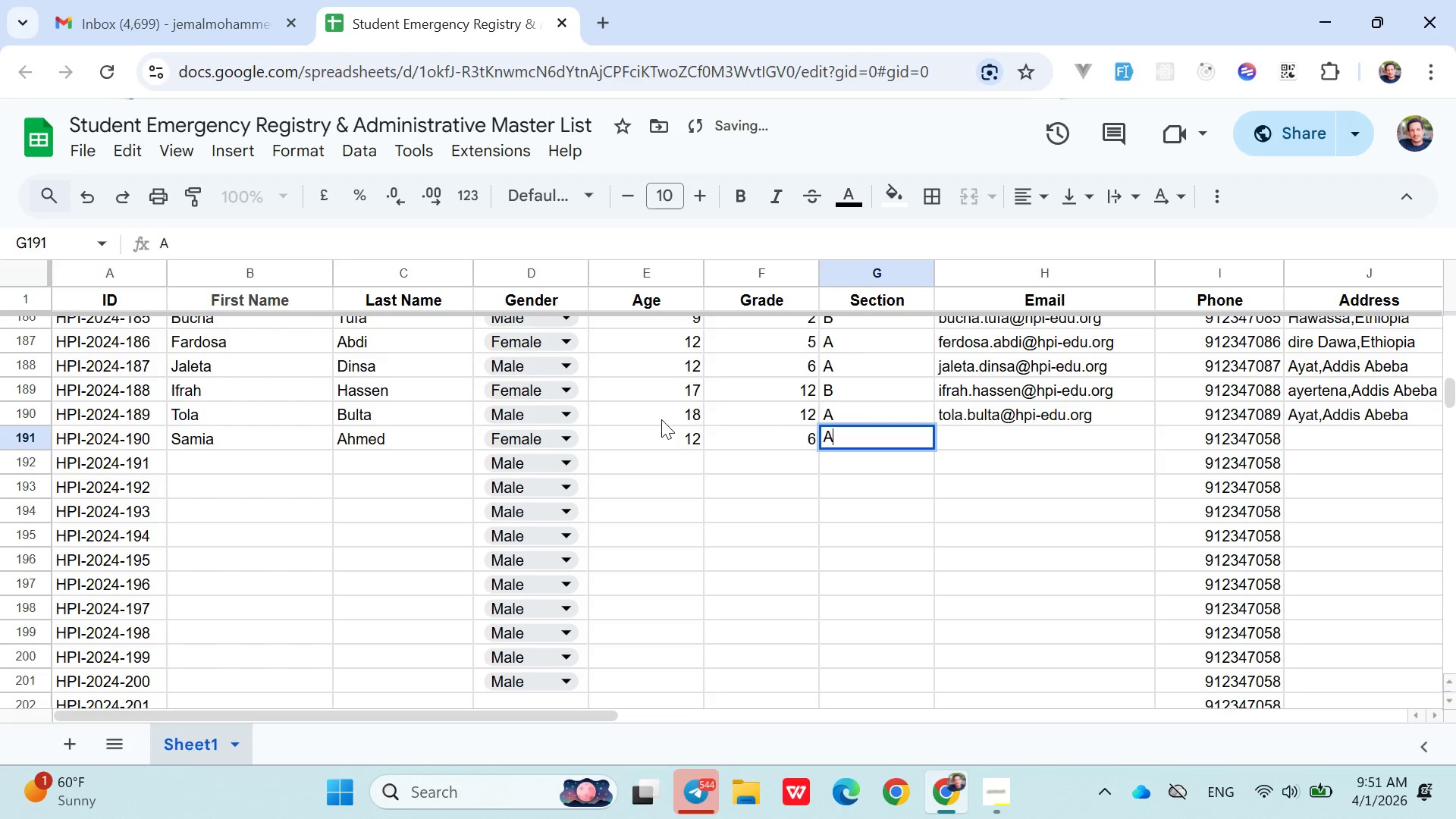 
key(ArrowRight)
 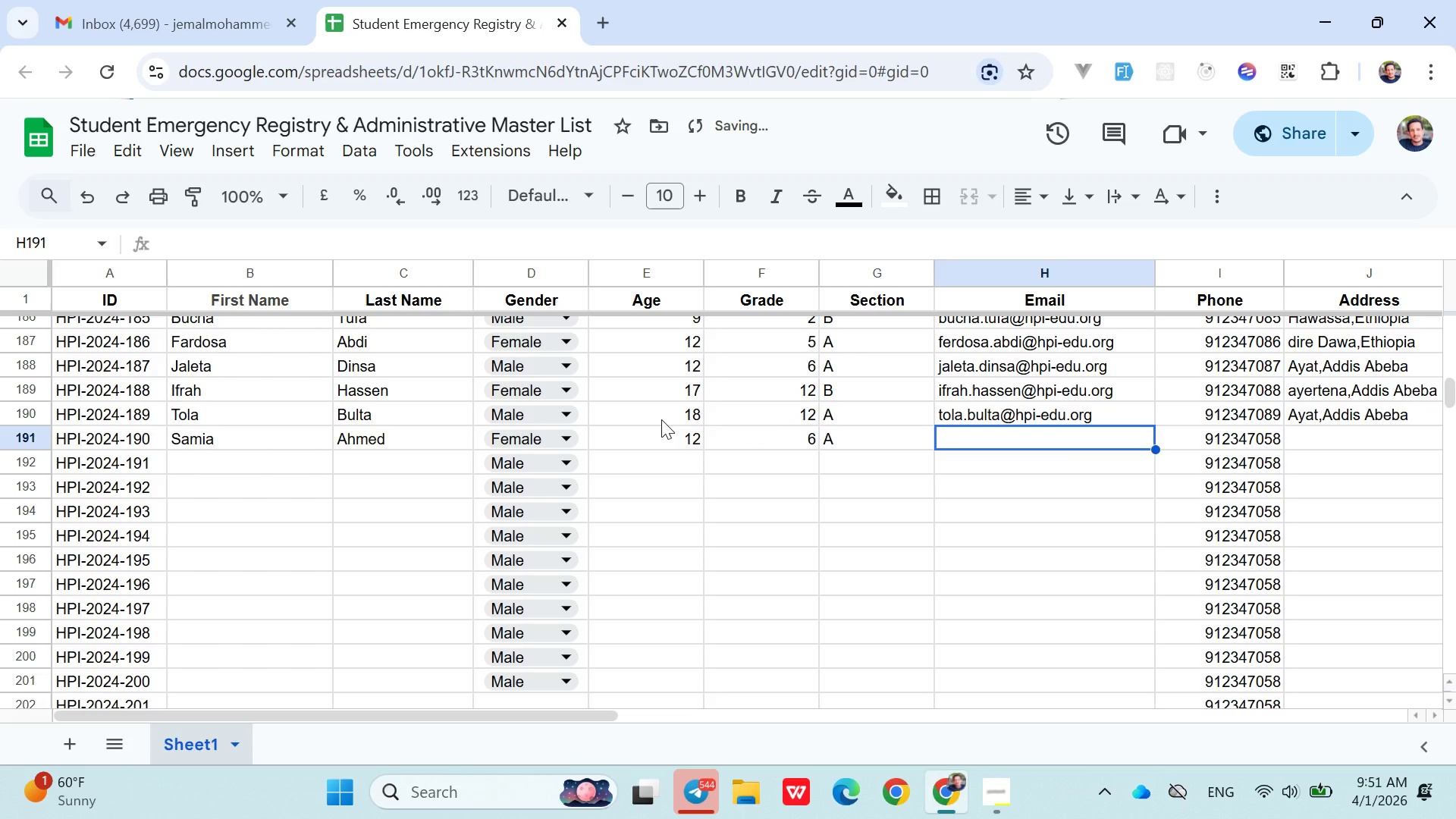 
type(samia.ahmed@hpi-edu.org)
 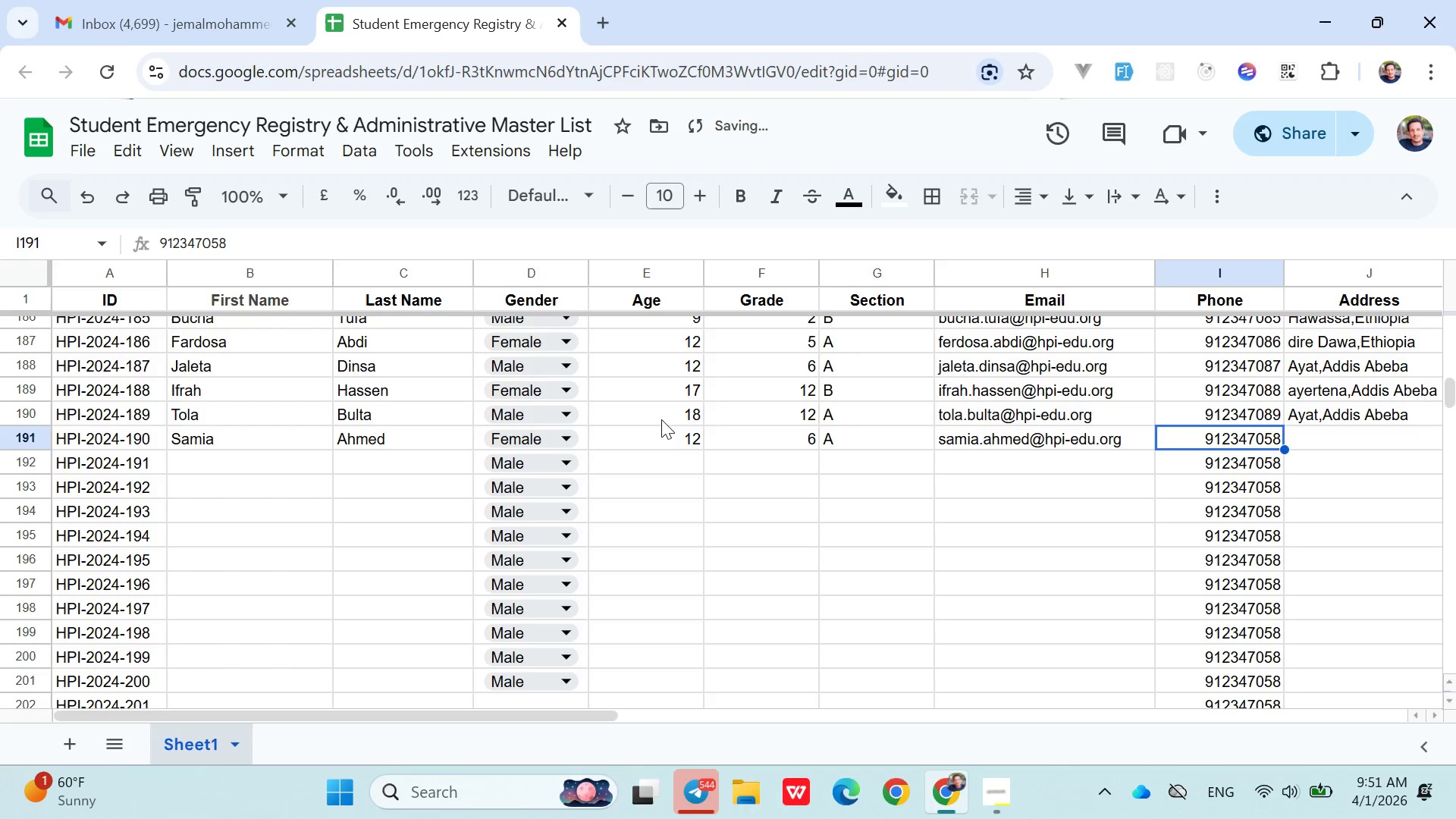 
 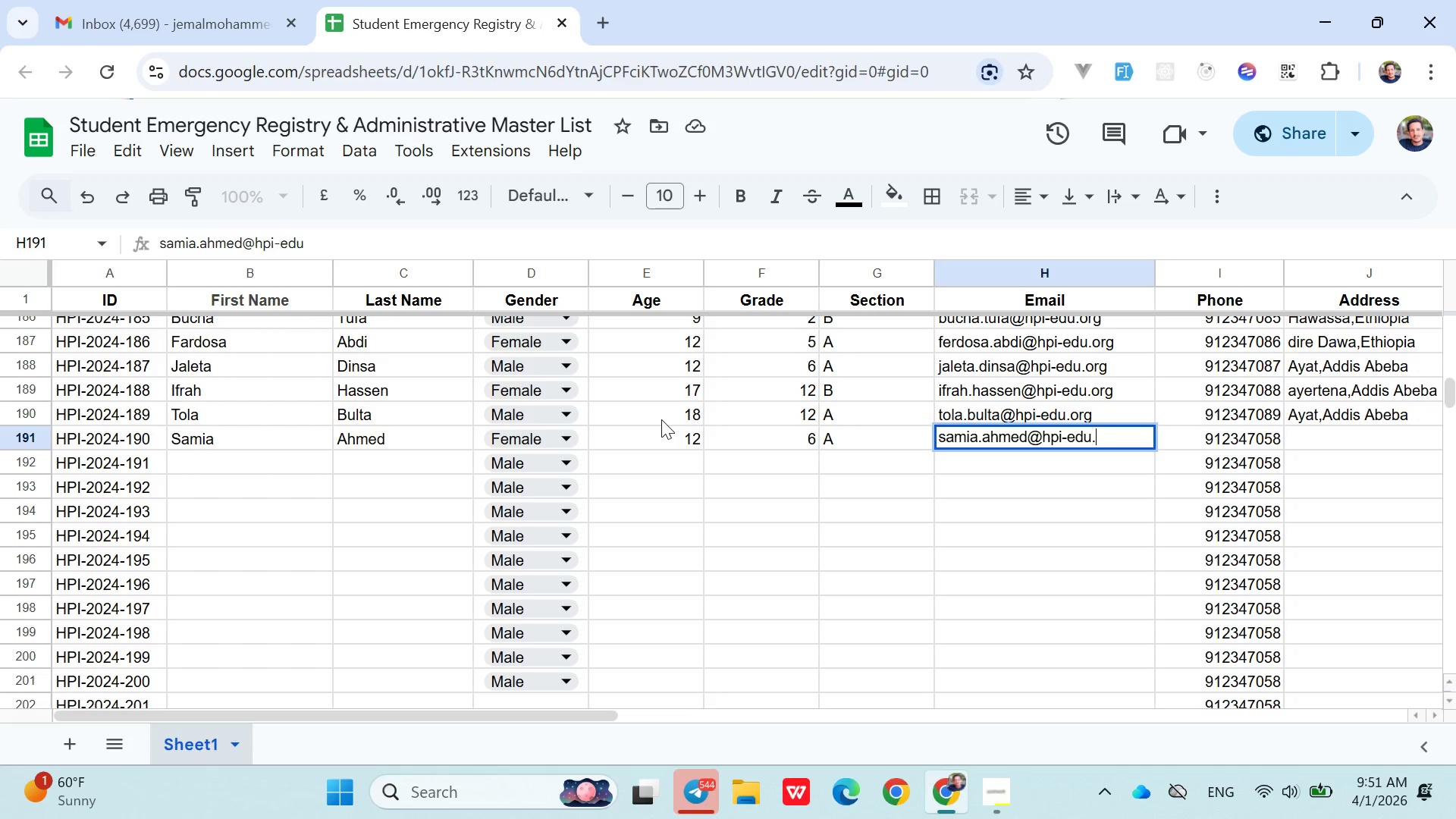 
key(ArrowRight)
 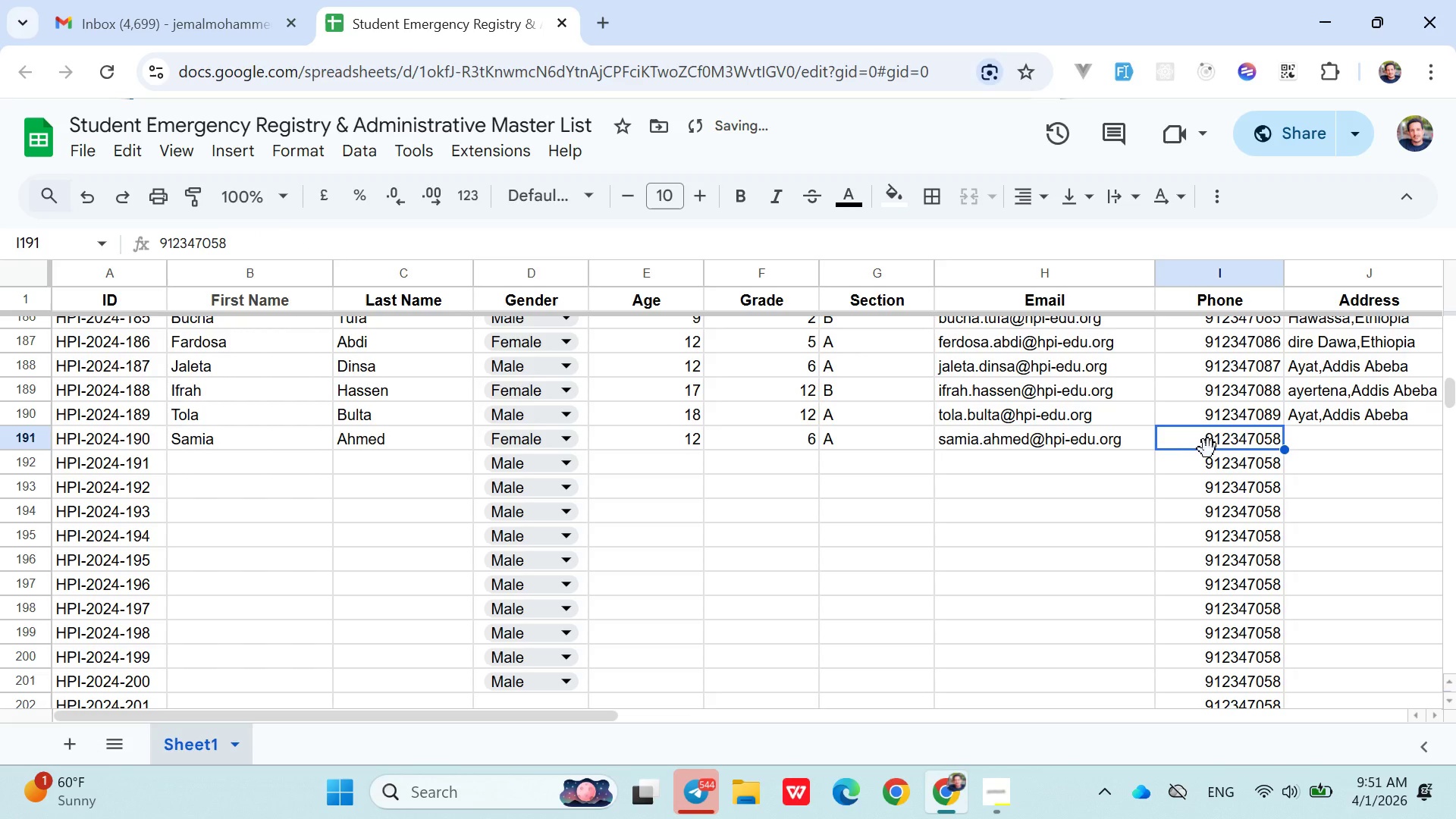 
double_click([1216, 443])
 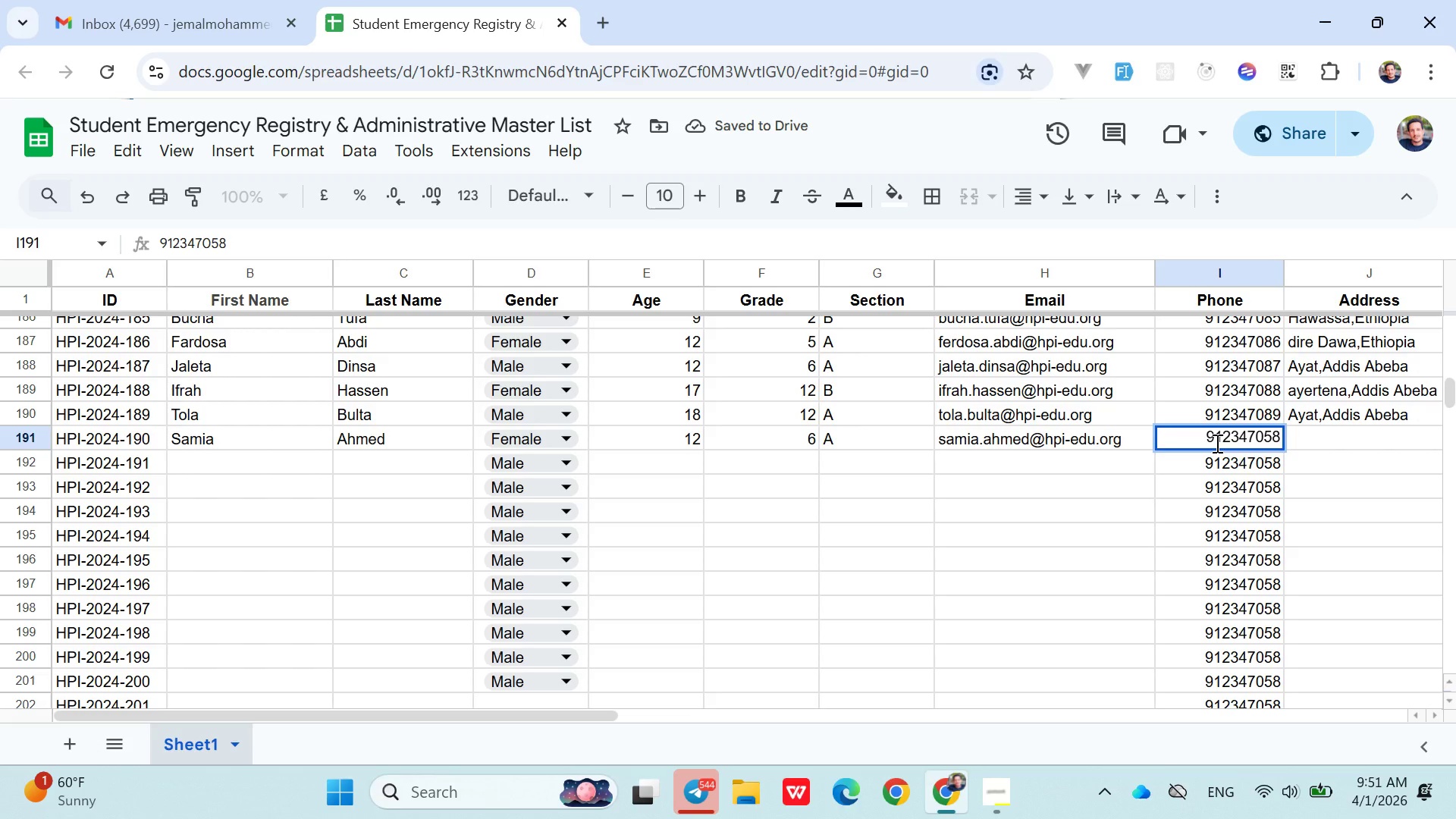 
key(Backspace)
 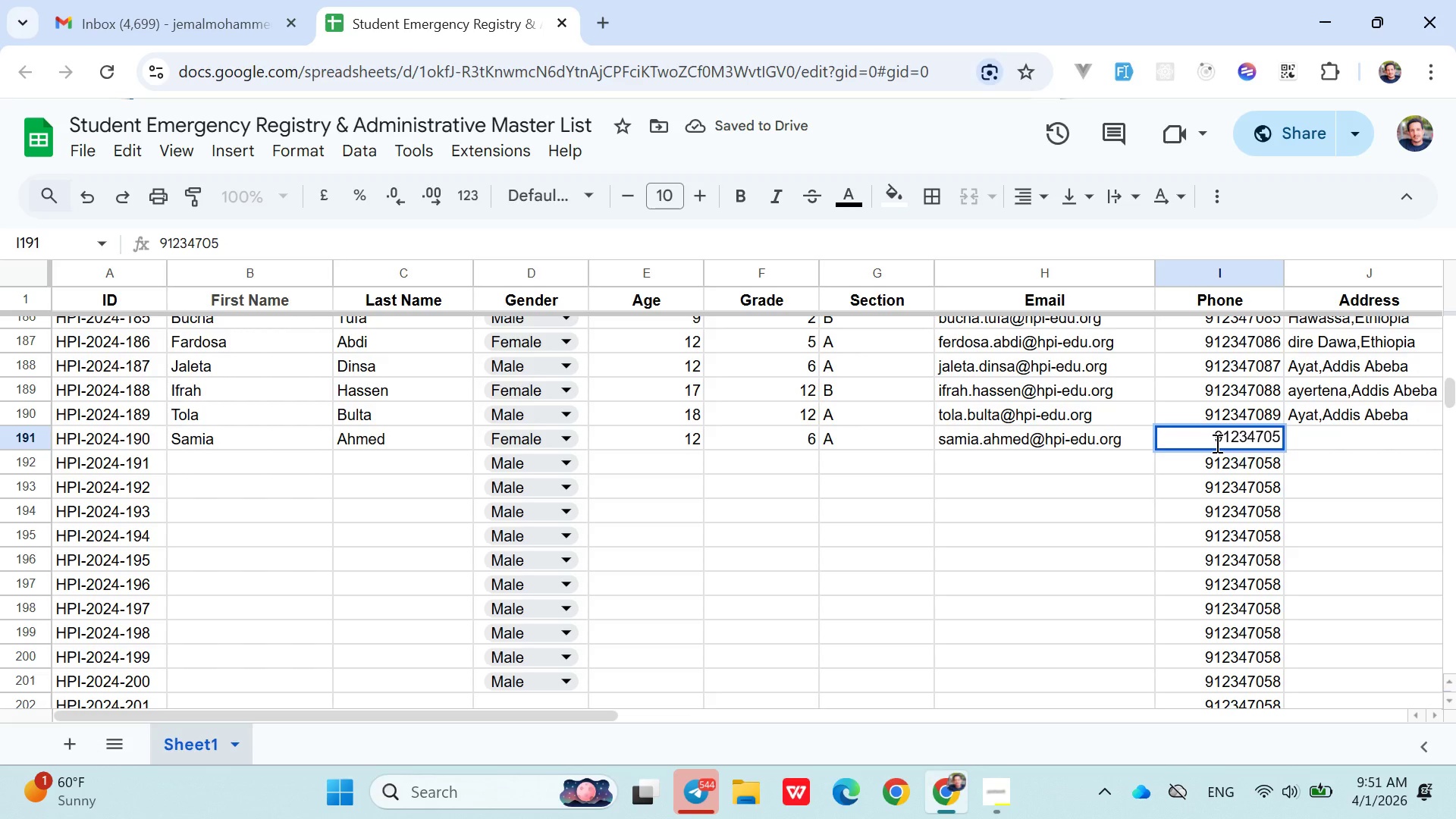 
key(Backspace)
 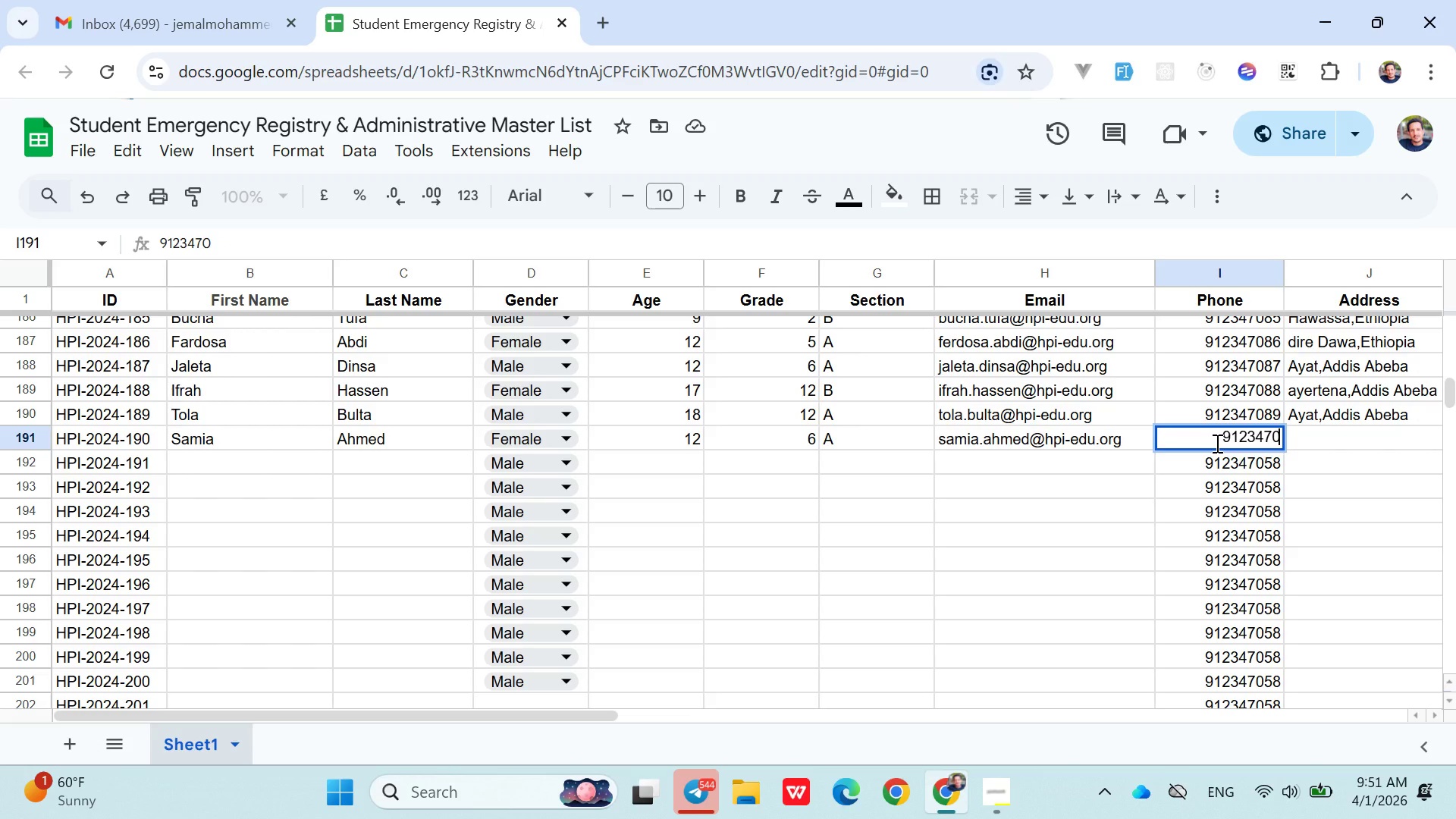 
type(90)
 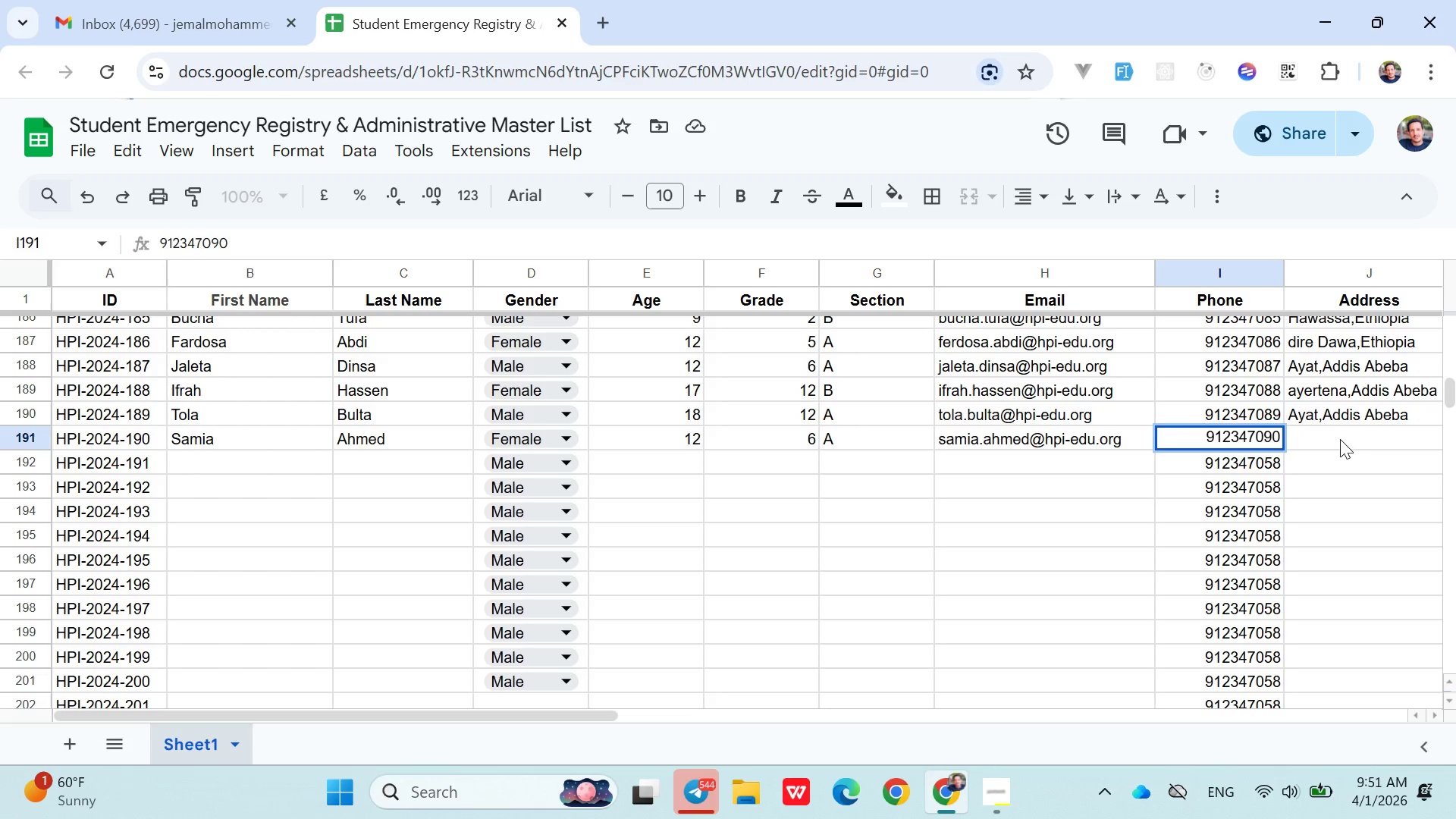 
left_click_drag(start_coordinate=[1342, 434], to_coordinate=[1253, 535])
 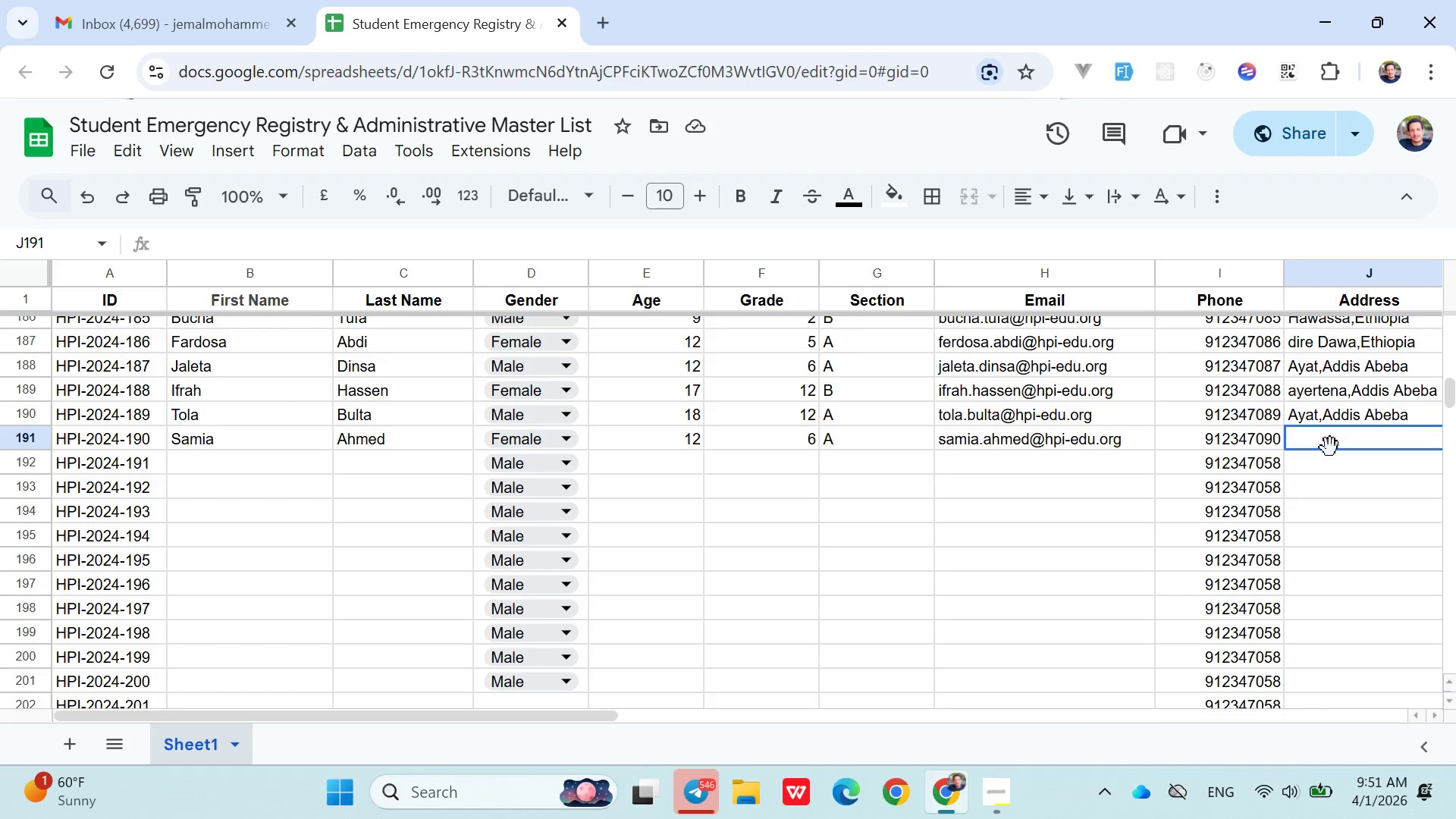 
left_click([1253, 535])
 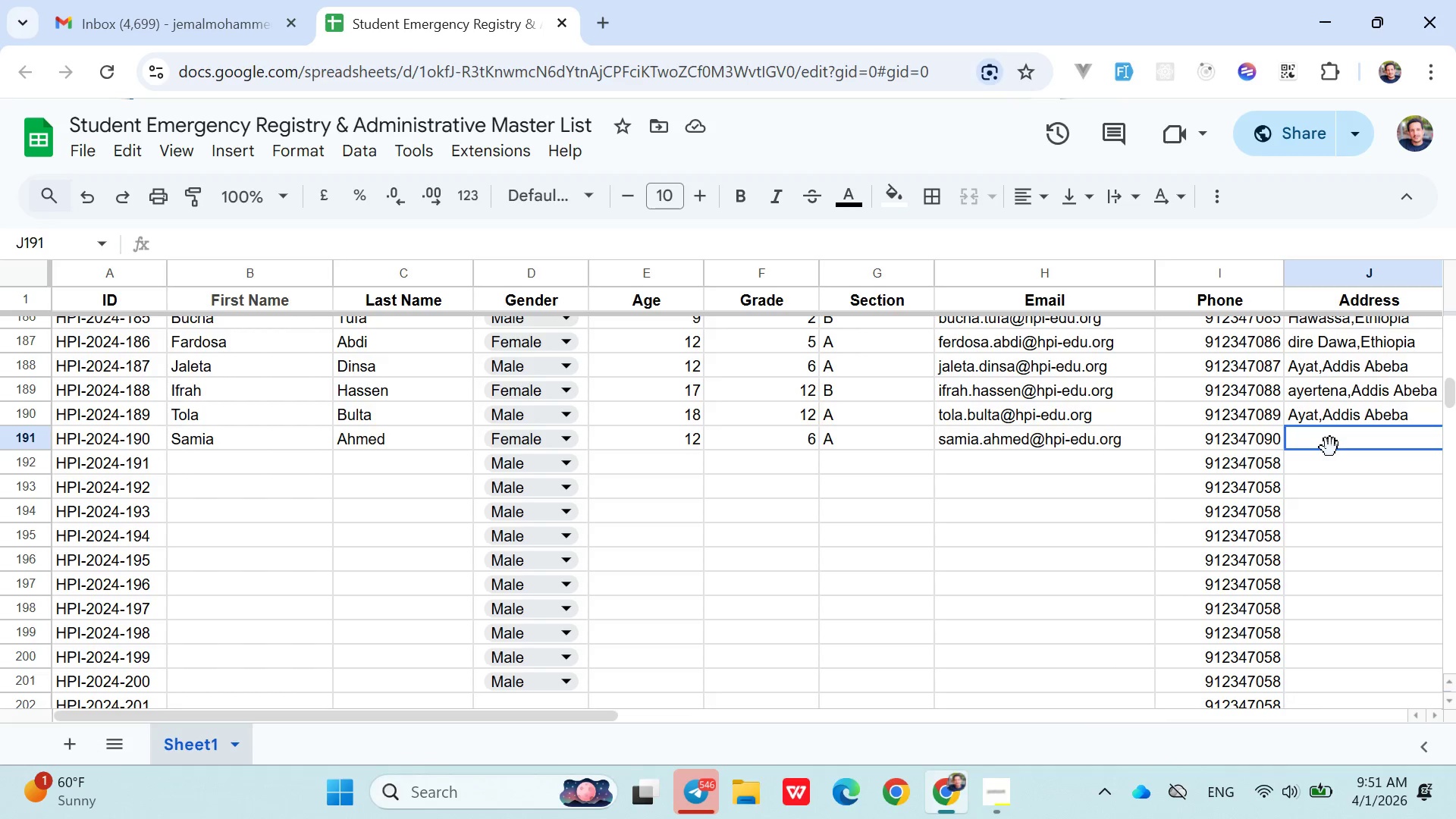 
left_click([1329, 447])
 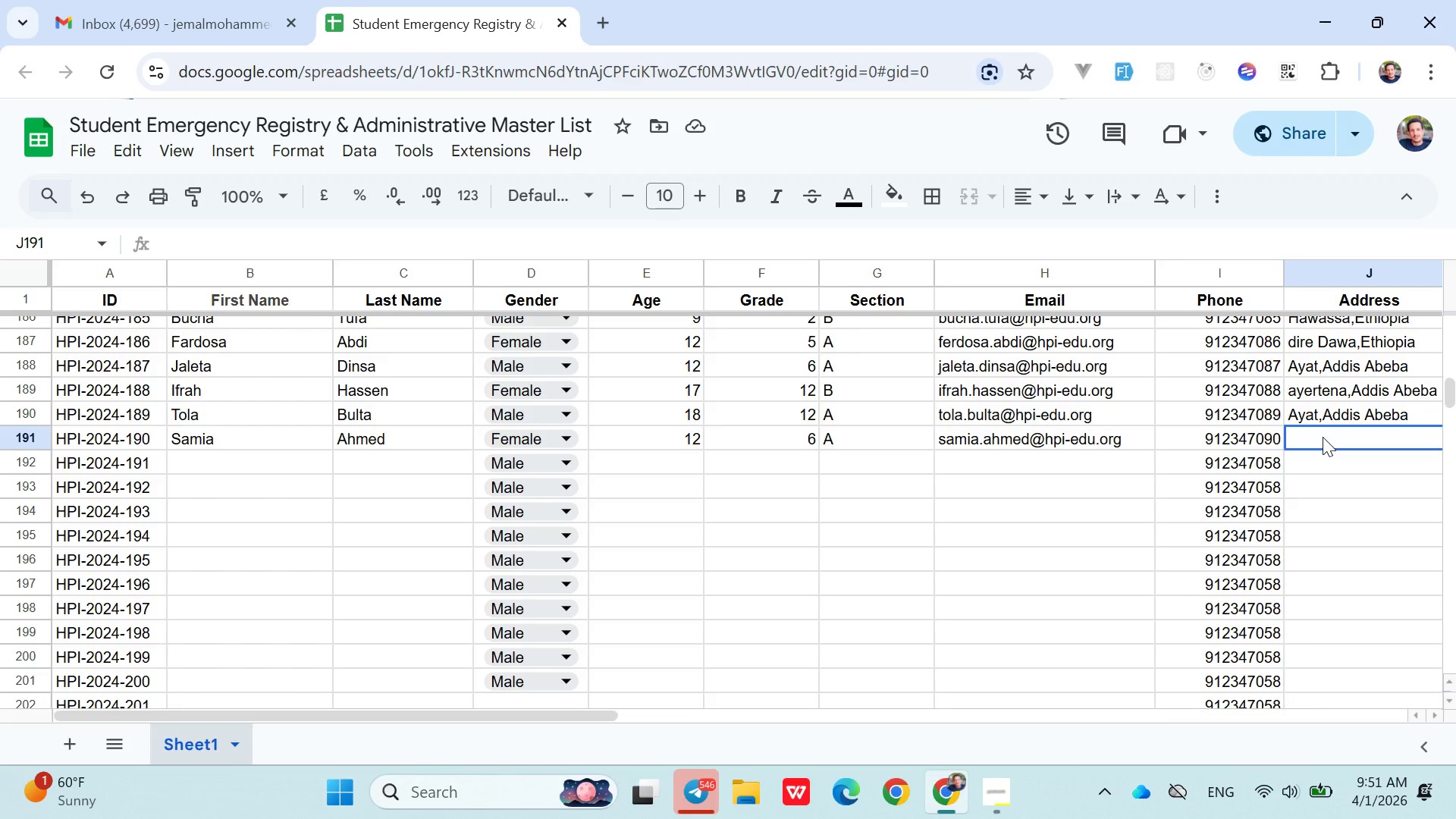 
double_click([1323, 437])
 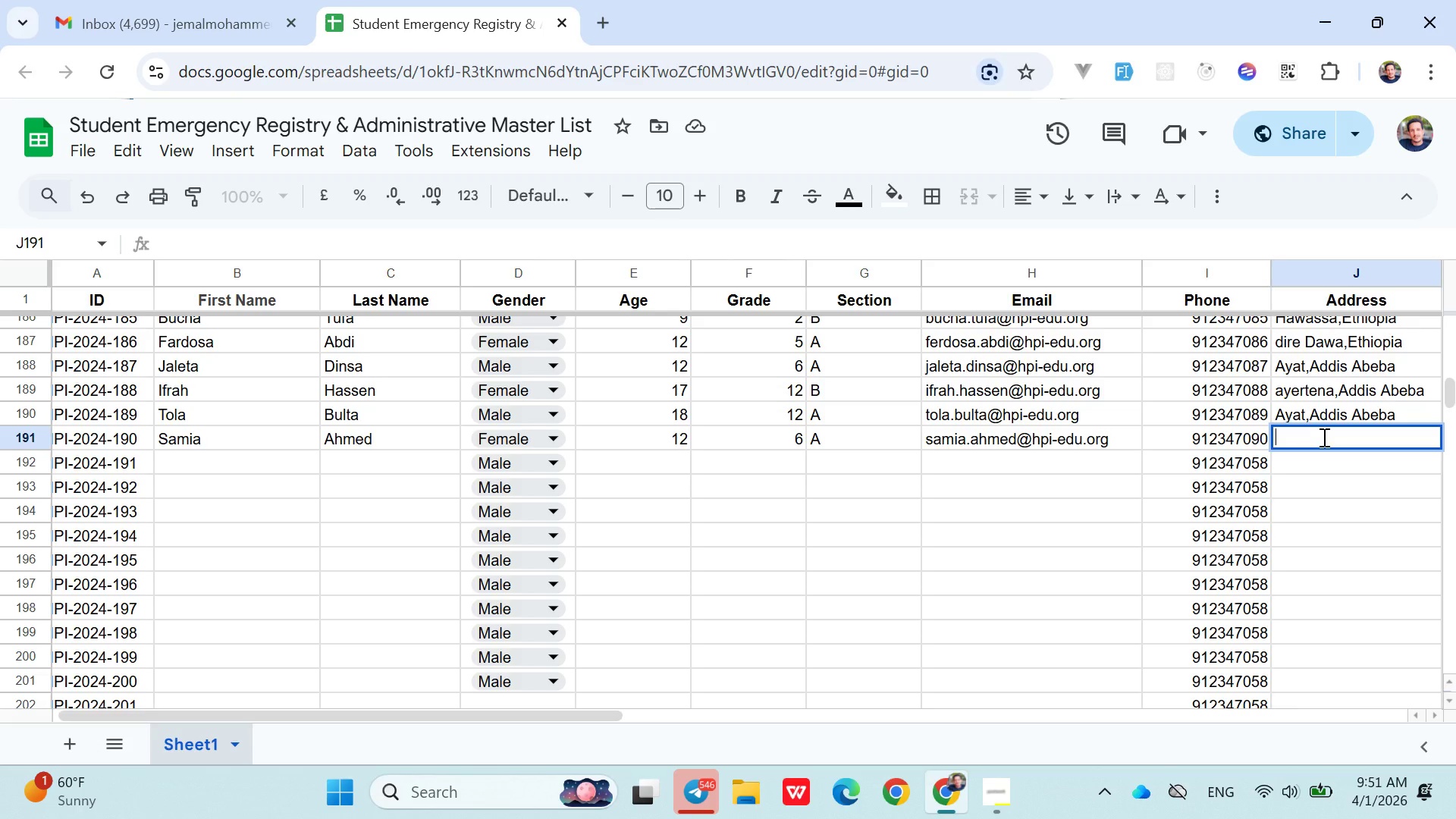 
wait(16.16)
 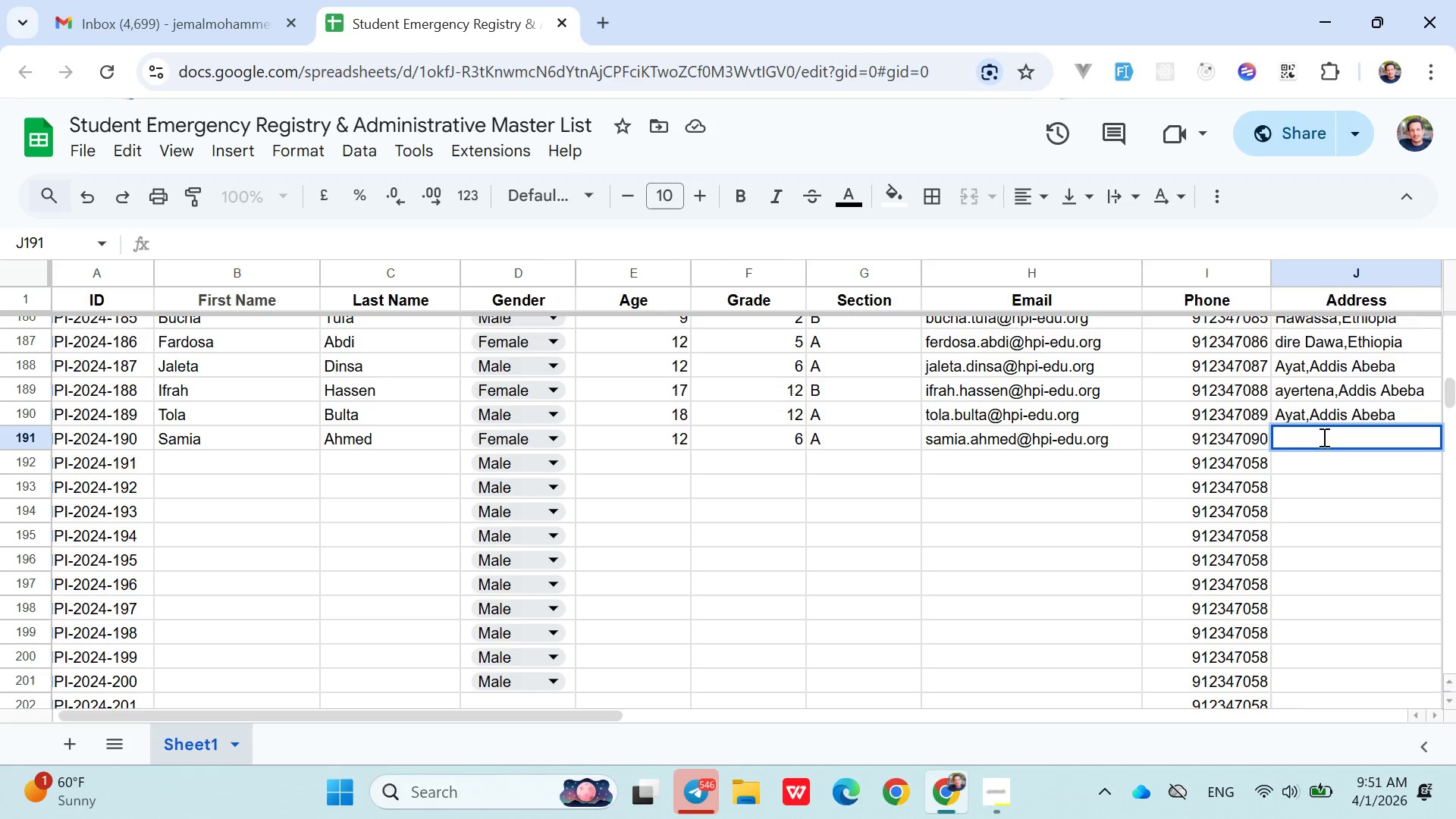 
type(Ba)
 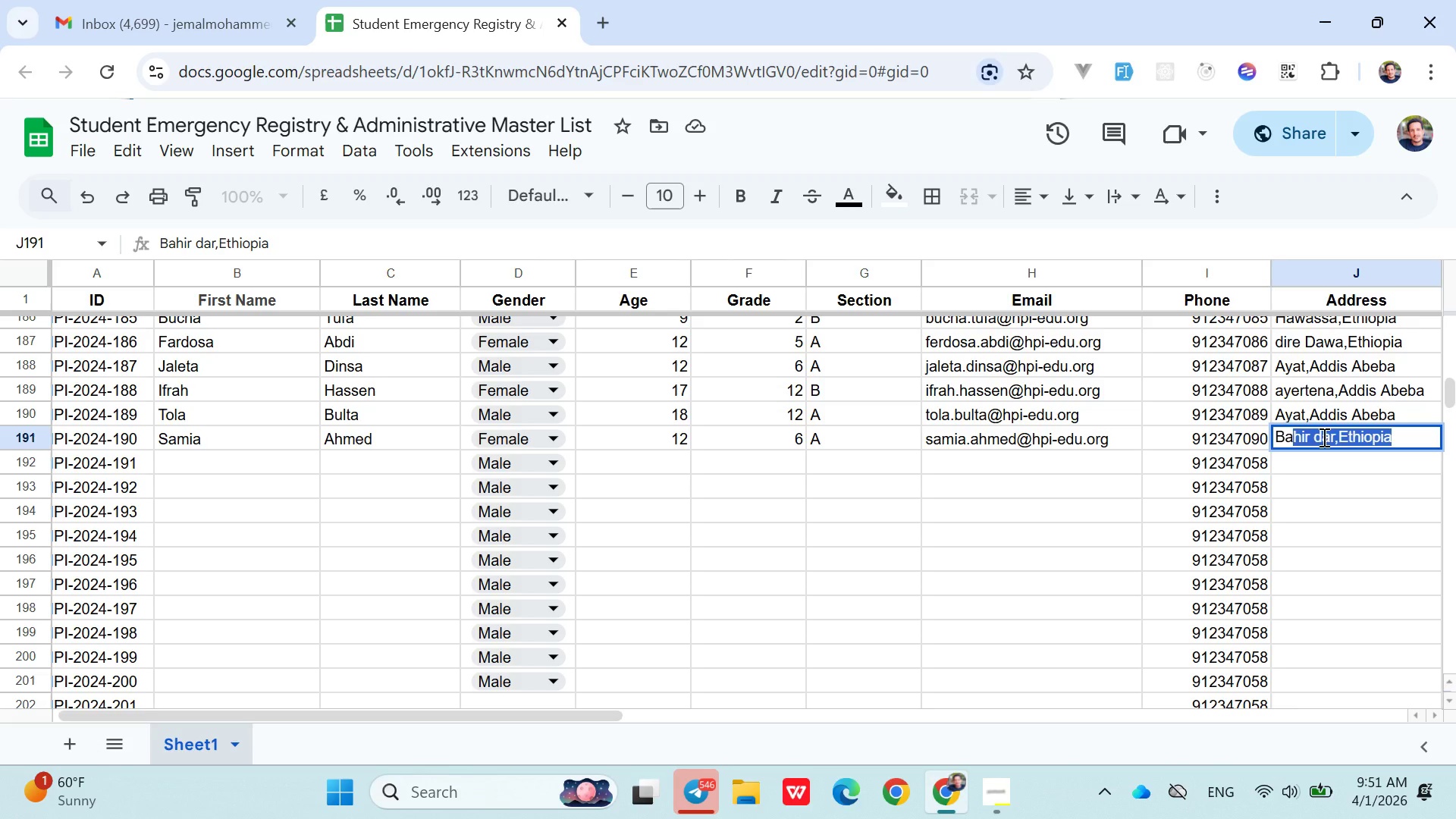 
key(ArrowRight)
 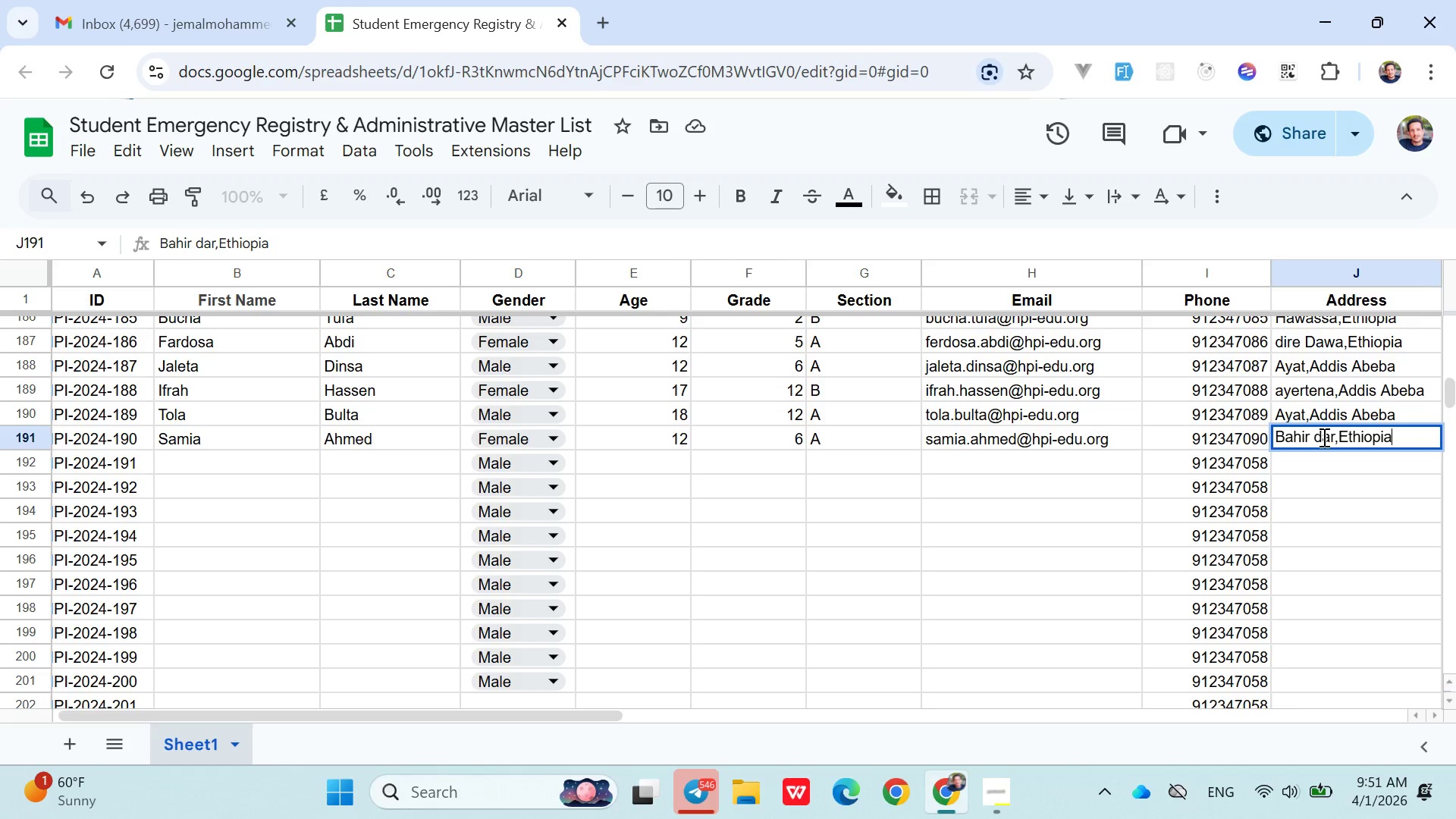 
key(ArrowRight)
 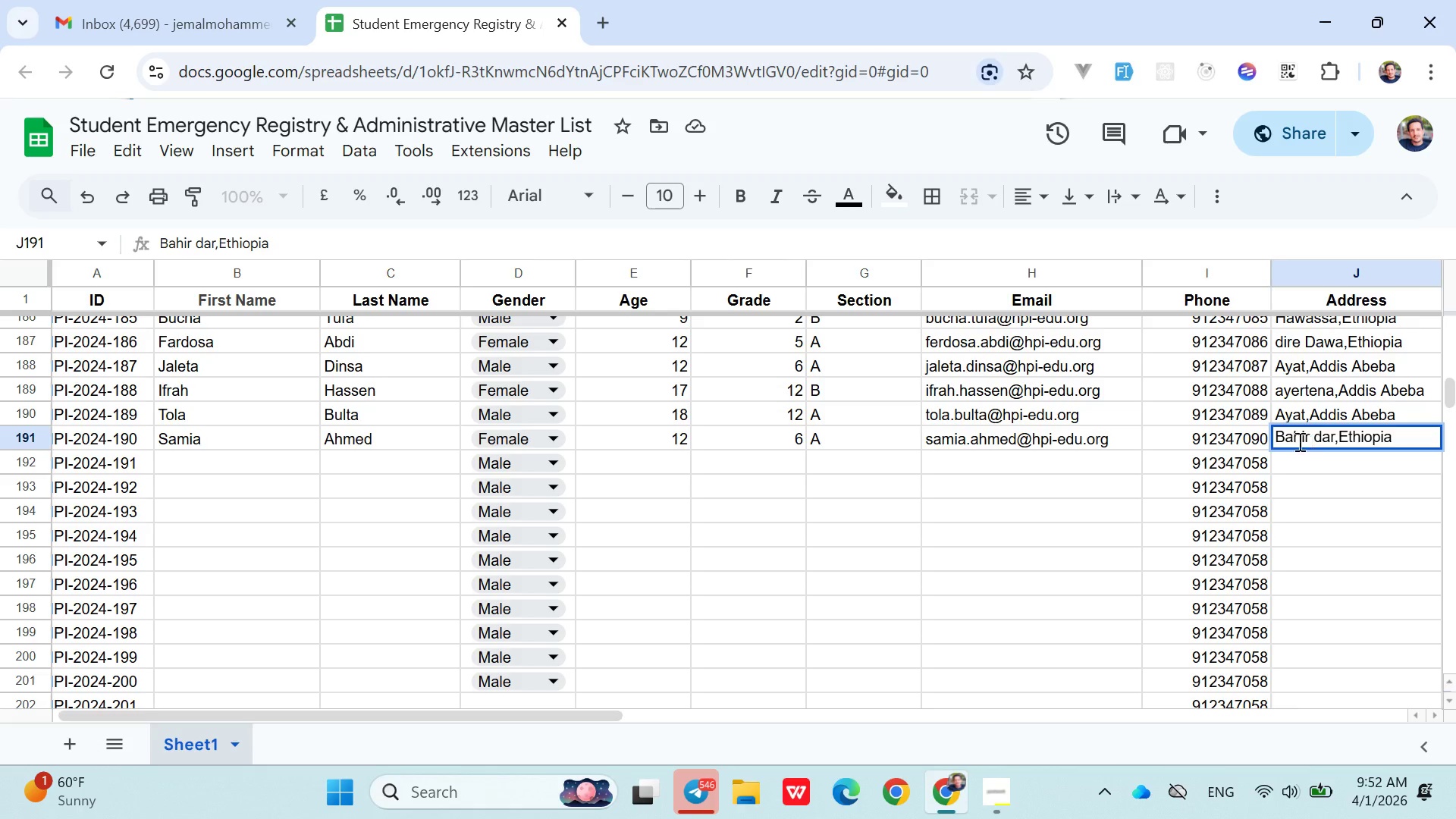 
left_click([1253, 442])
 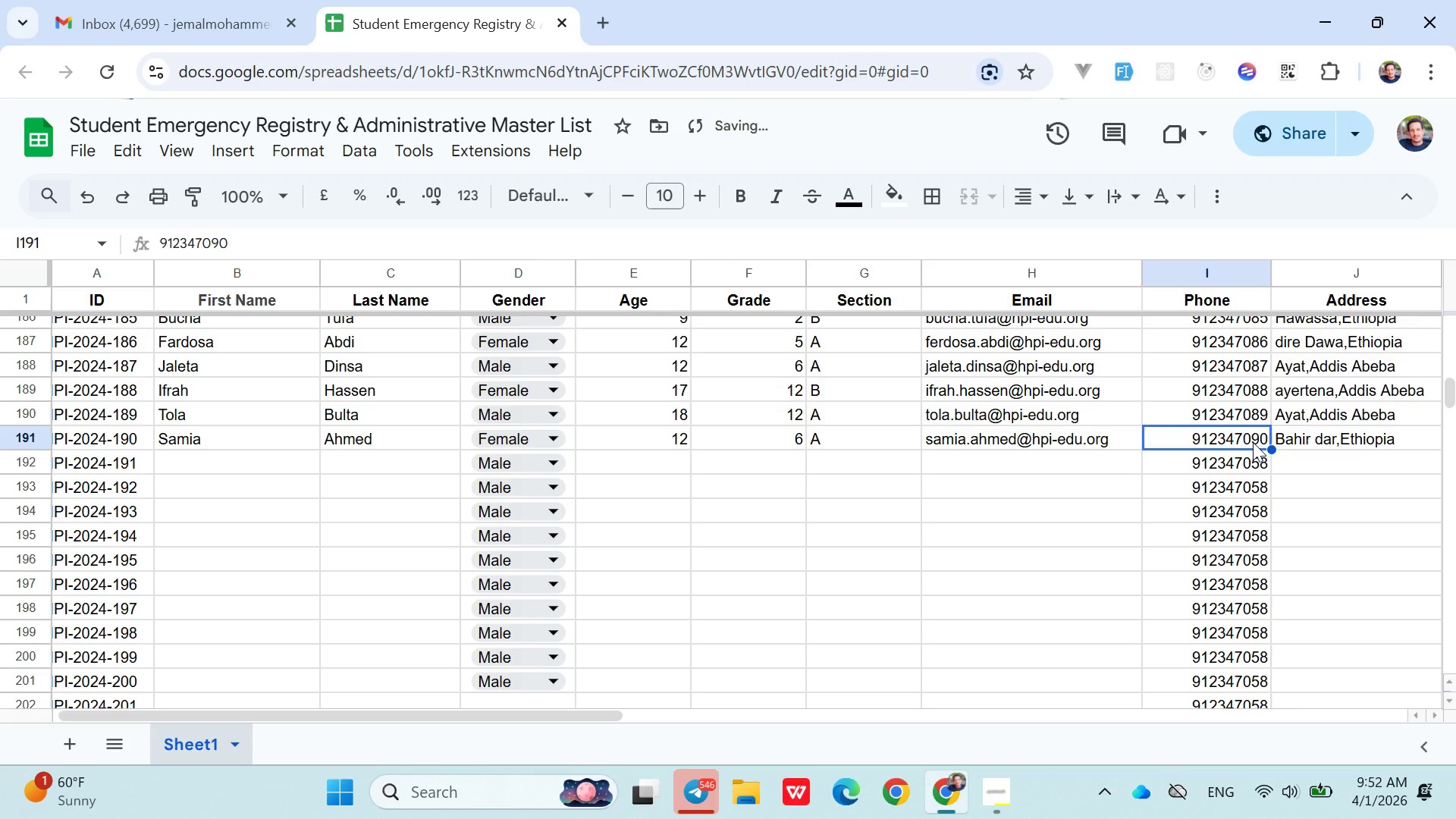 
key(ArrowRight)
 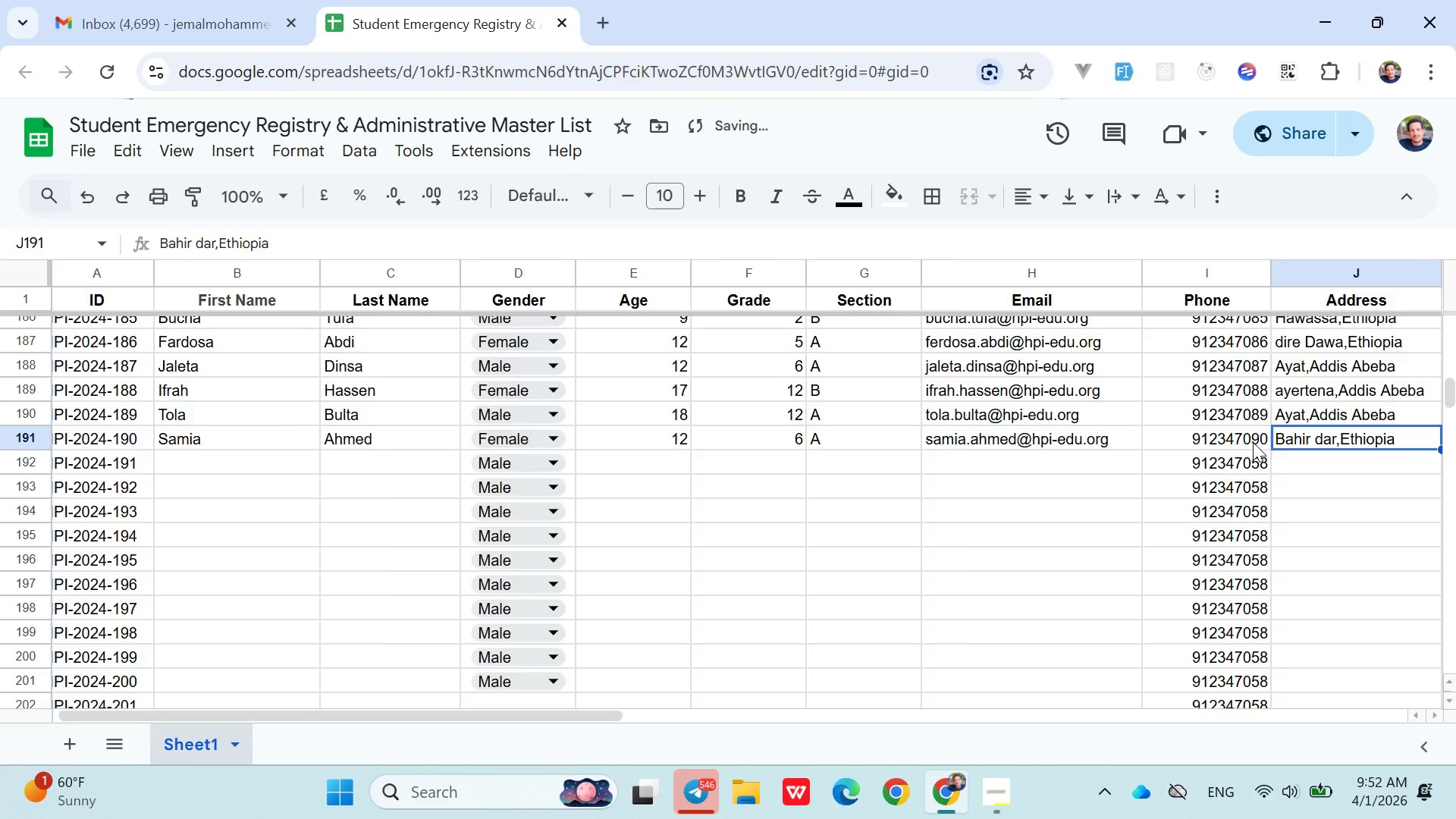 
key(ArrowRight)
 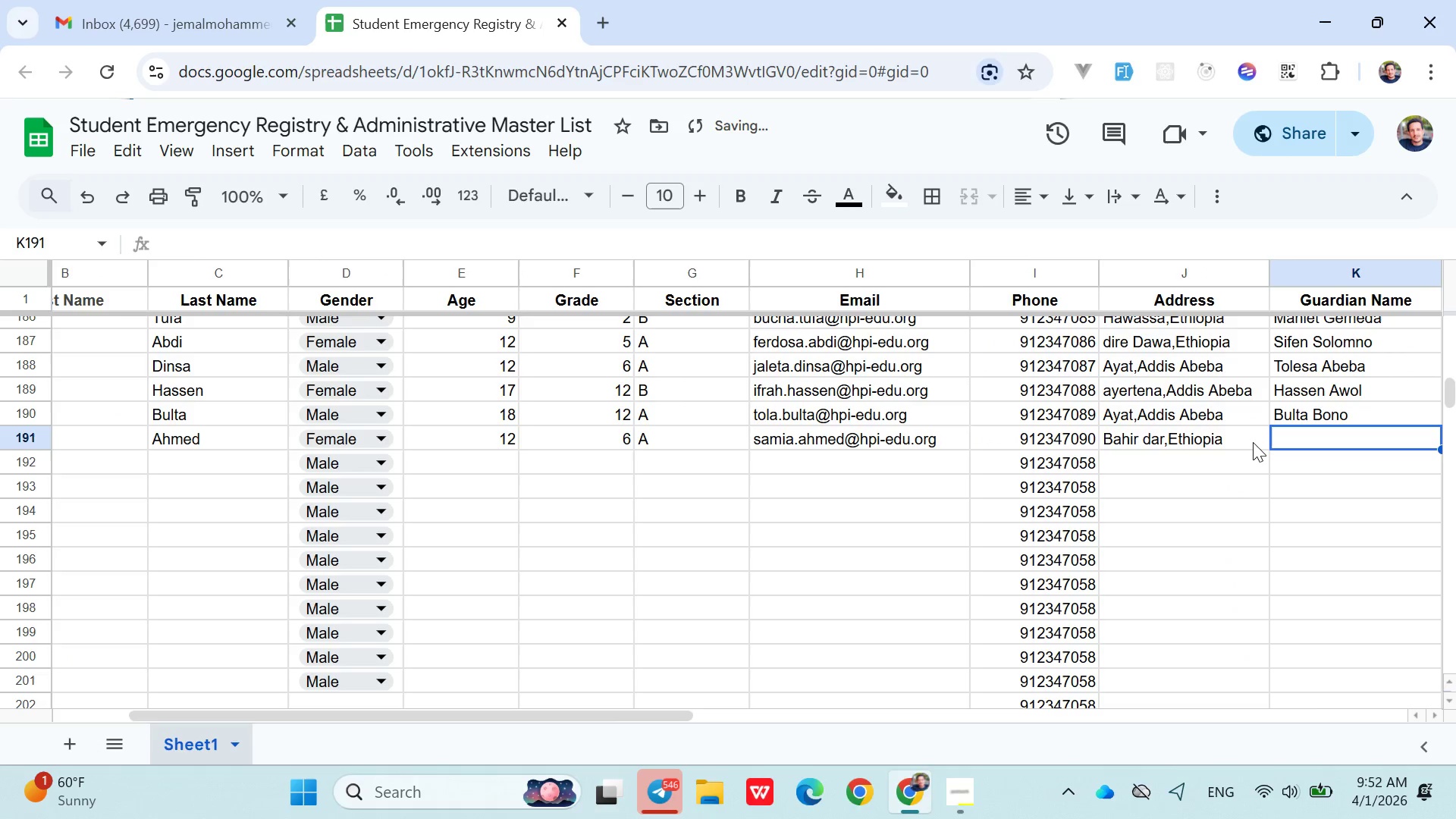 
type(Ahmed Adem)
 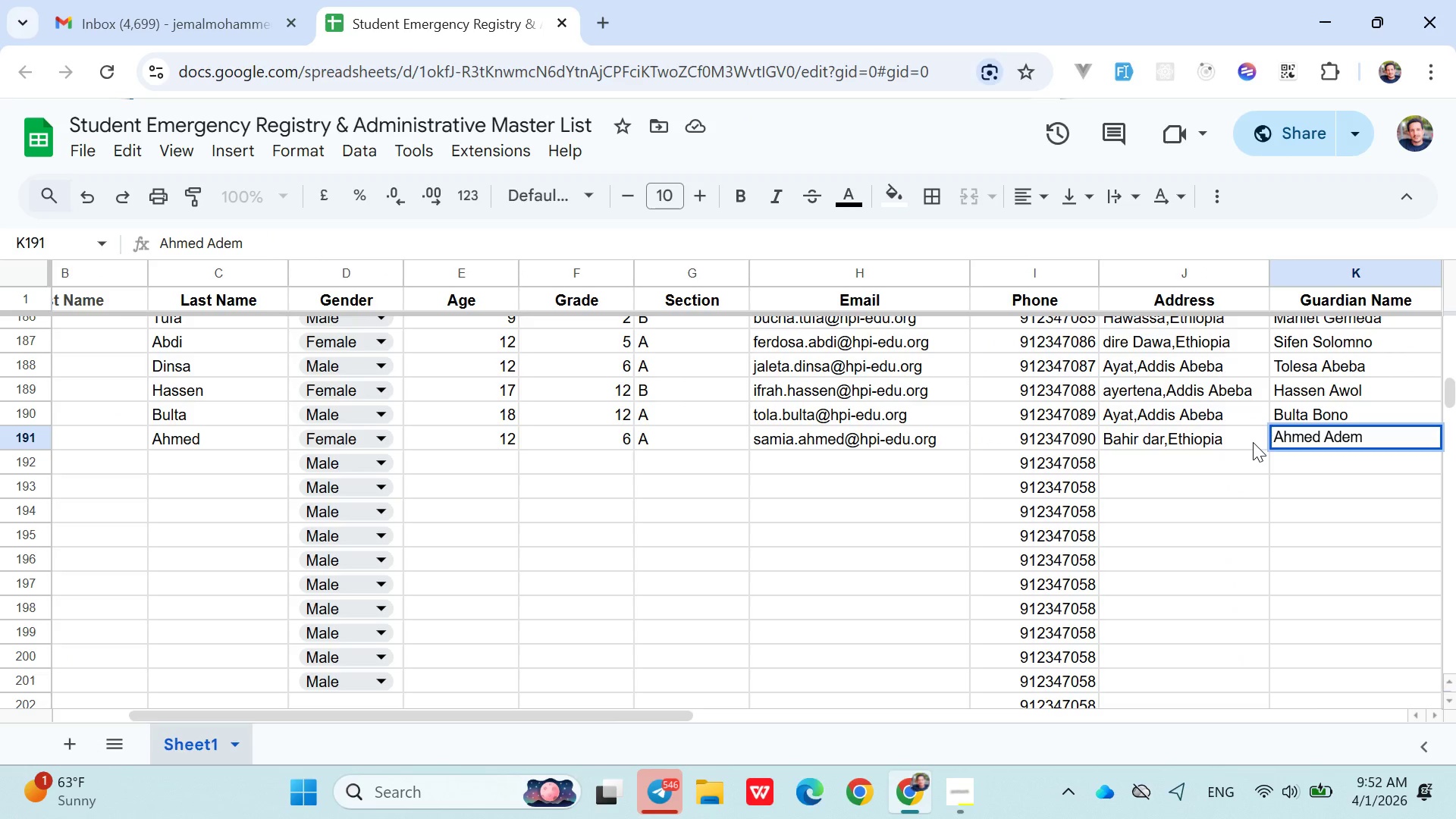 
left_click([1218, 422])
 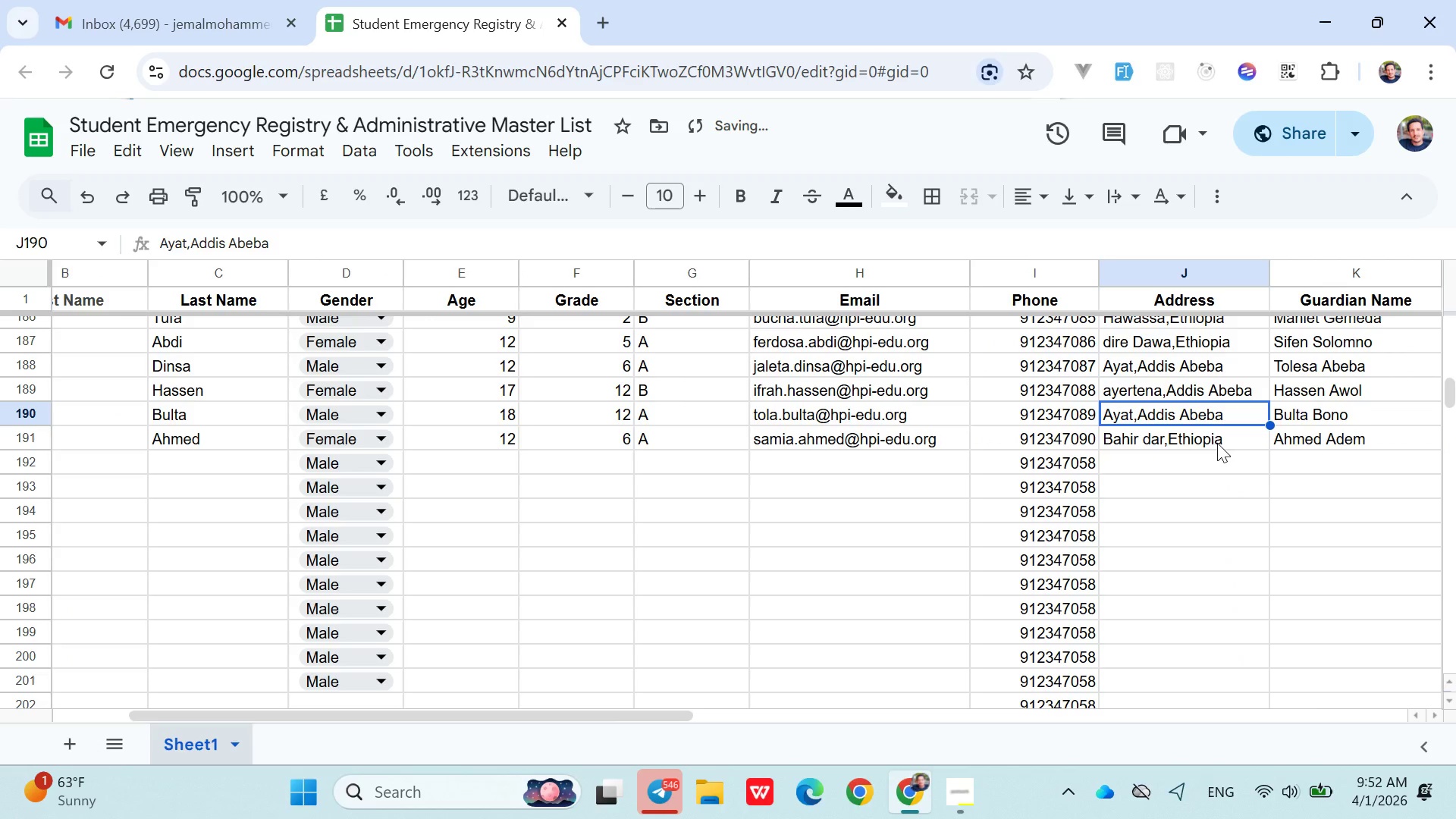 
left_click([1217, 443])
 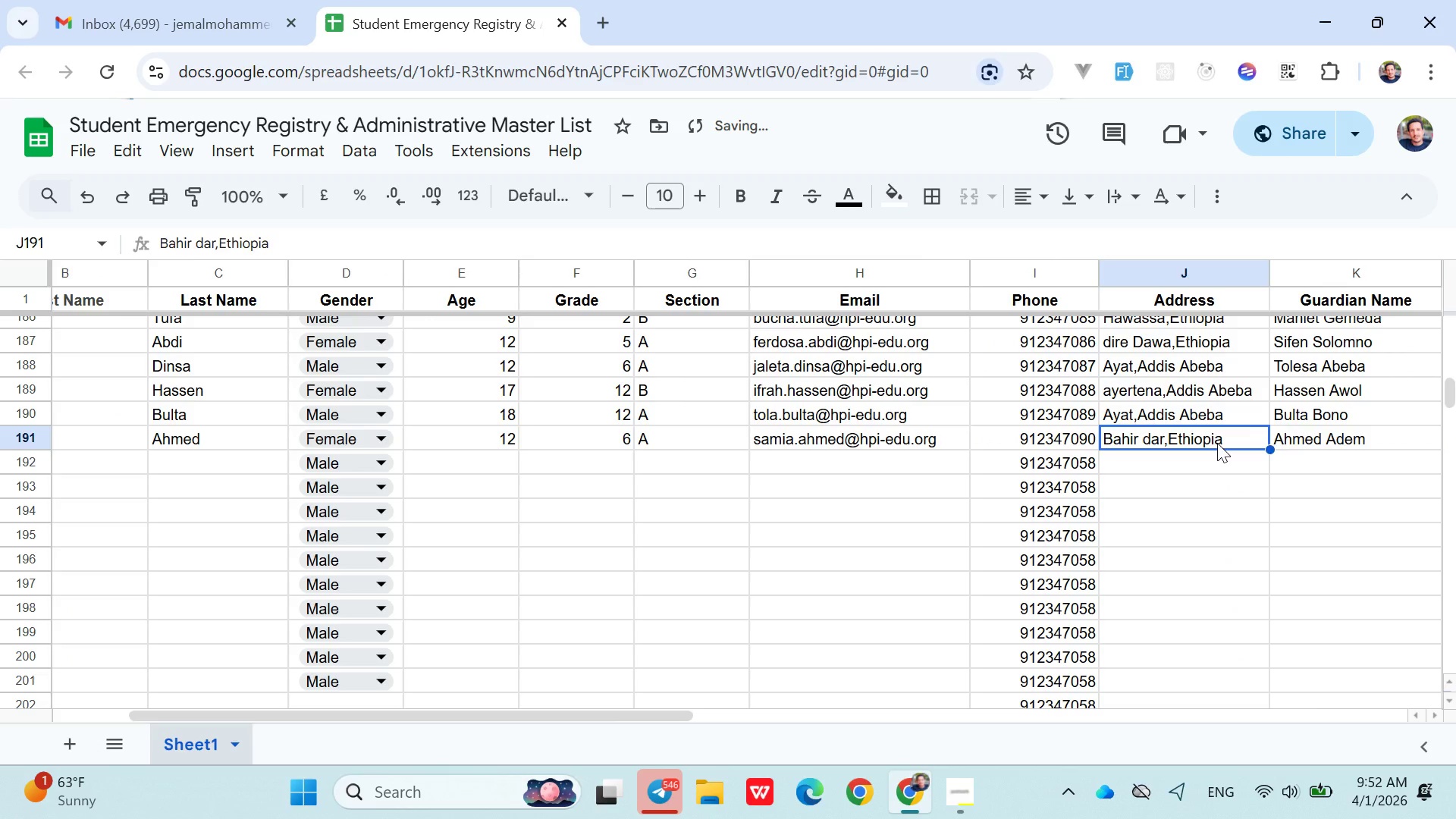 
key(ArrowRight)
 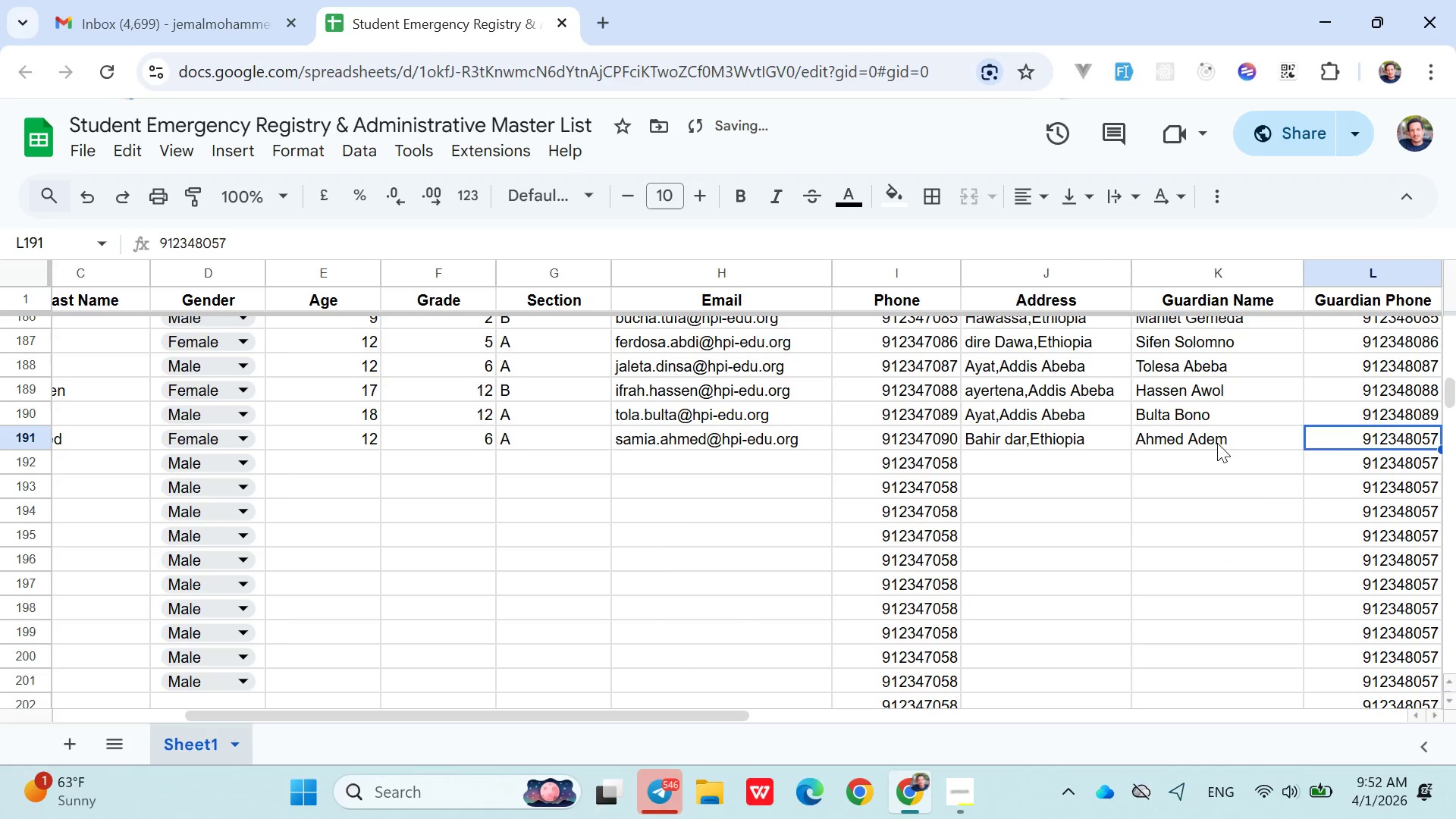 
key(ArrowRight)
 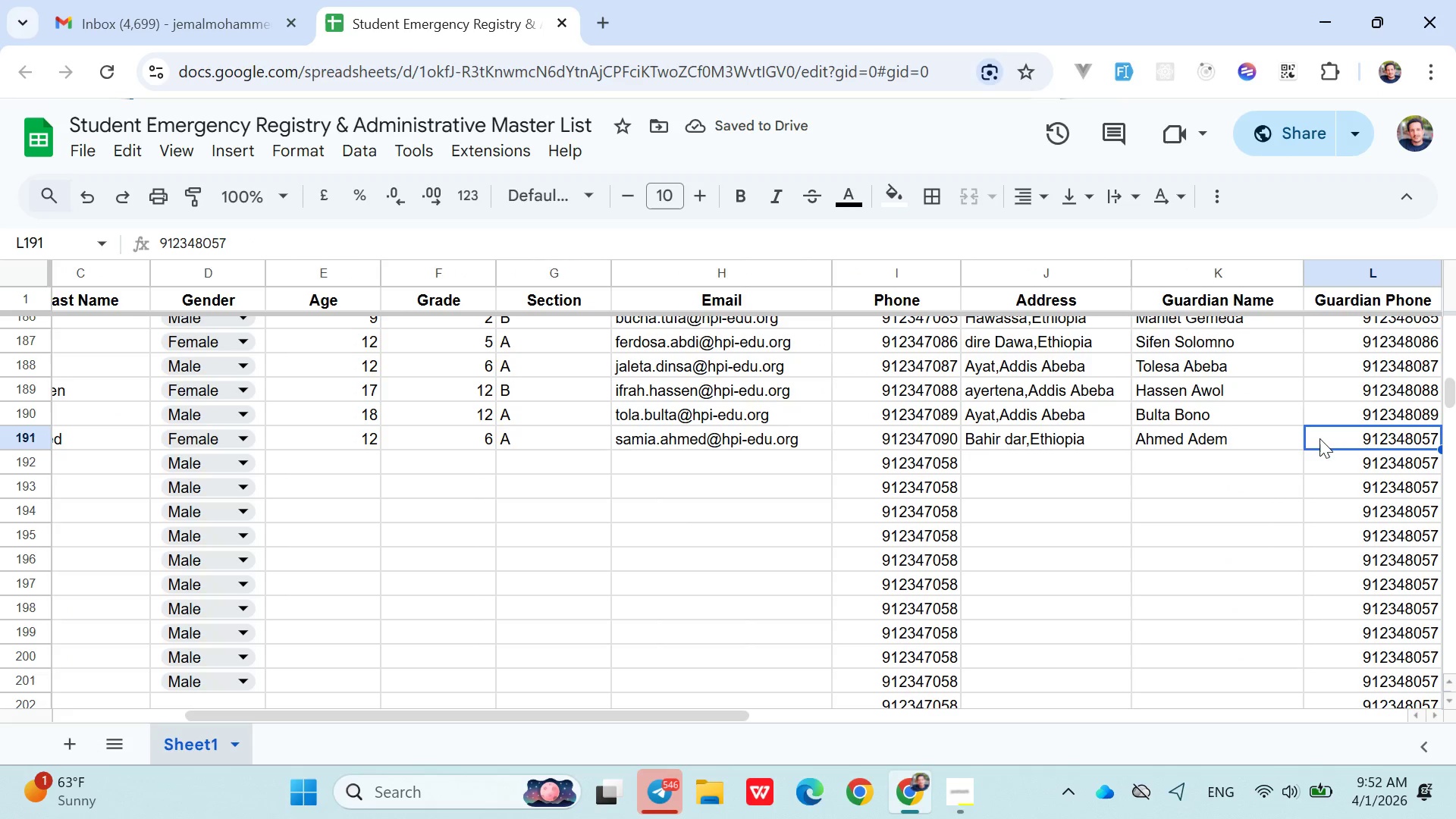 
double_click([1344, 437])
 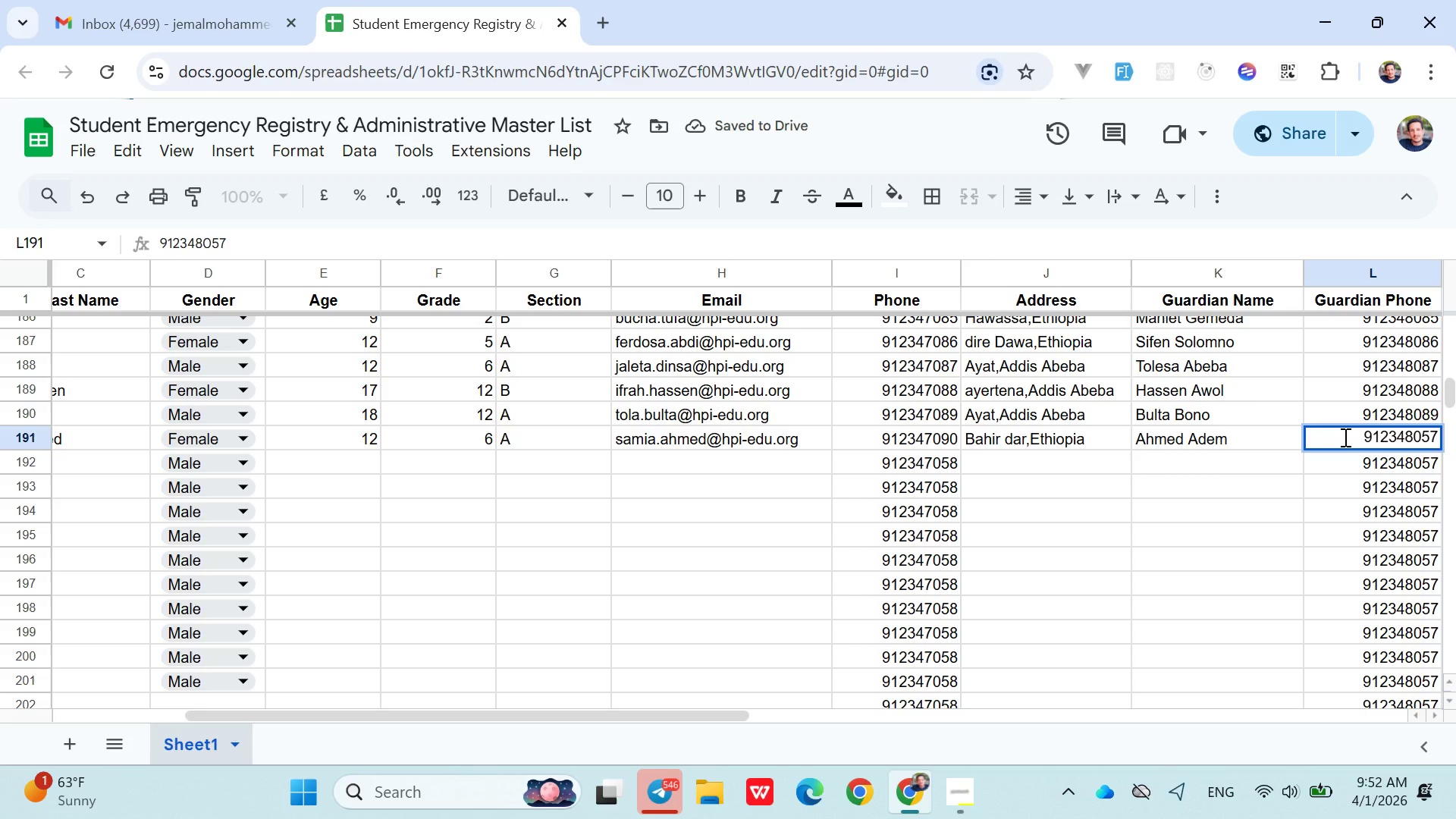 
key(Backspace)
key(Backspace)
type(90)
 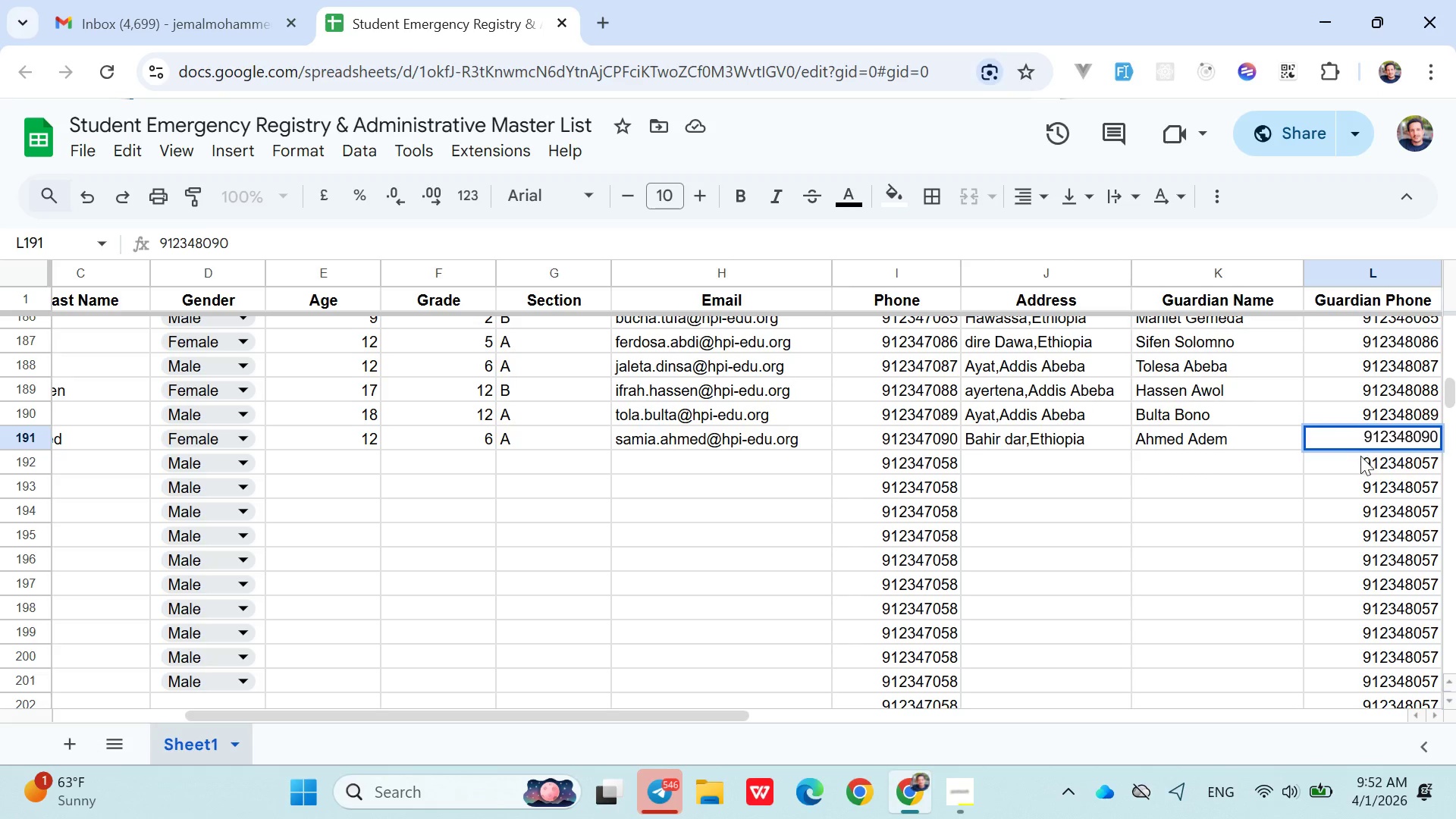 
left_click([1365, 461])
 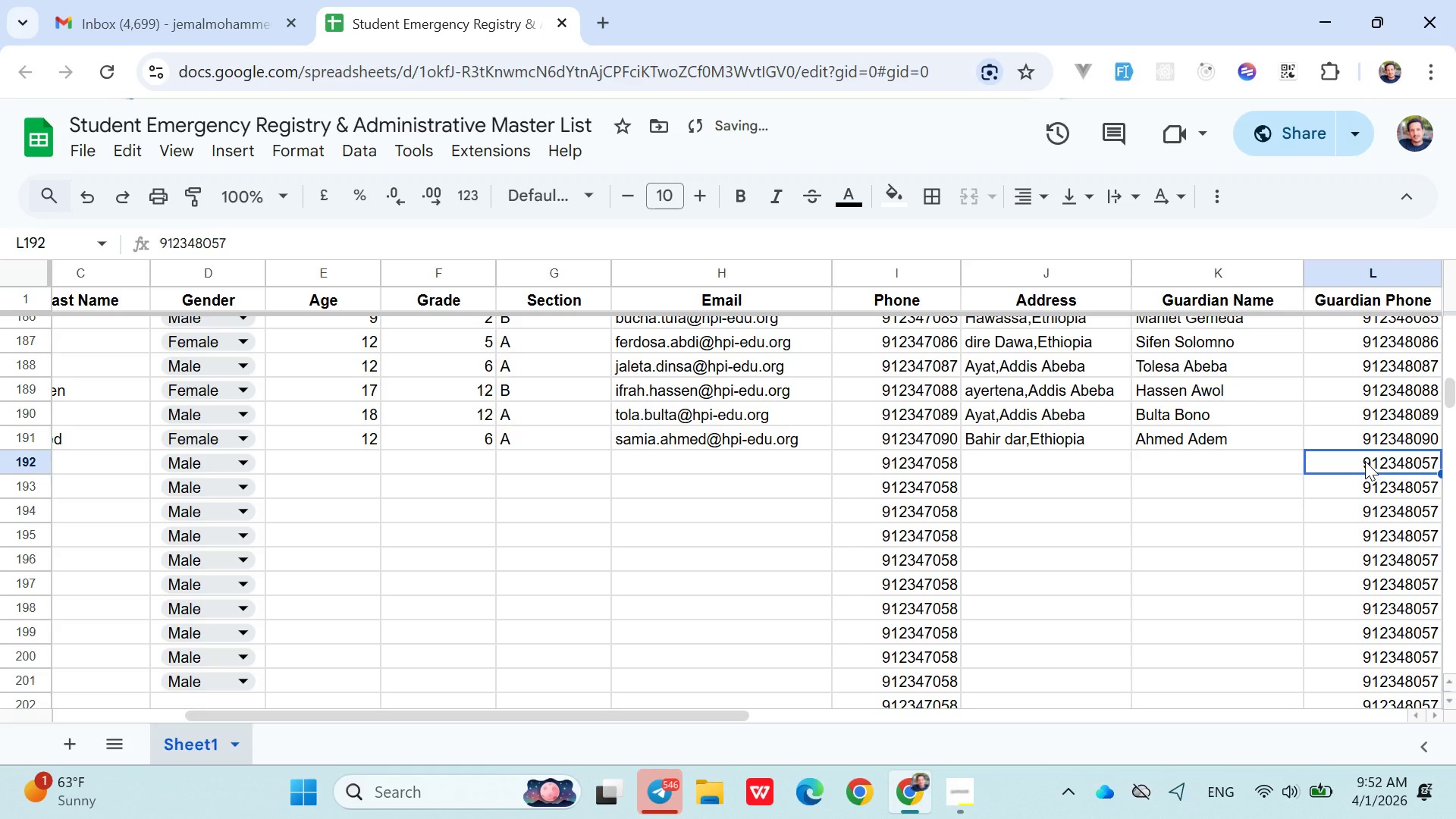 
hold_key(key=ArrowLeft, duration=0.95)
 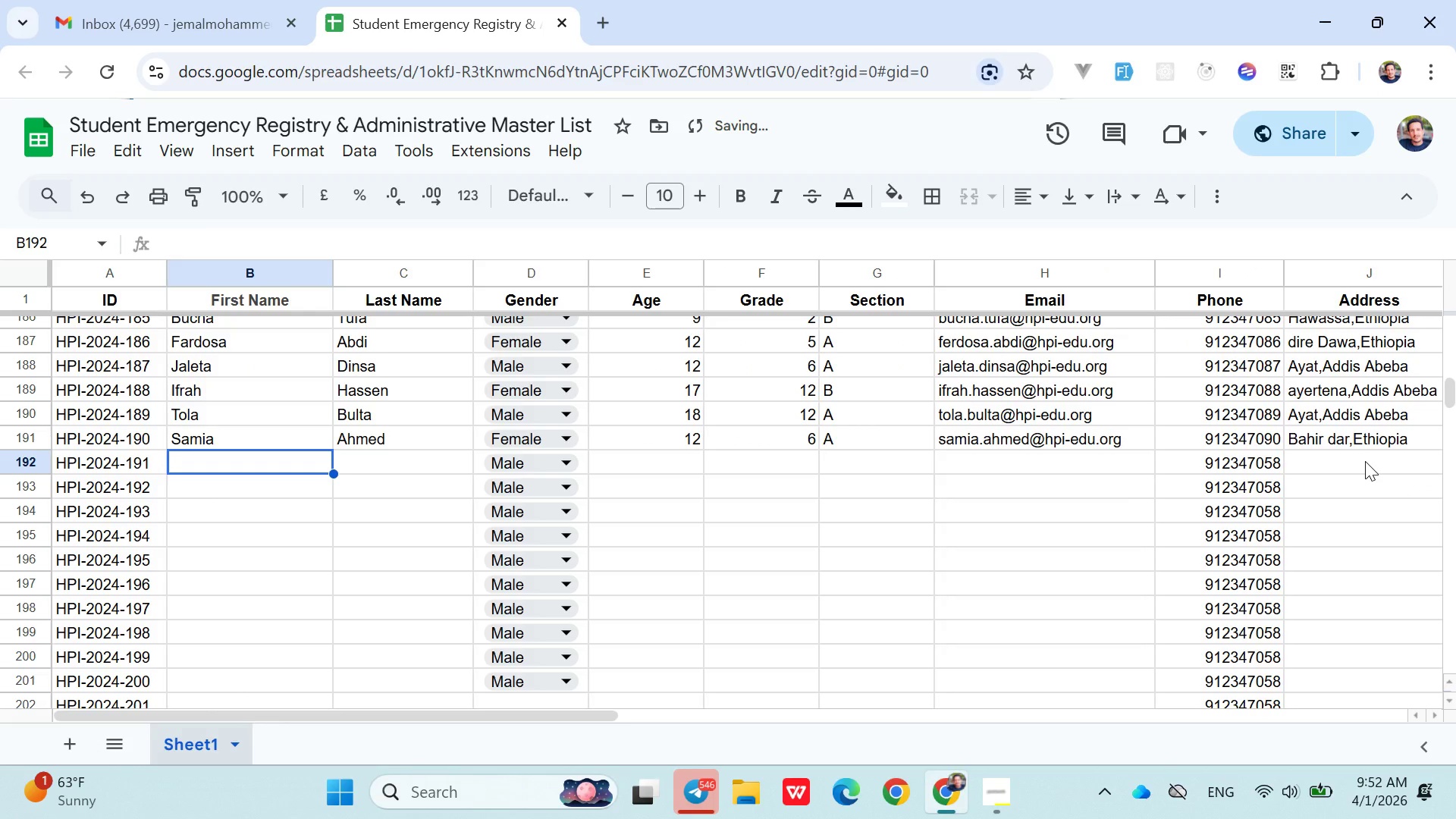 
key(ArrowRight)
 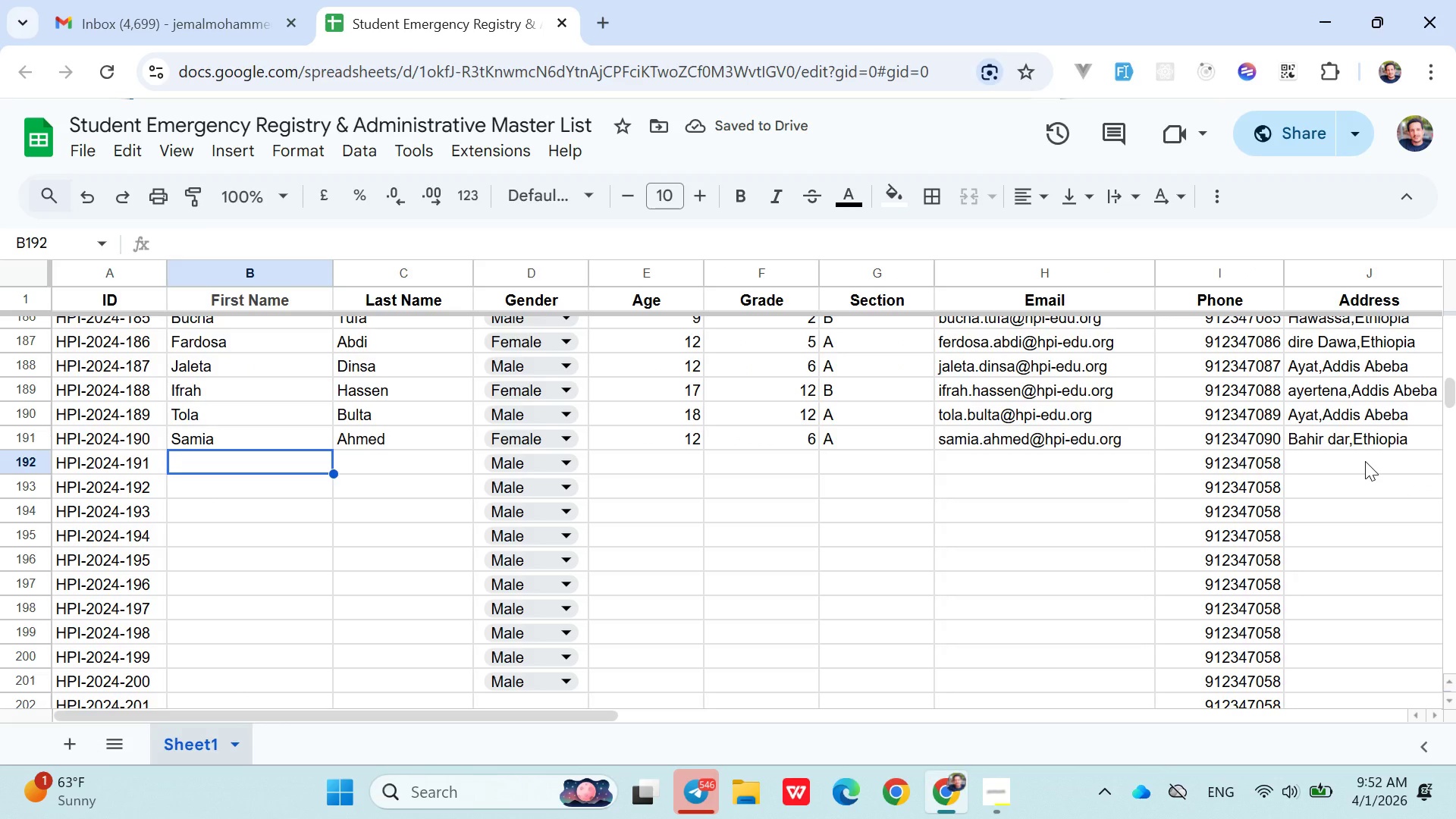 
hold_key(key=ShiftLeft, duration=0.33)
 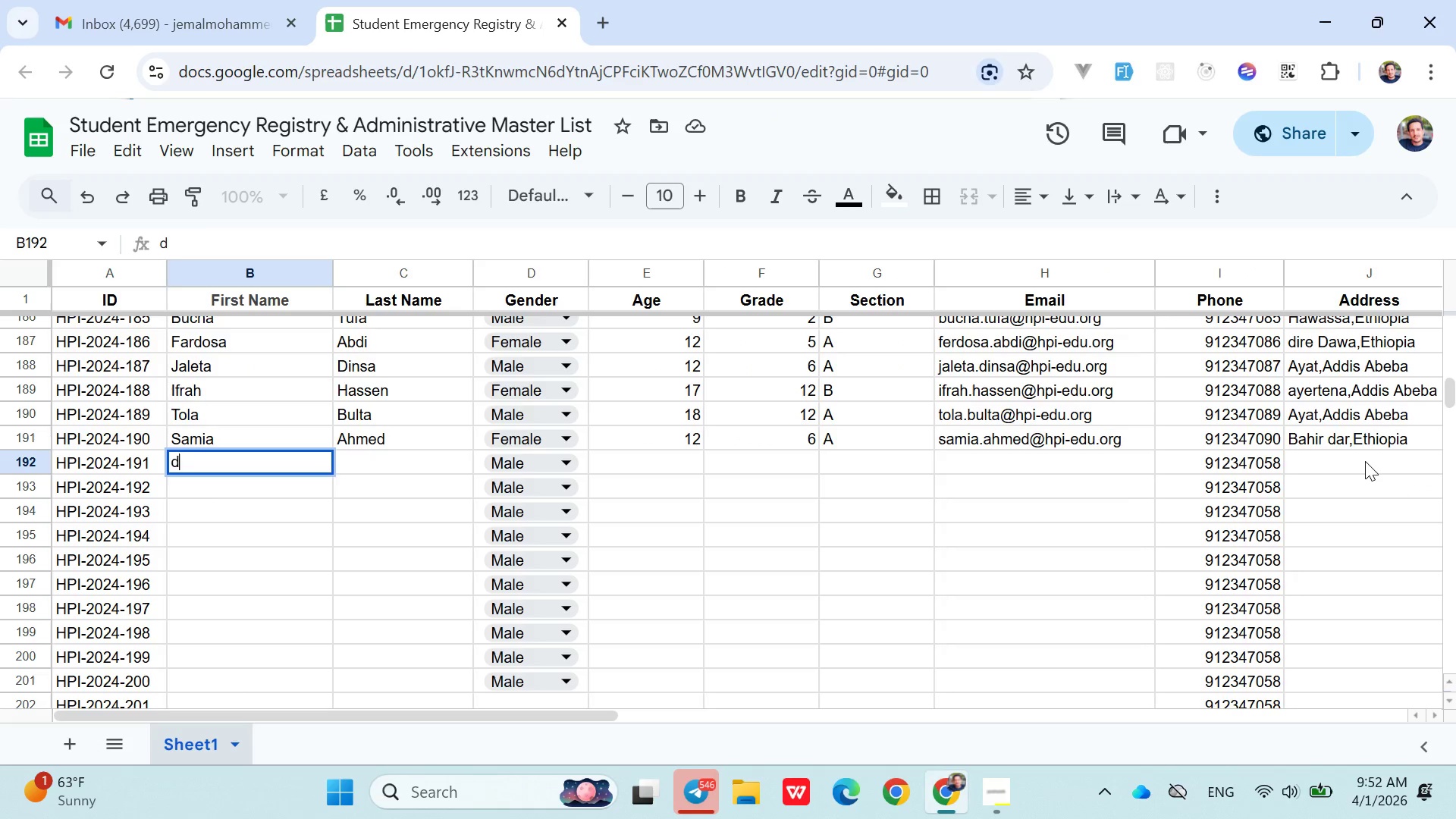 
type(dadi)
key(Backspace)
key(Backspace)
key(Backspace)
key(Backspace)
key(Backspace)
type(Dadi)
 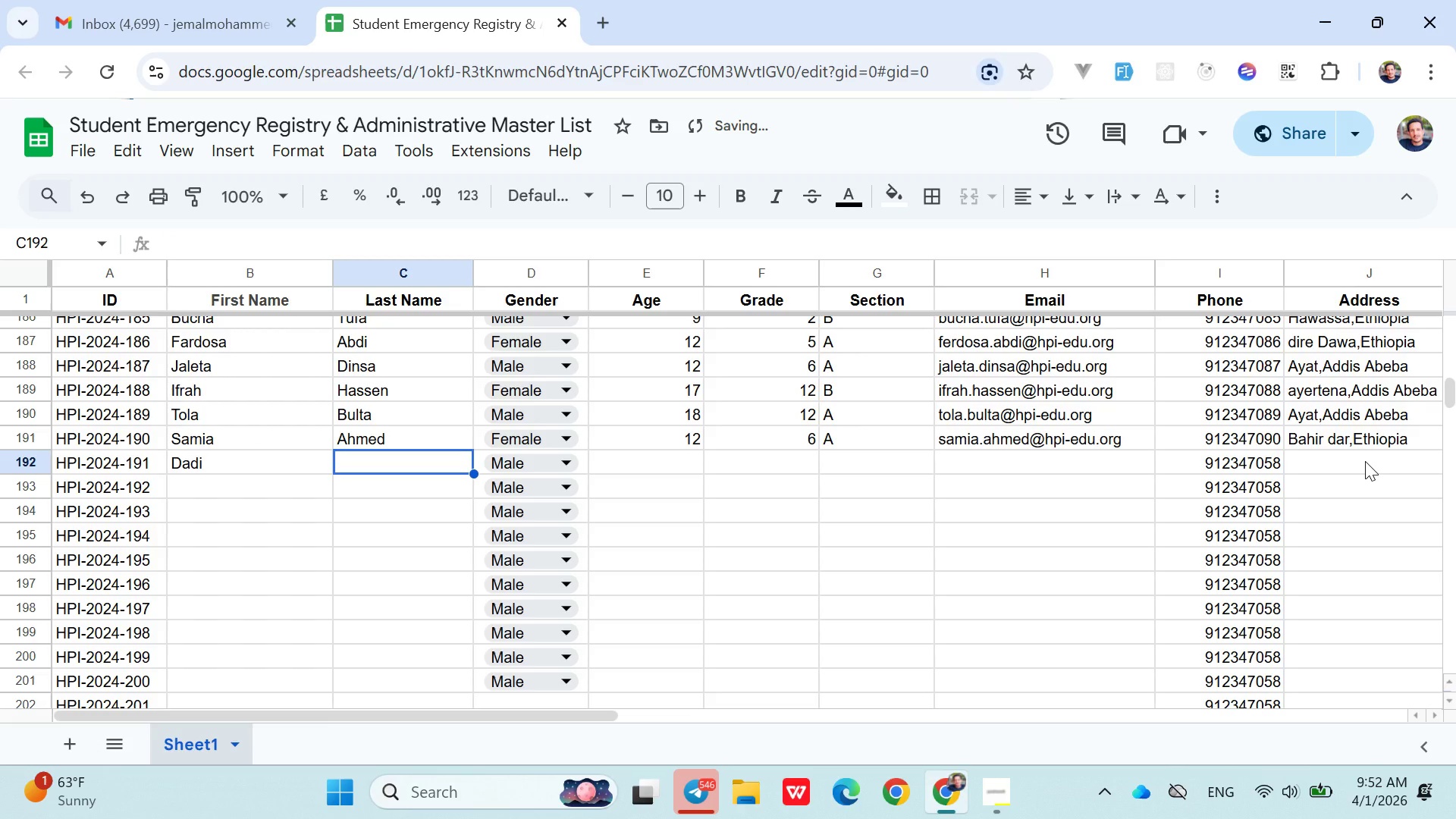 
 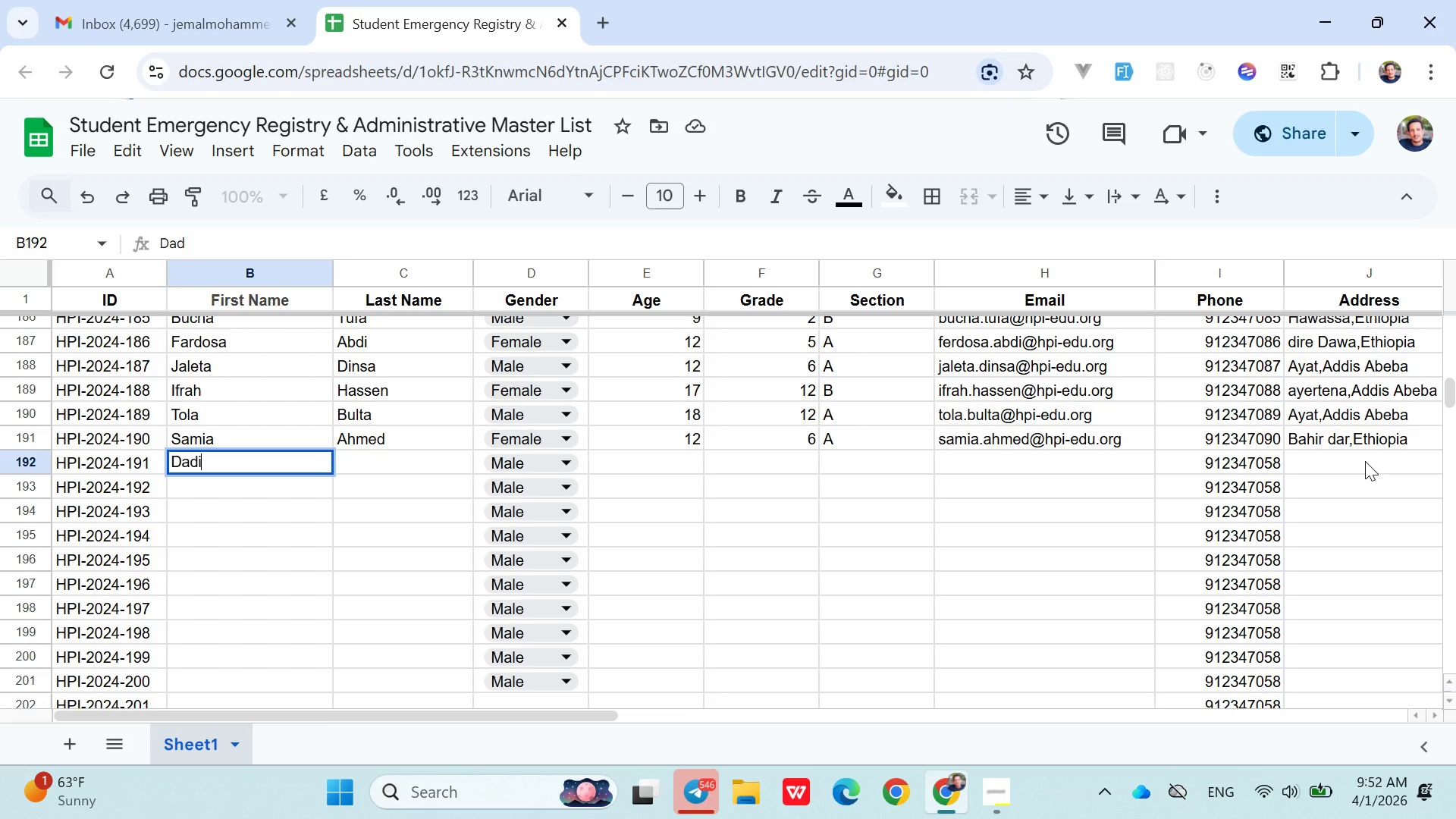 
key(ArrowRight)
 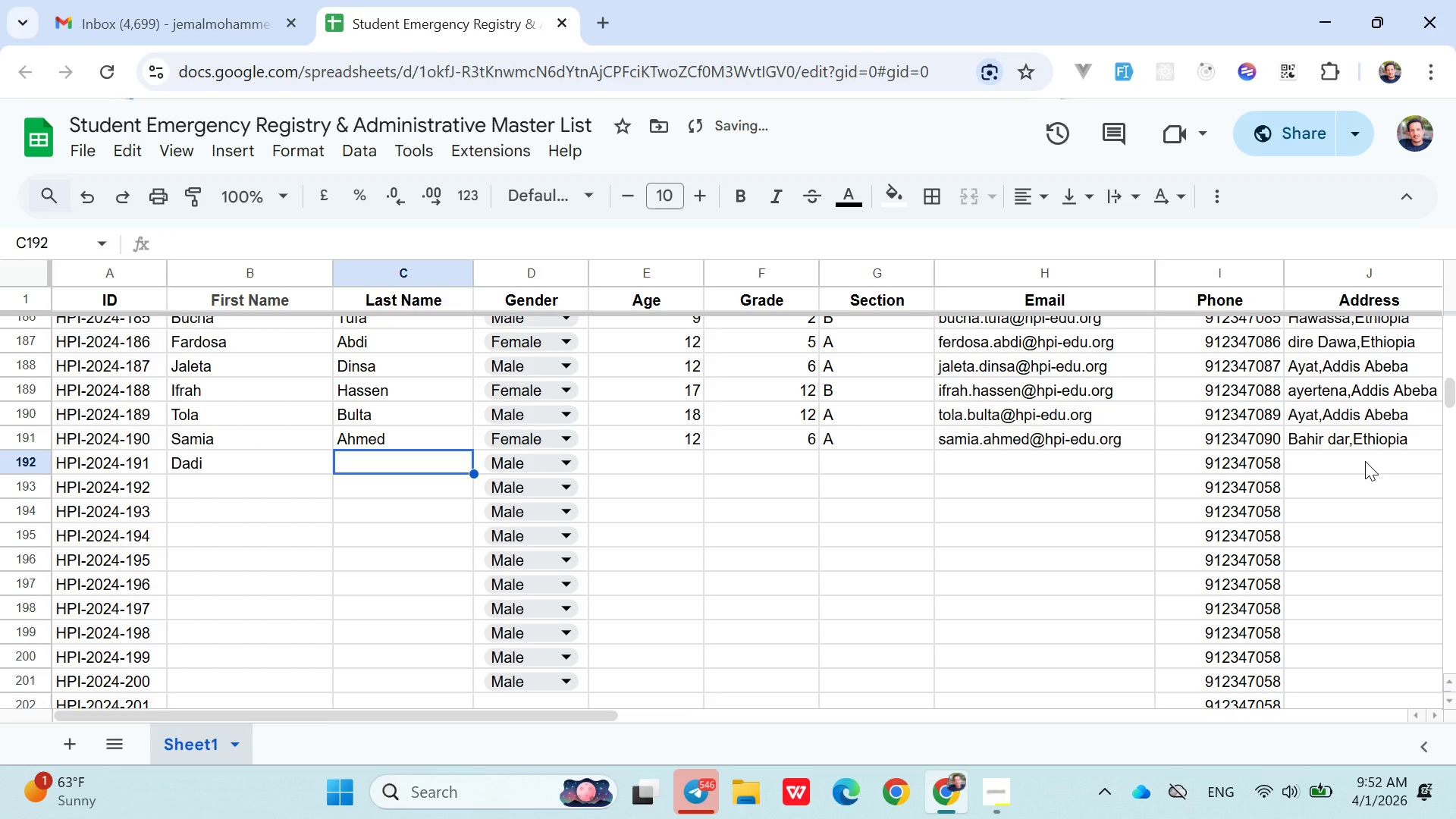 
type(Kasa)
 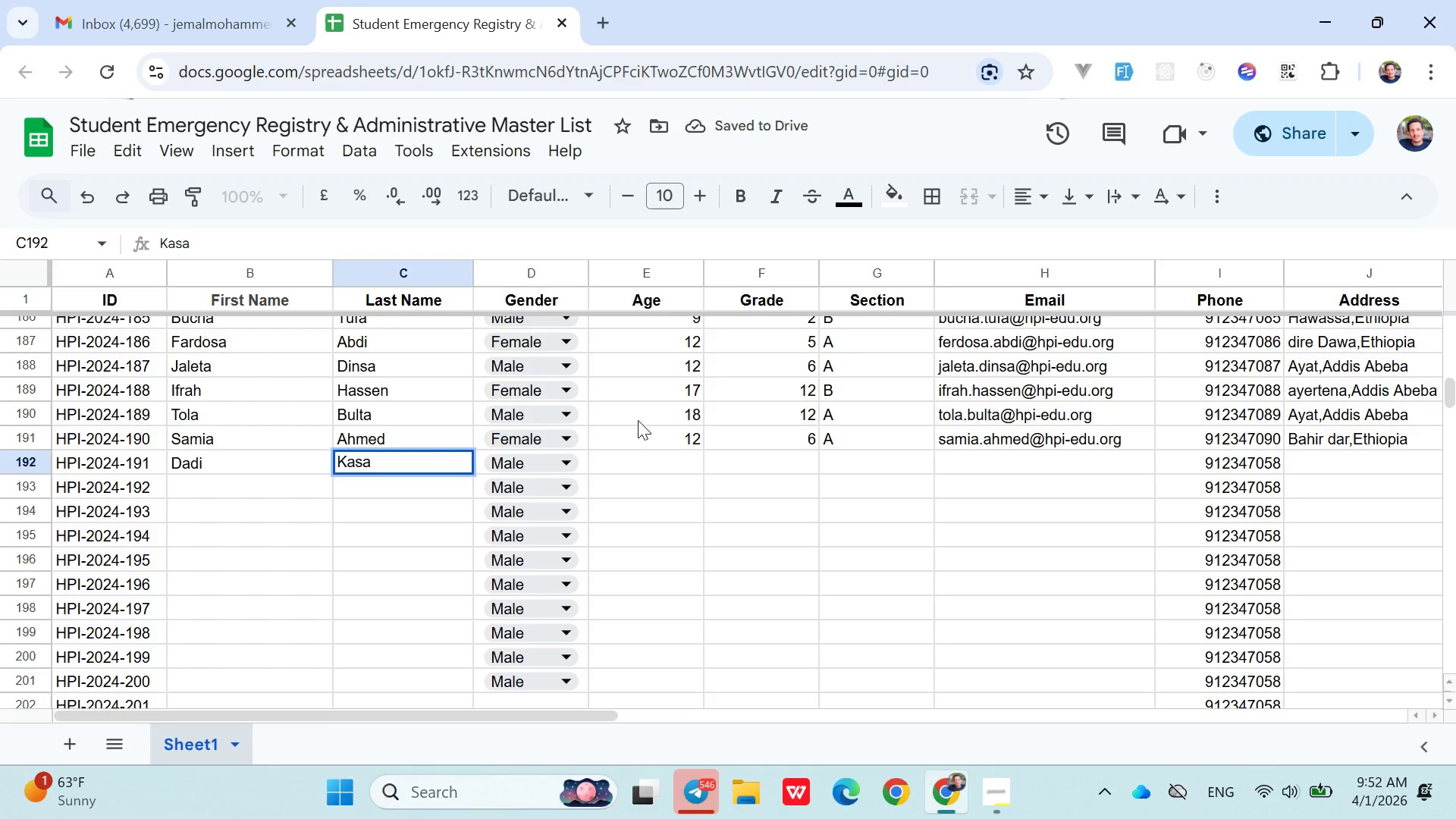 
left_click([570, 456])
 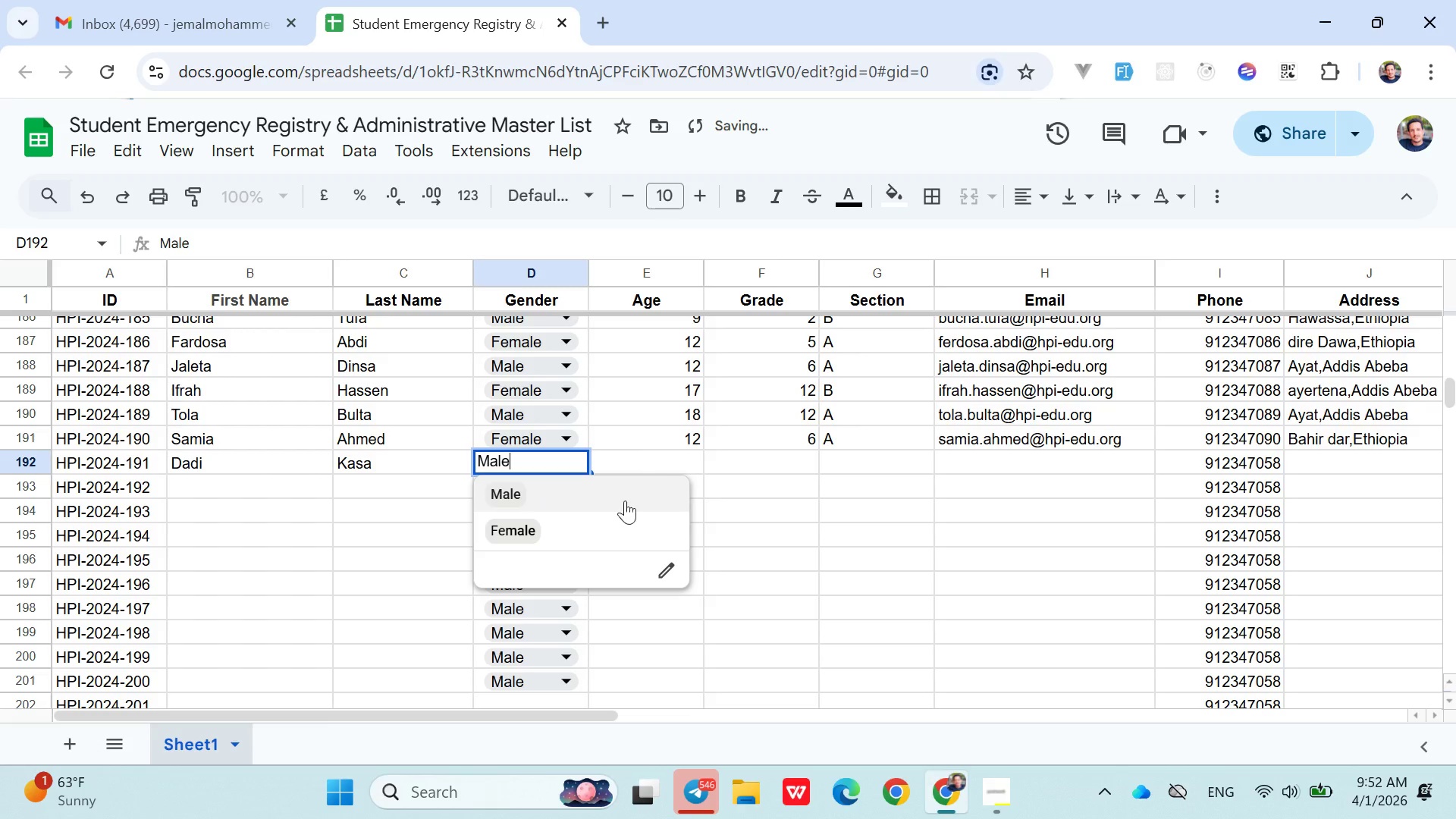 
left_click([586, 530])
 